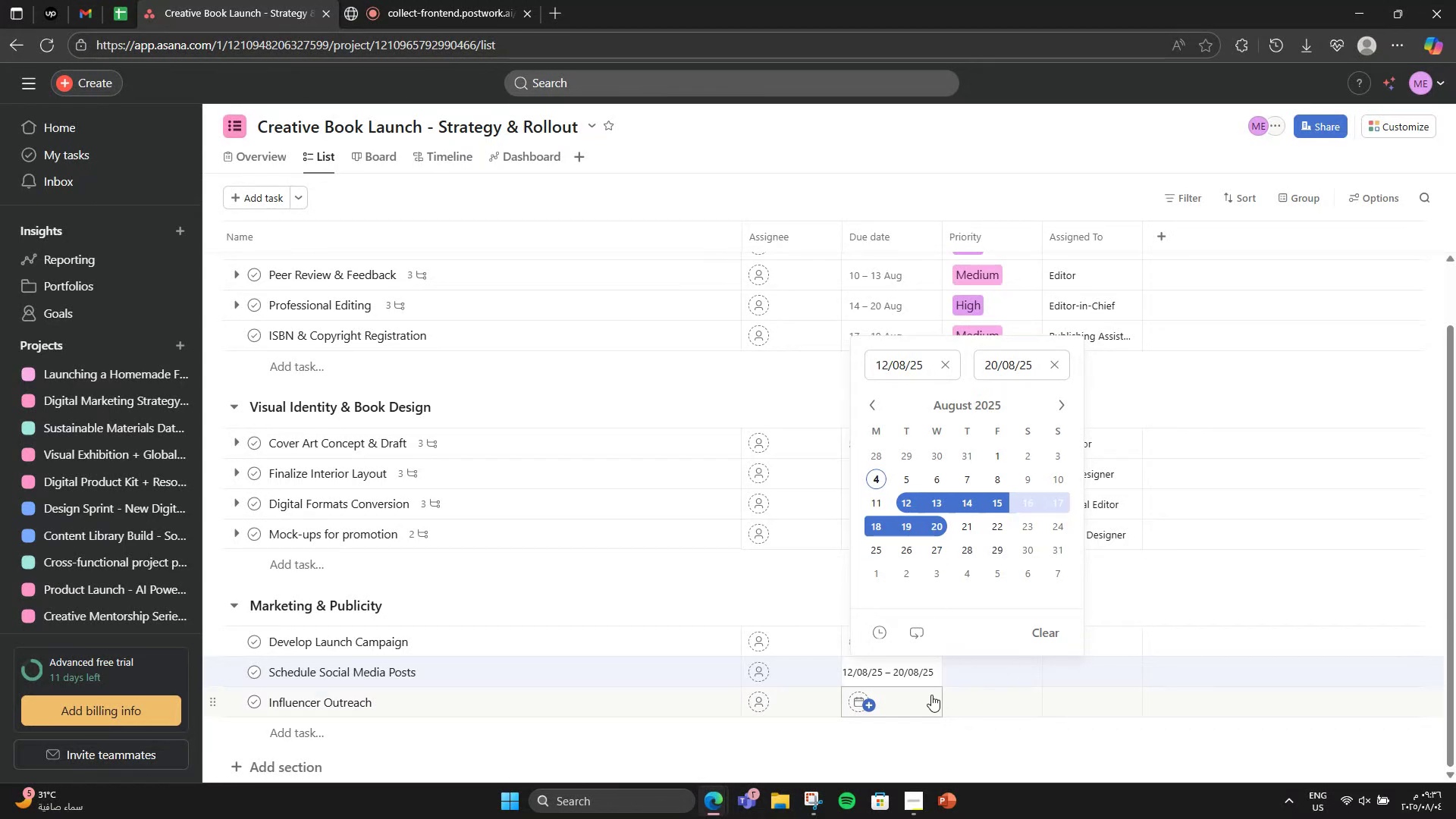 
left_click([930, 695])
 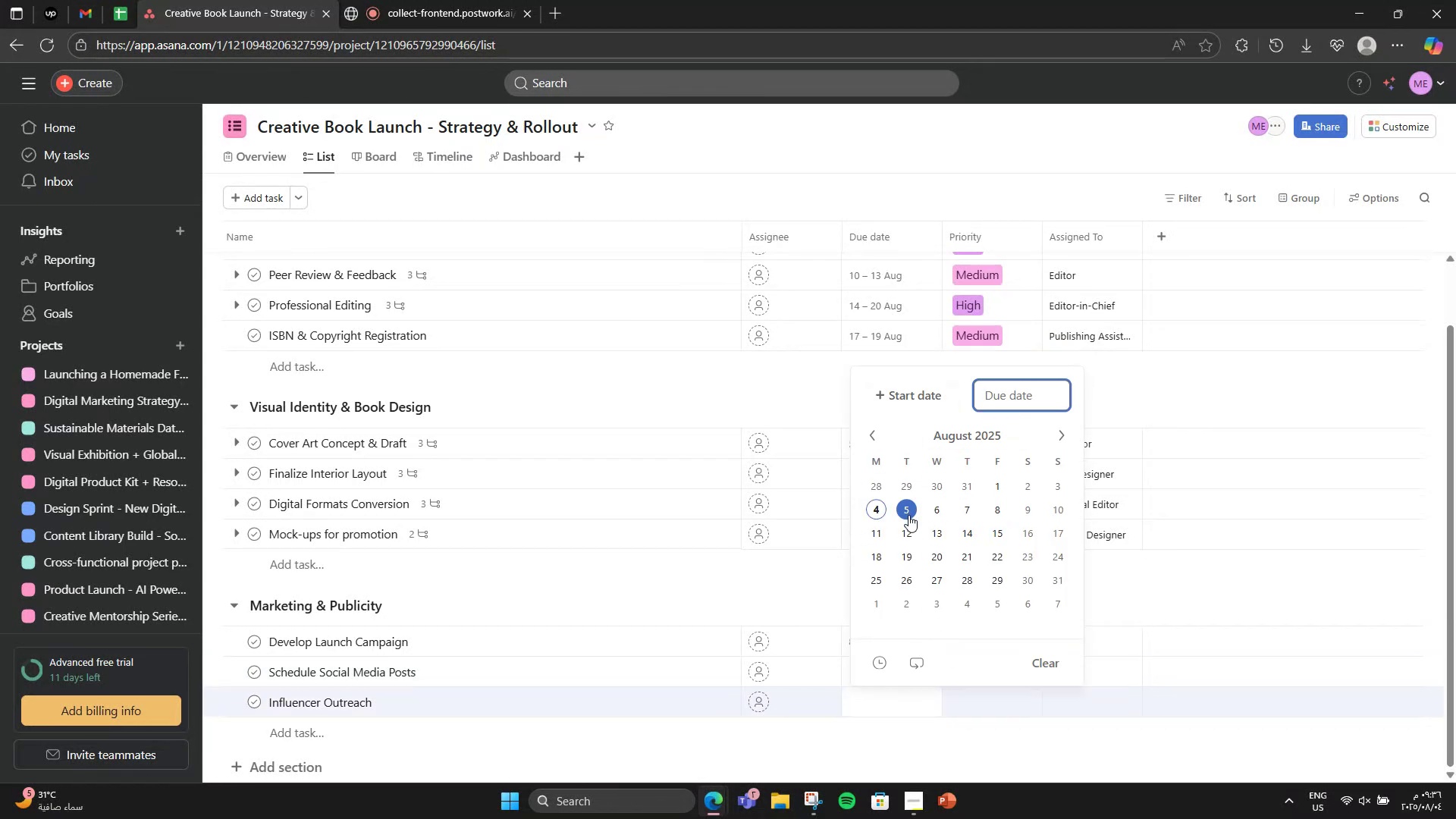 
left_click([901, 394])
 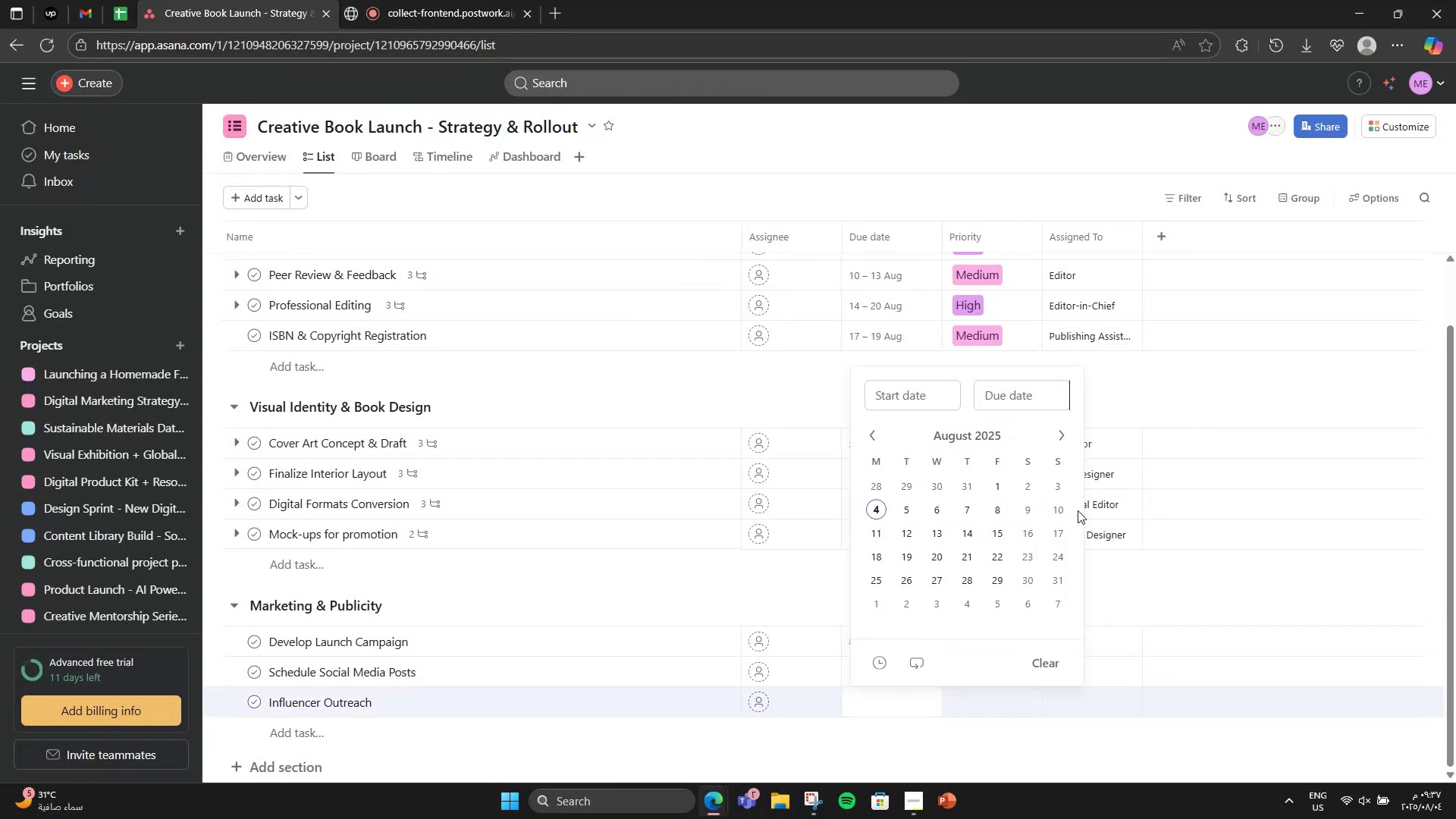 
double_click([1064, 507])
 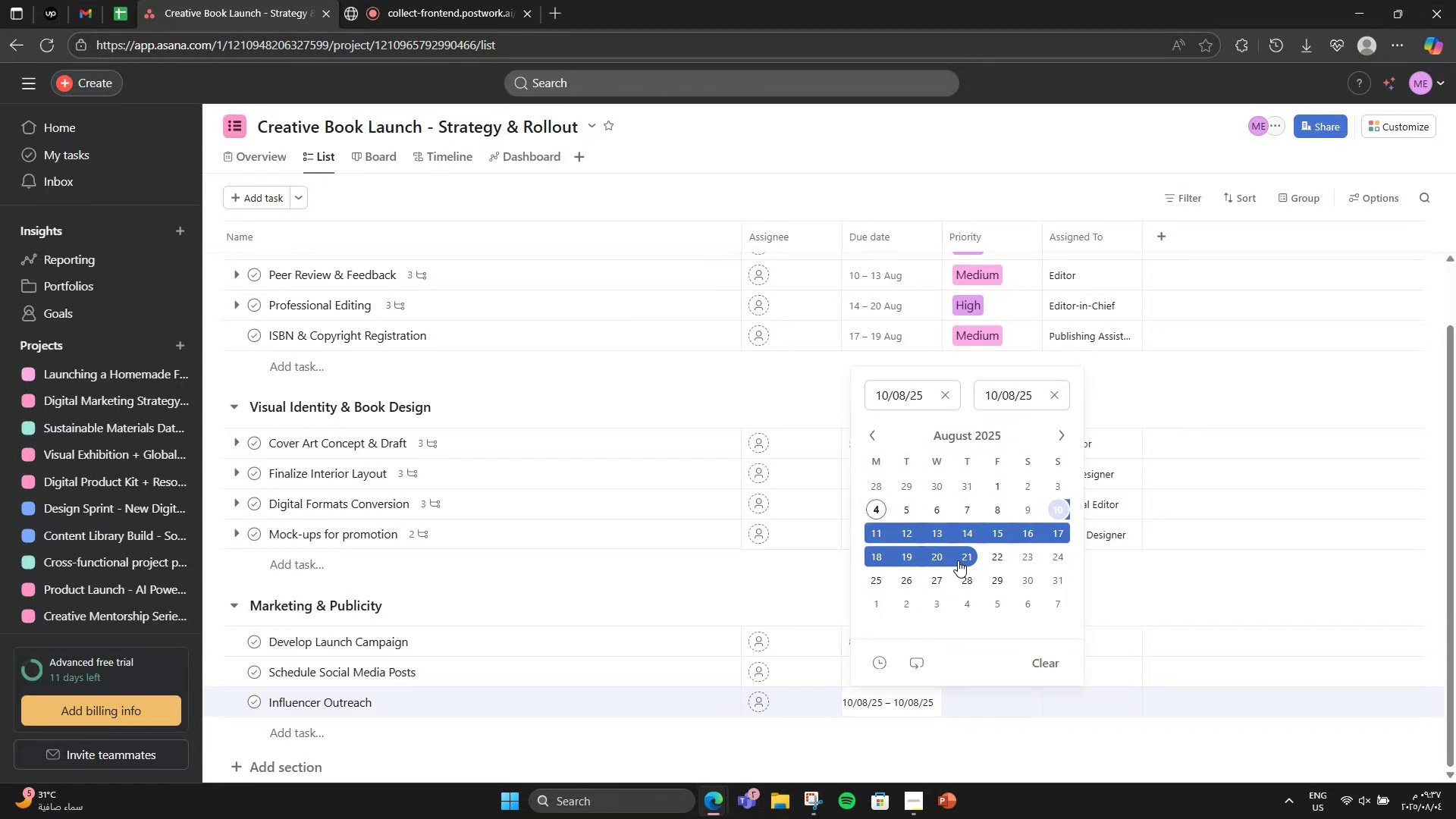 
left_click([994, 537])
 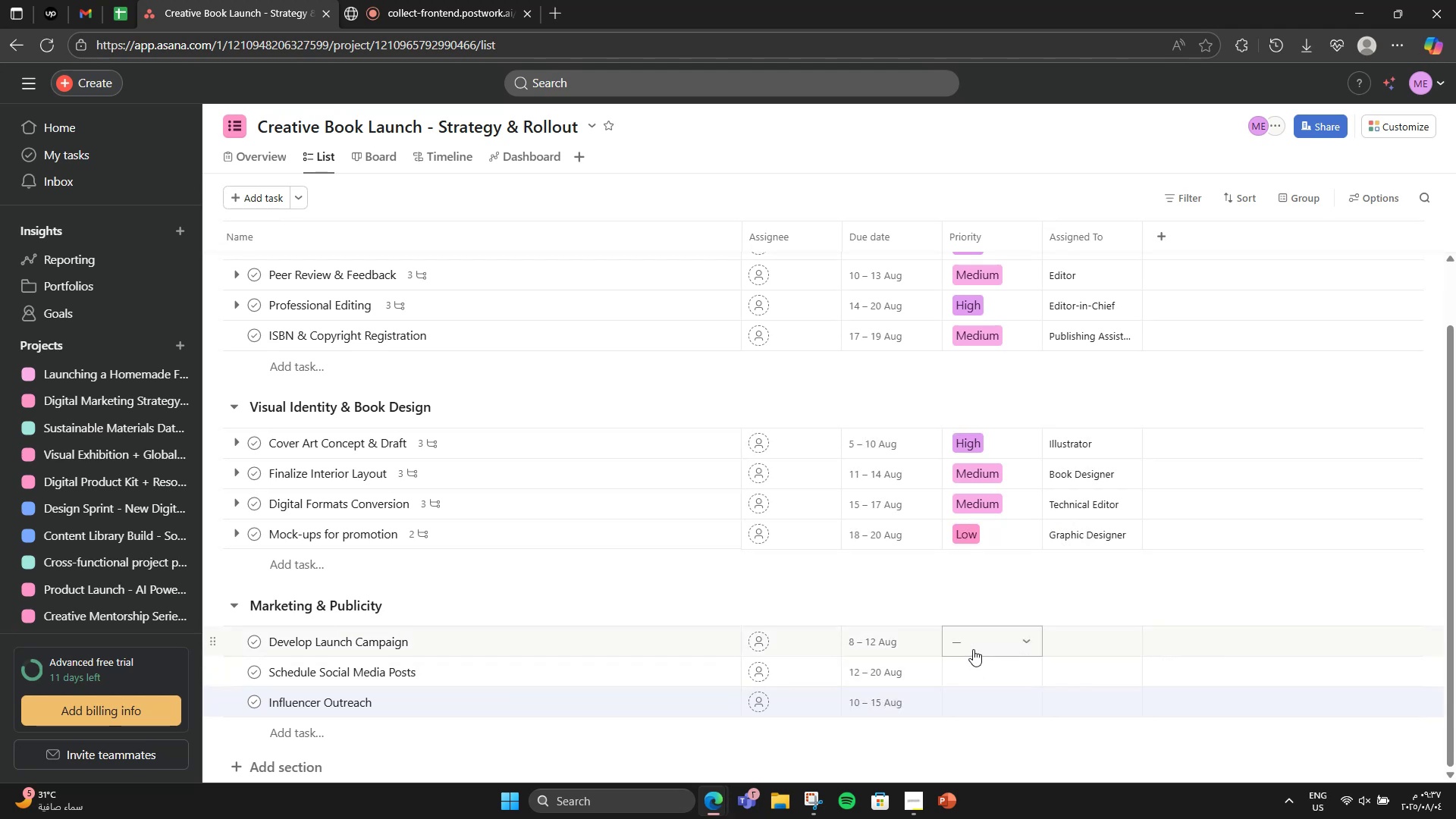 
scroll: coordinate [941, 641], scroll_direction: down, amount: 2.0
 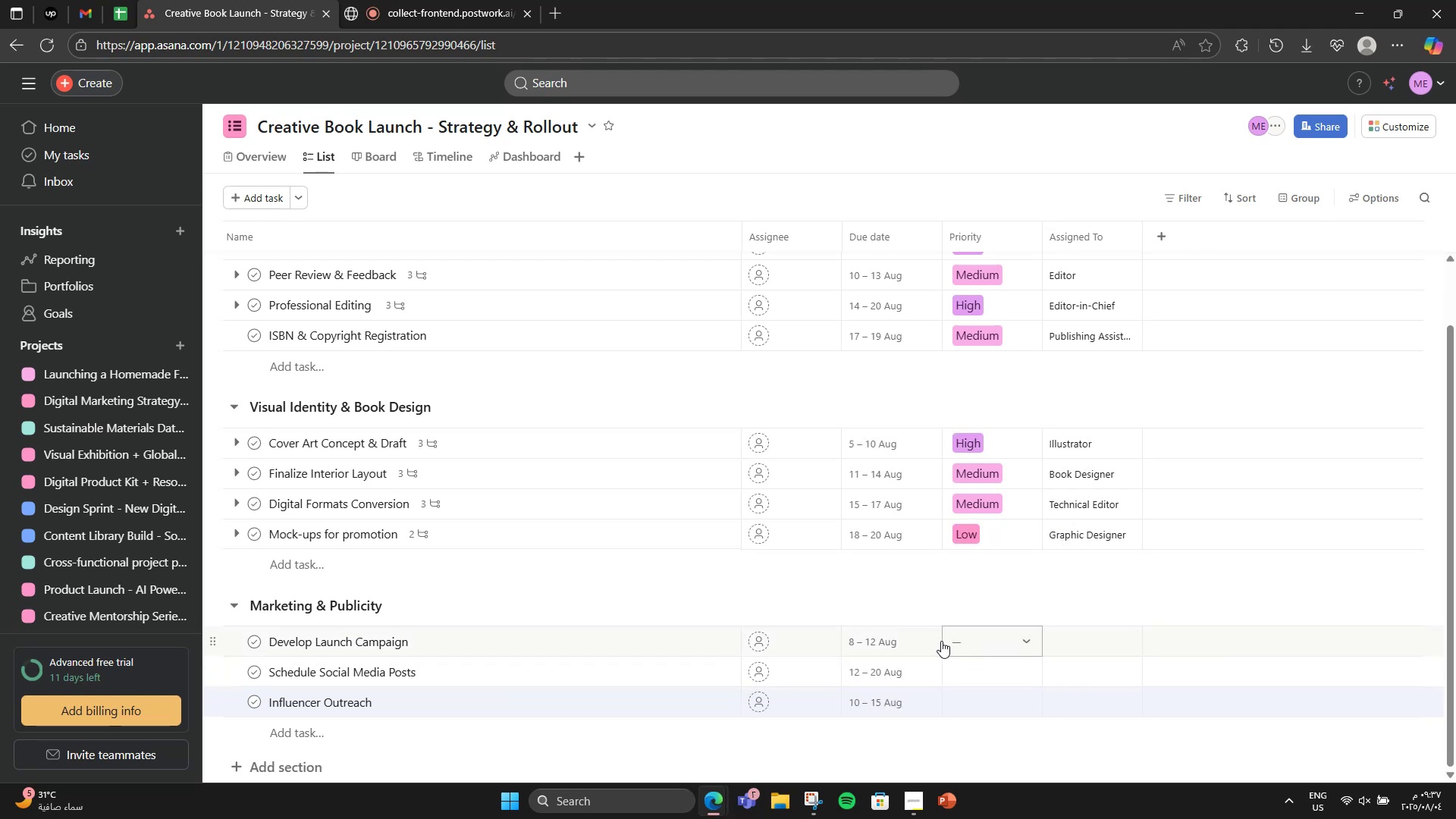 
left_click([398, 730])
 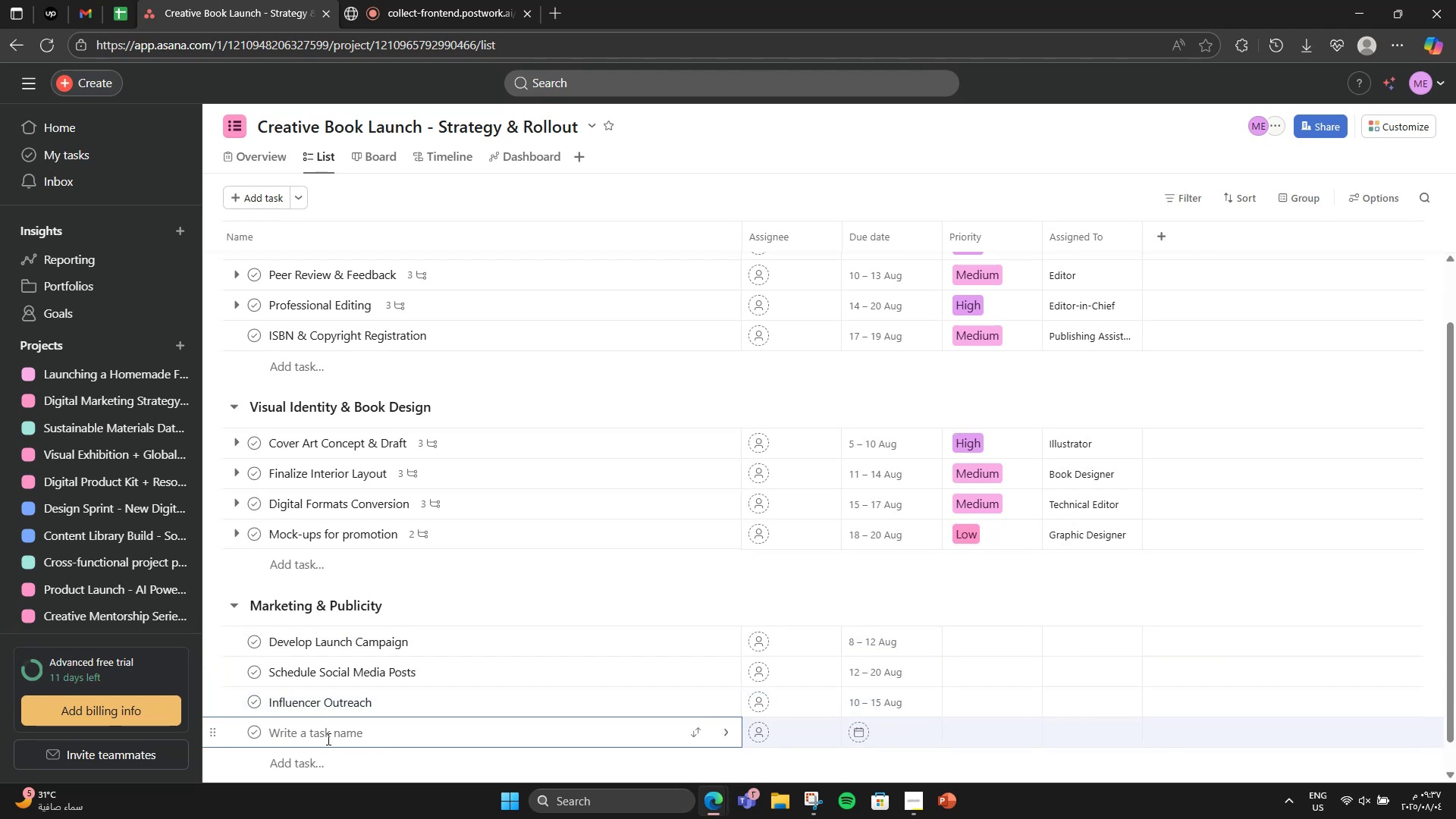 
type(Press Release C)
key(Backspace)
type(Distibution)
 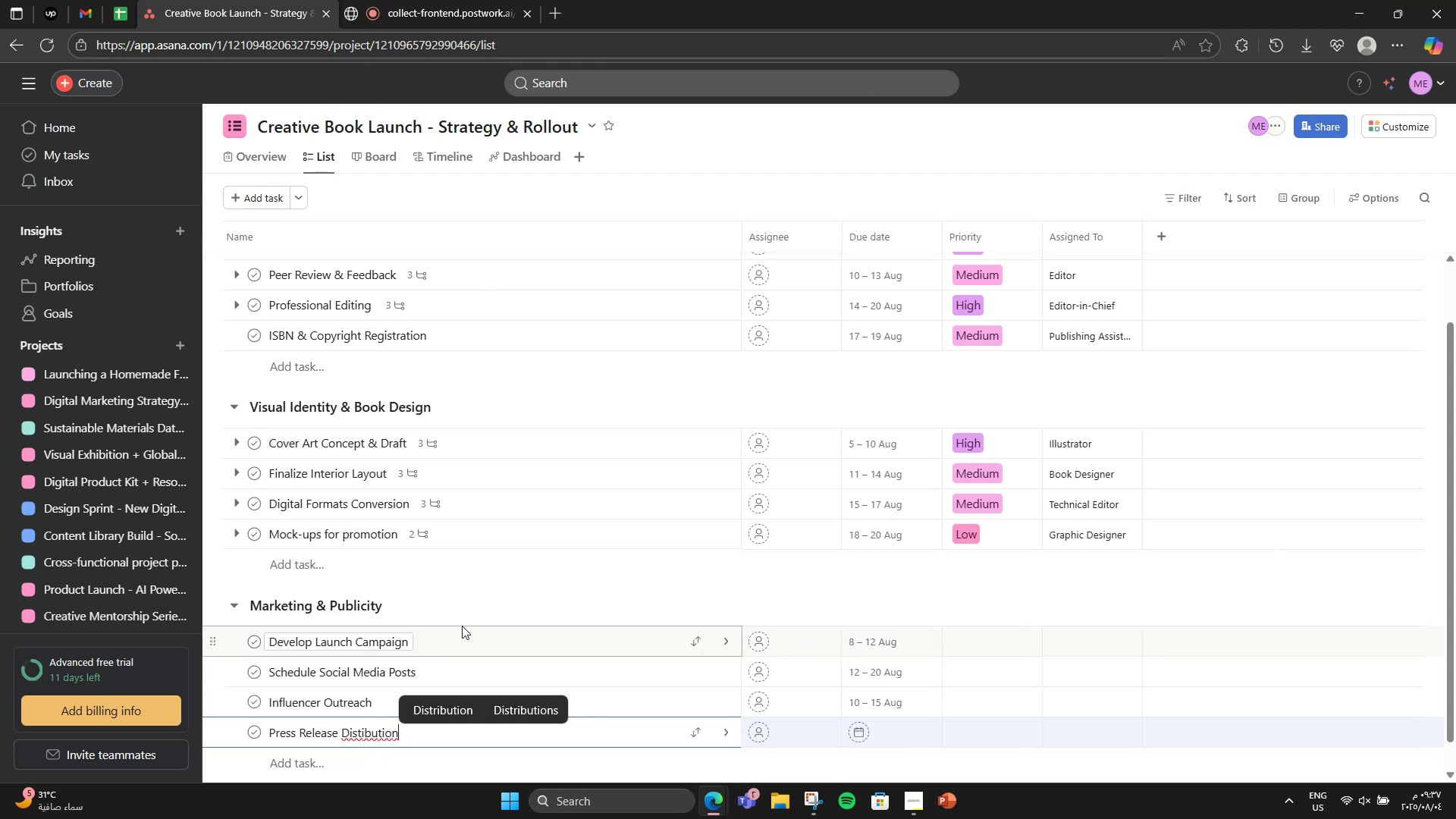 
left_click([467, 606])
 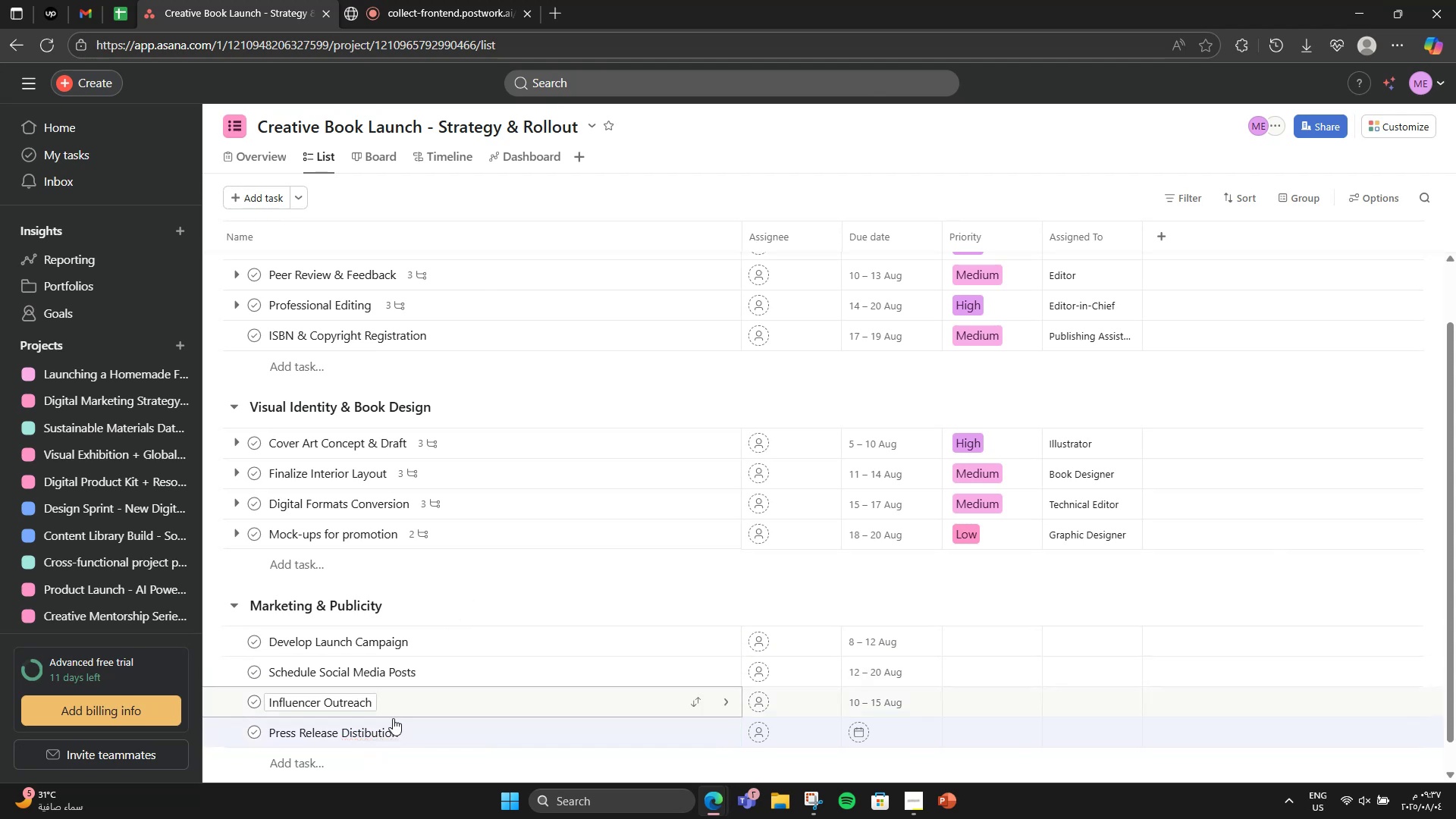 
left_click([379, 736])
 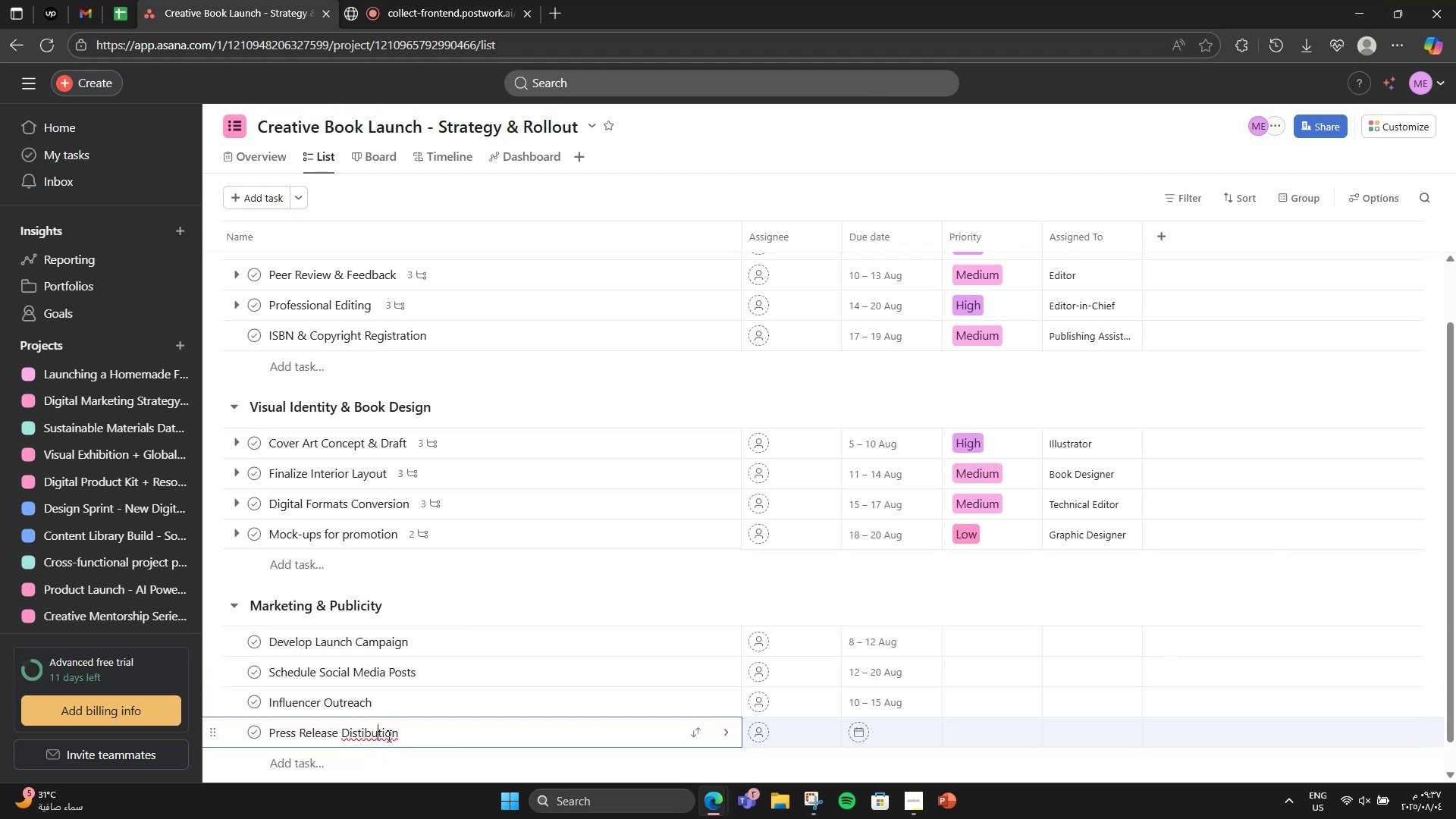 
right_click([388, 736])
 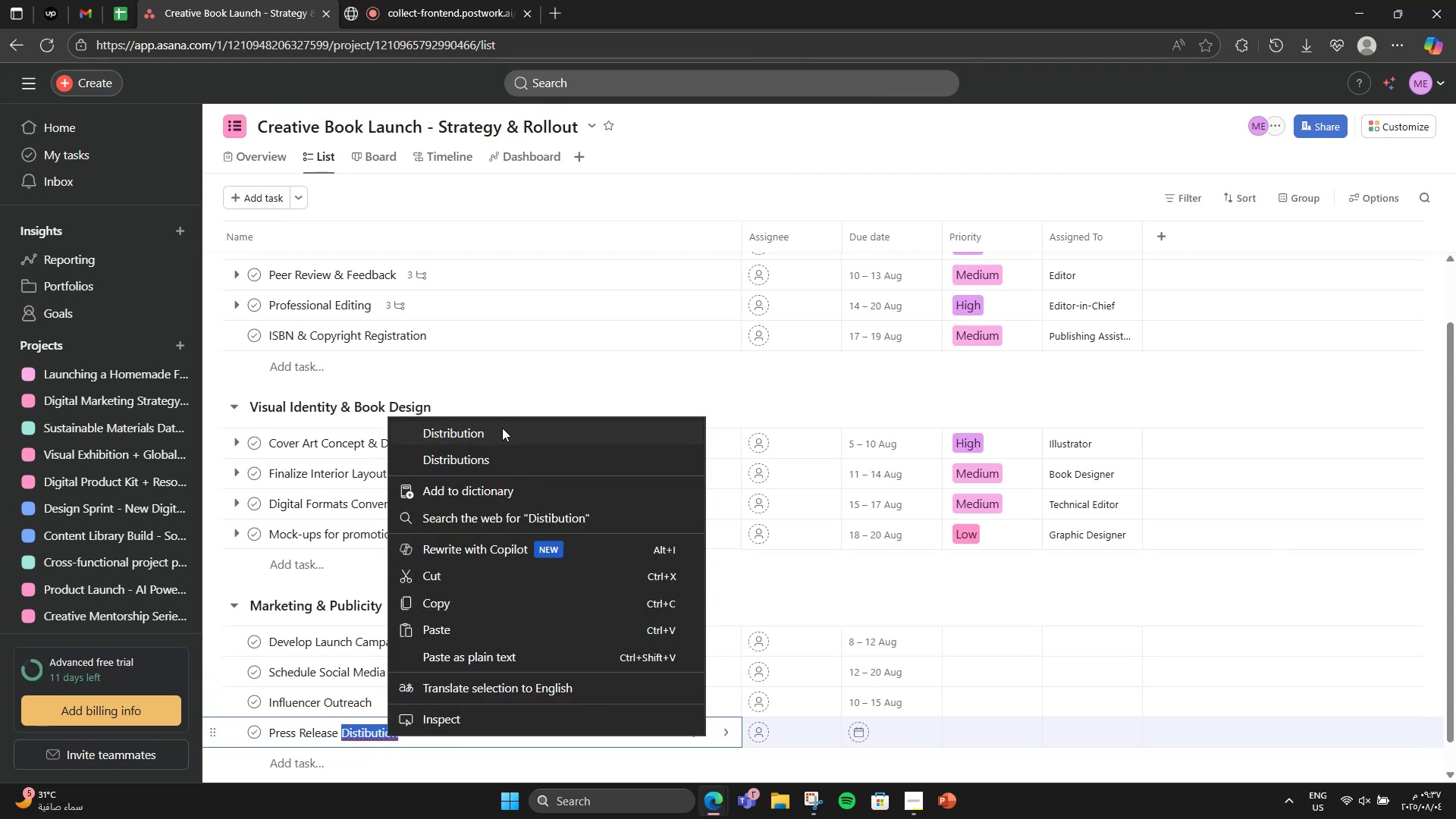 
left_click([502, 428])
 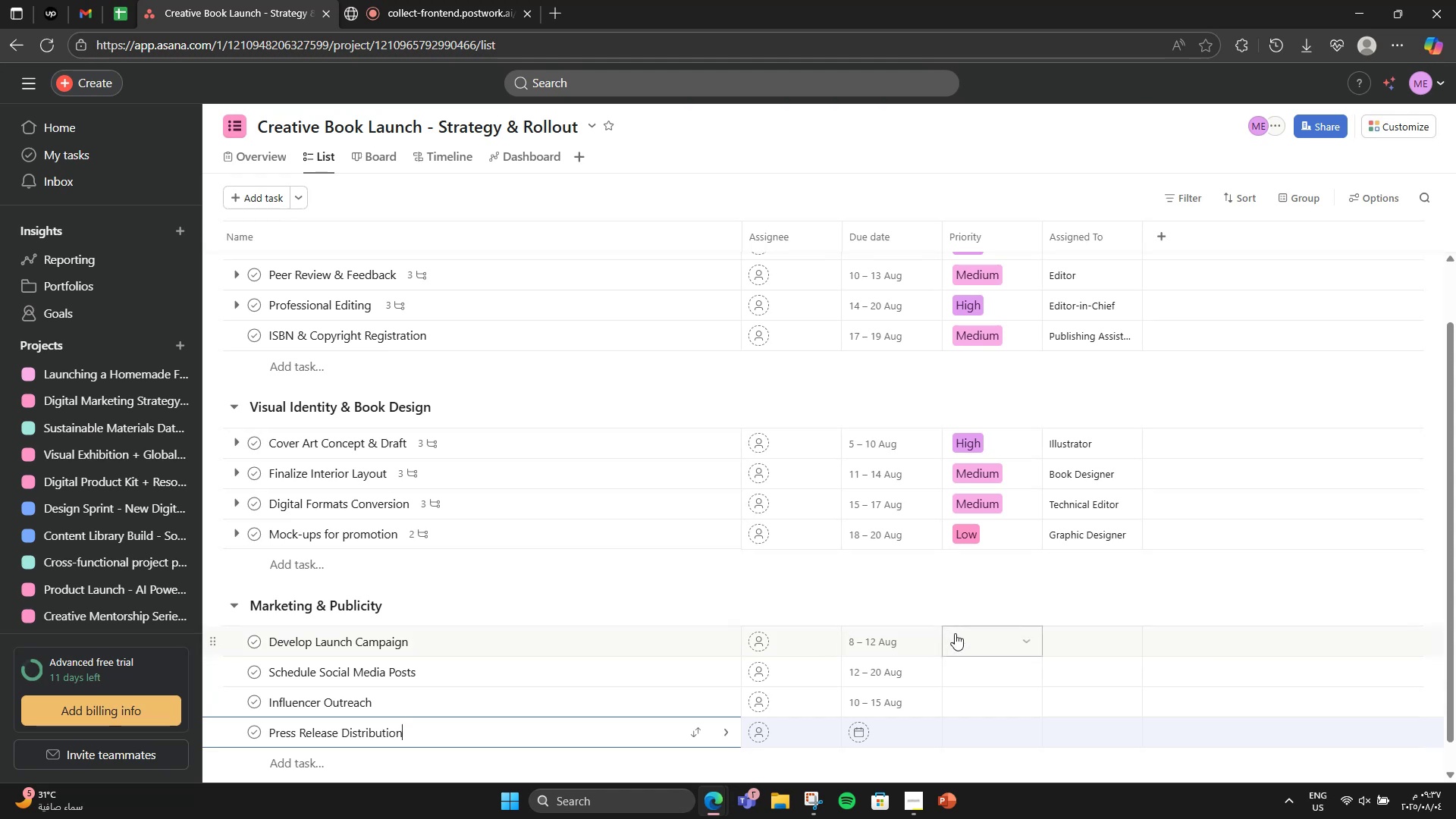 
left_click([909, 742])
 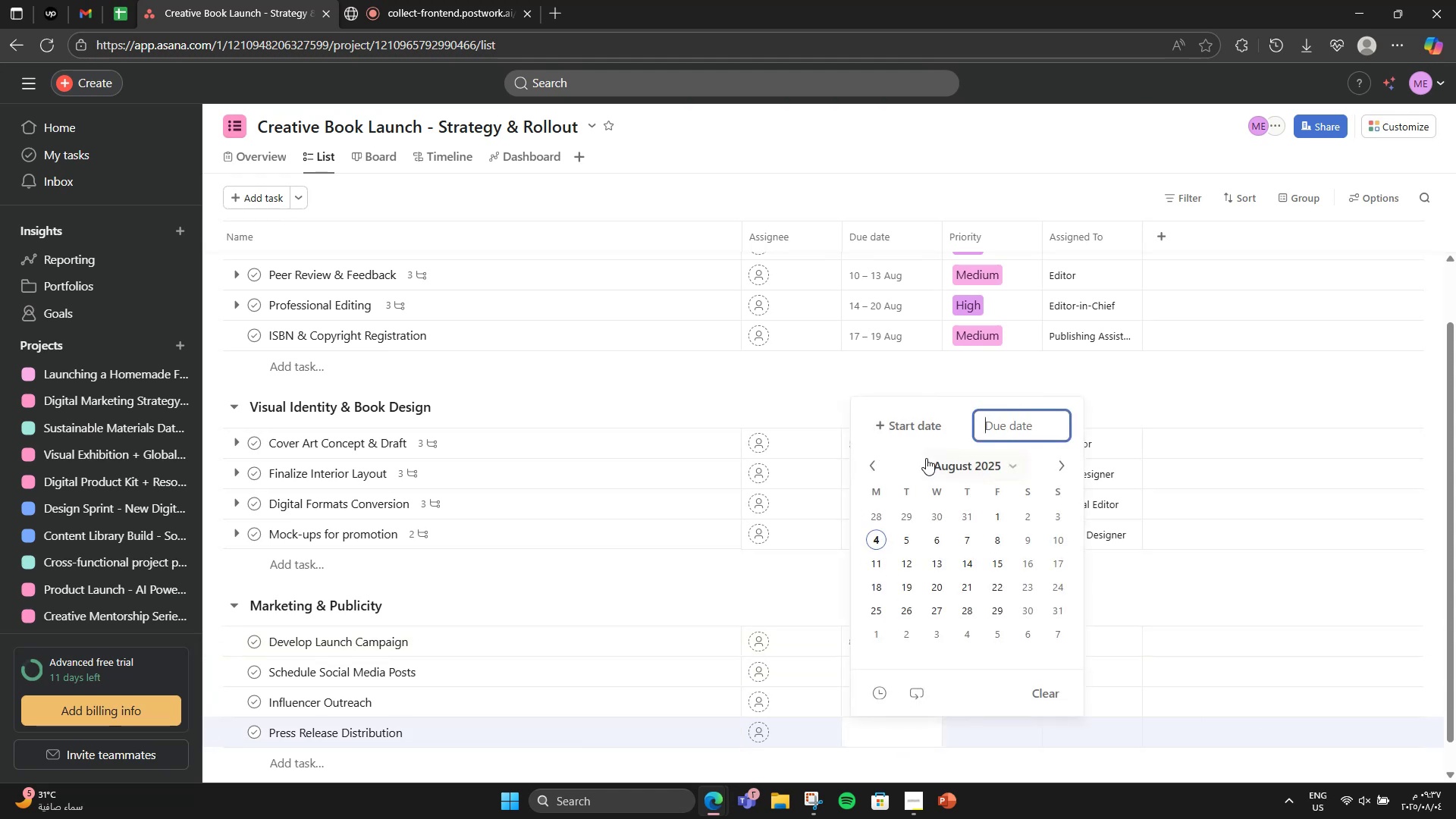 
left_click([921, 431])
 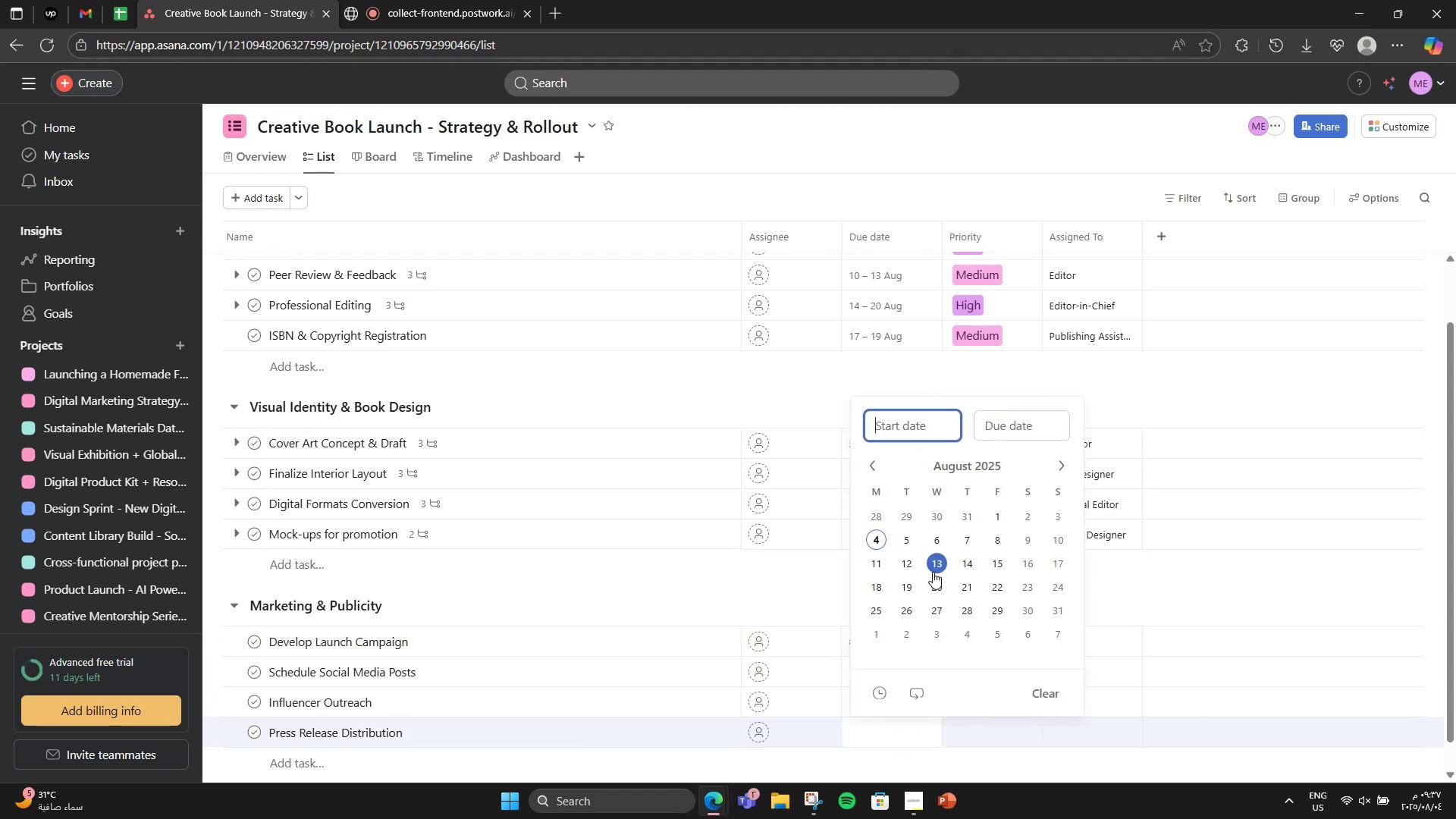 
left_click([937, 573])
 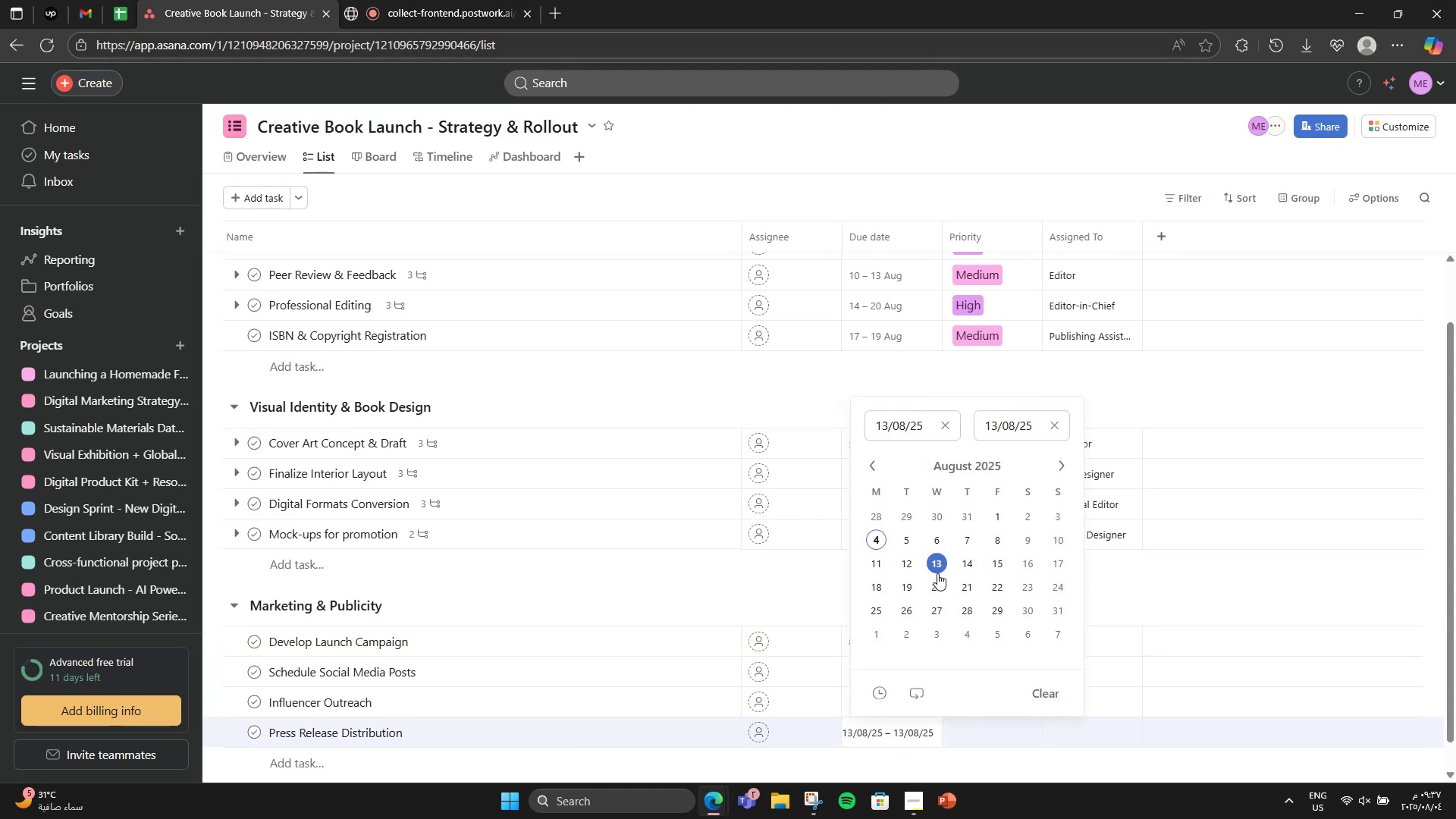 
mouse_move([989, 563])
 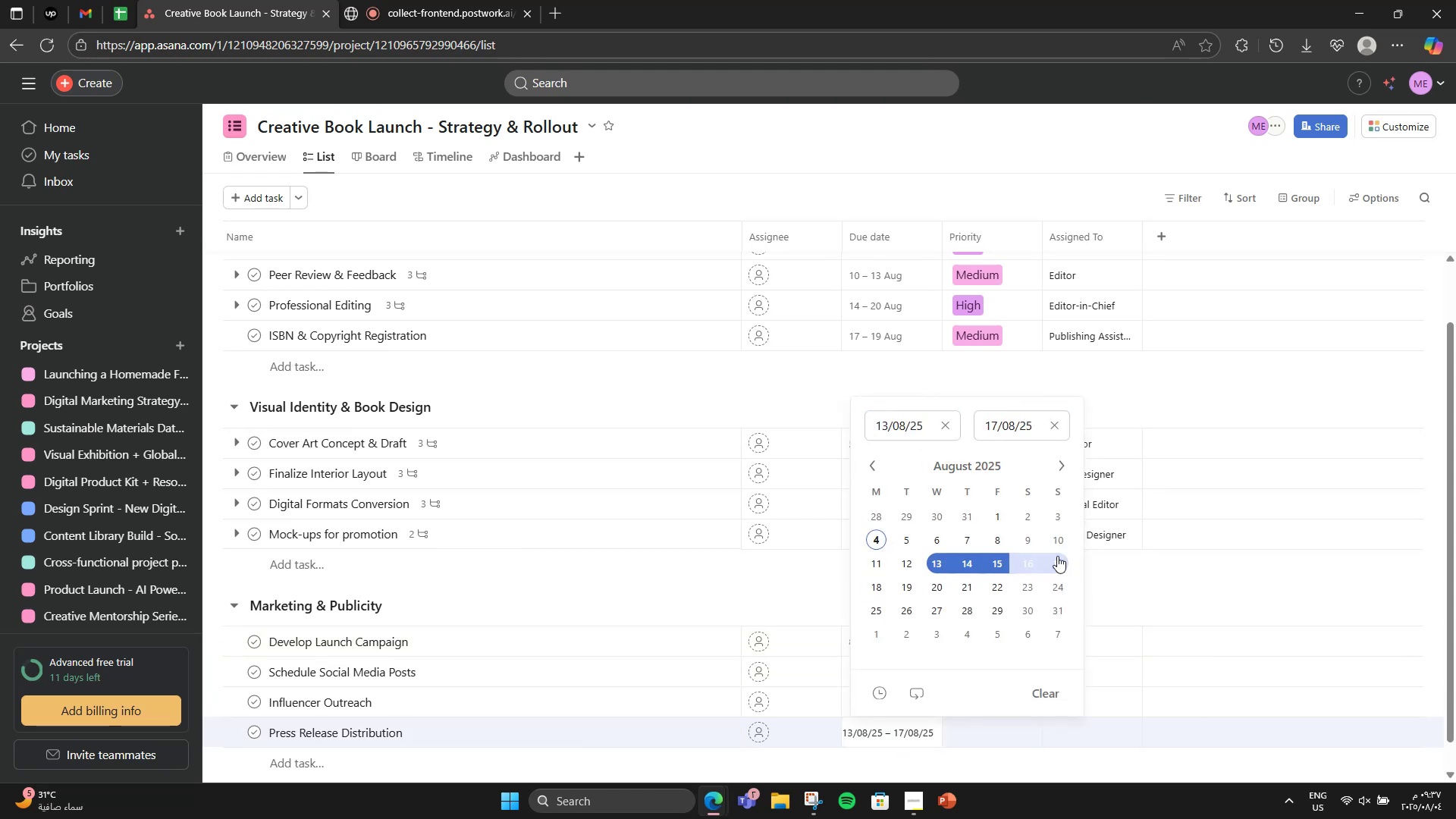 
double_click([1119, 564])
 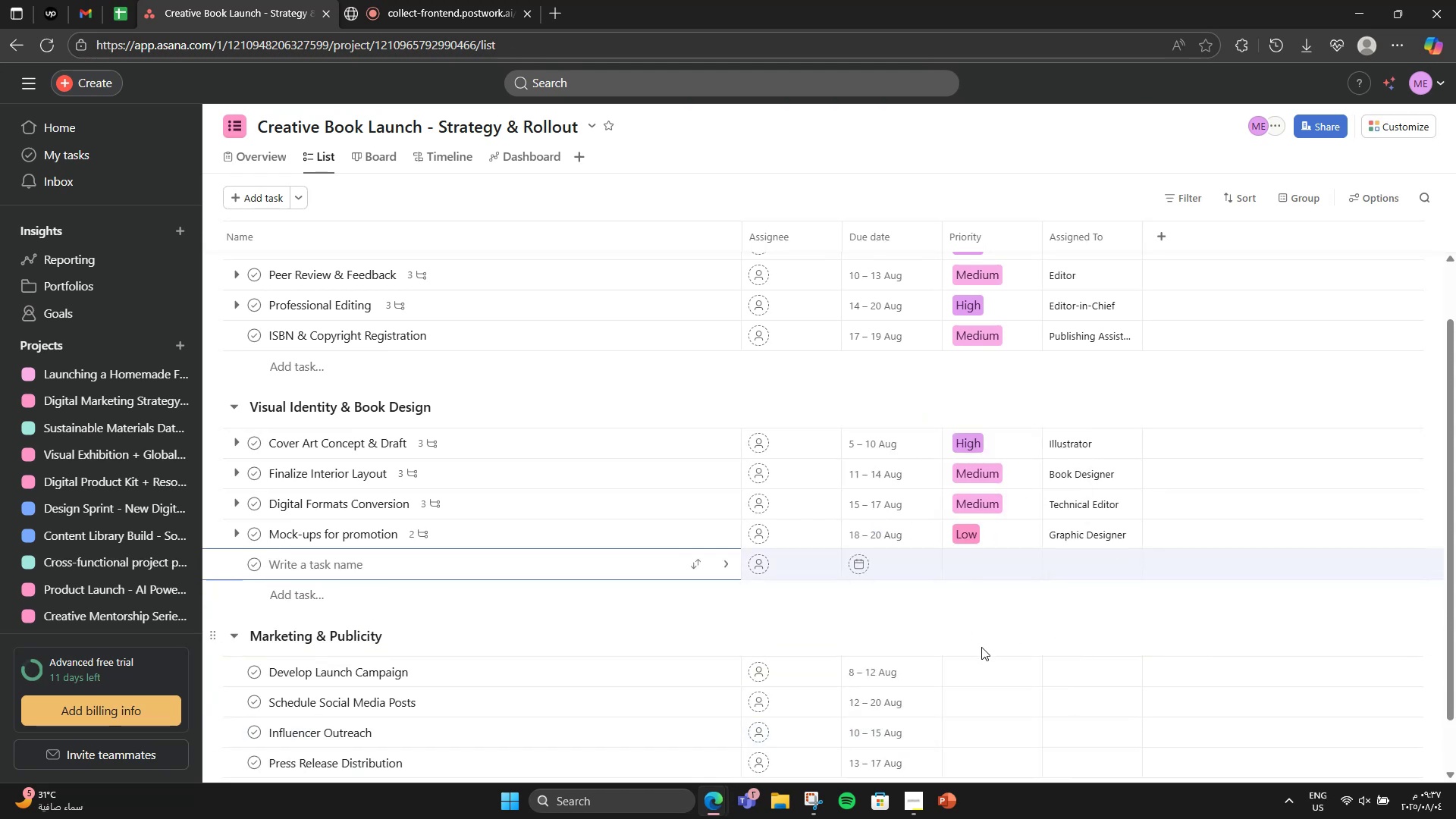 
scroll: coordinate [965, 654], scroll_direction: down, amount: 1.0
 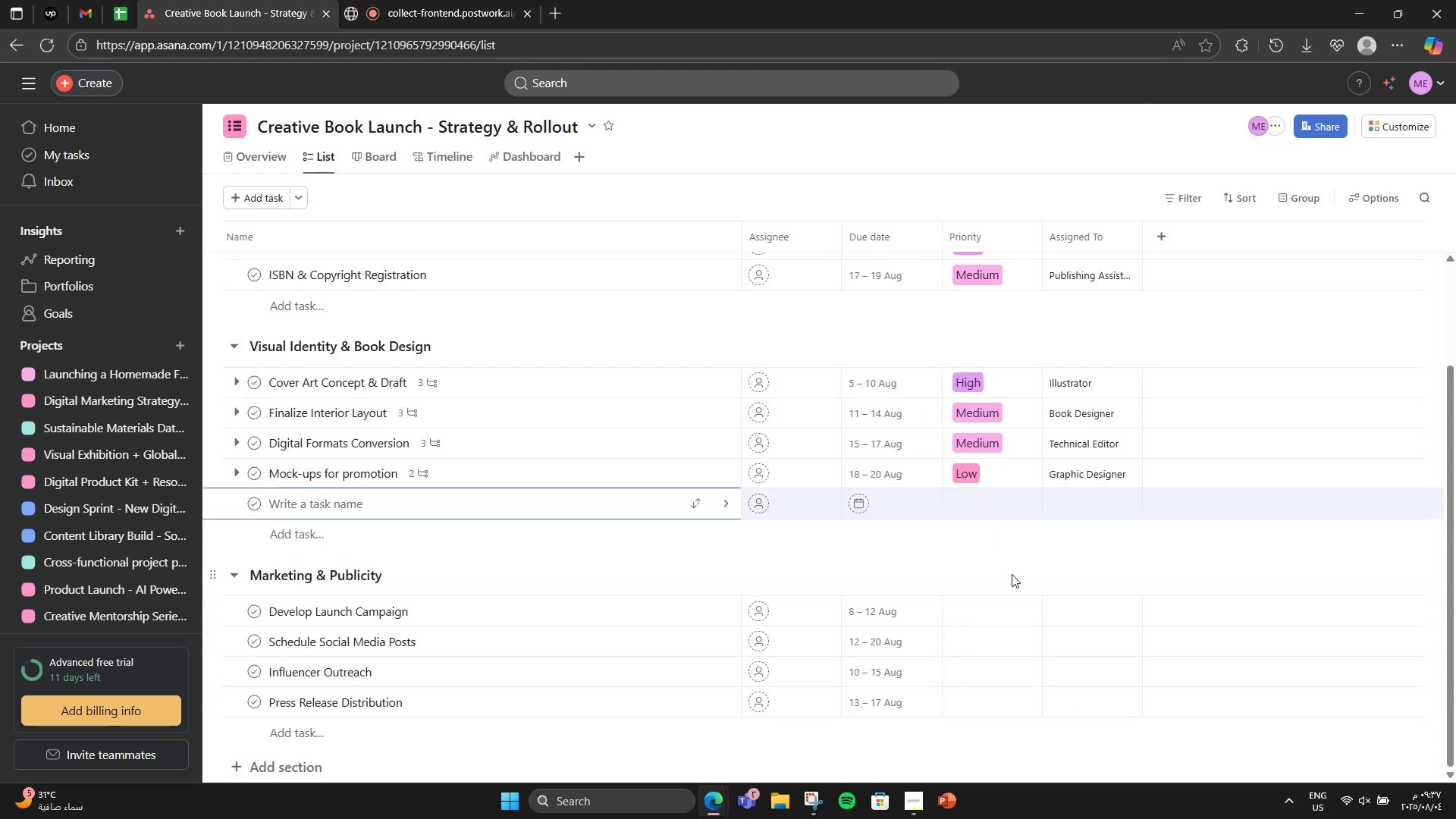 
mouse_move([990, 607])
 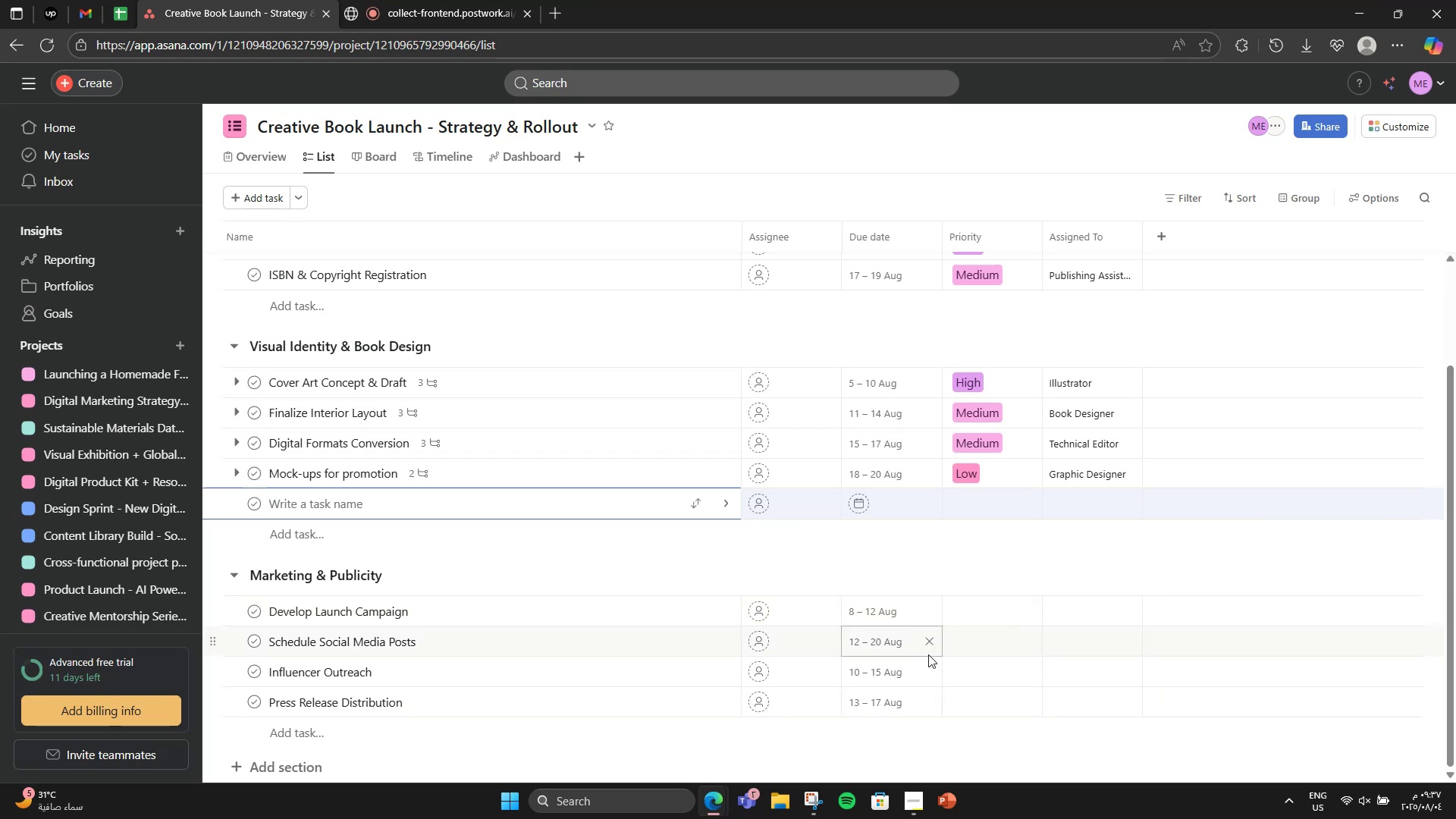 
left_click([984, 626])
 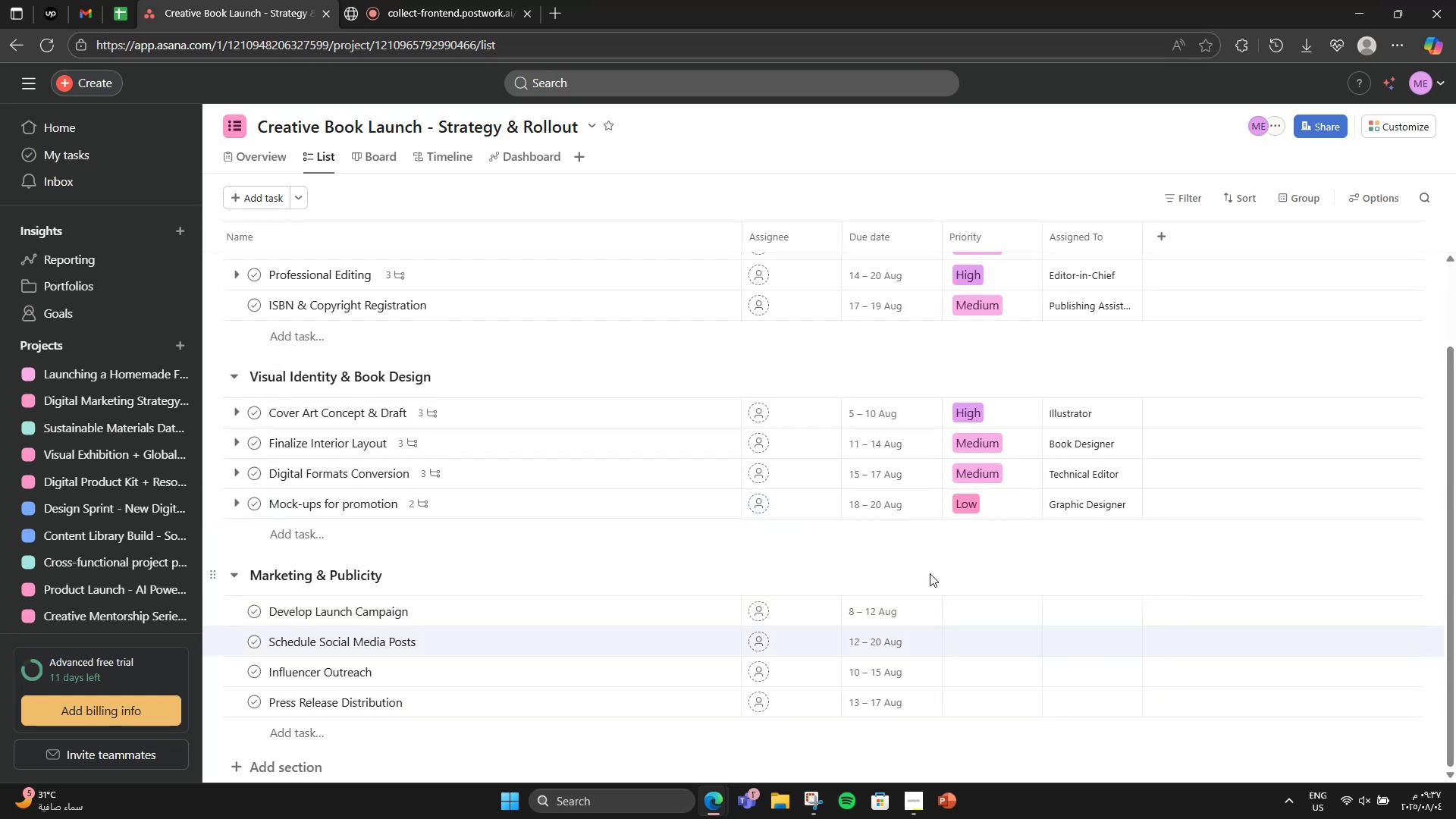 
double_click([987, 608])
 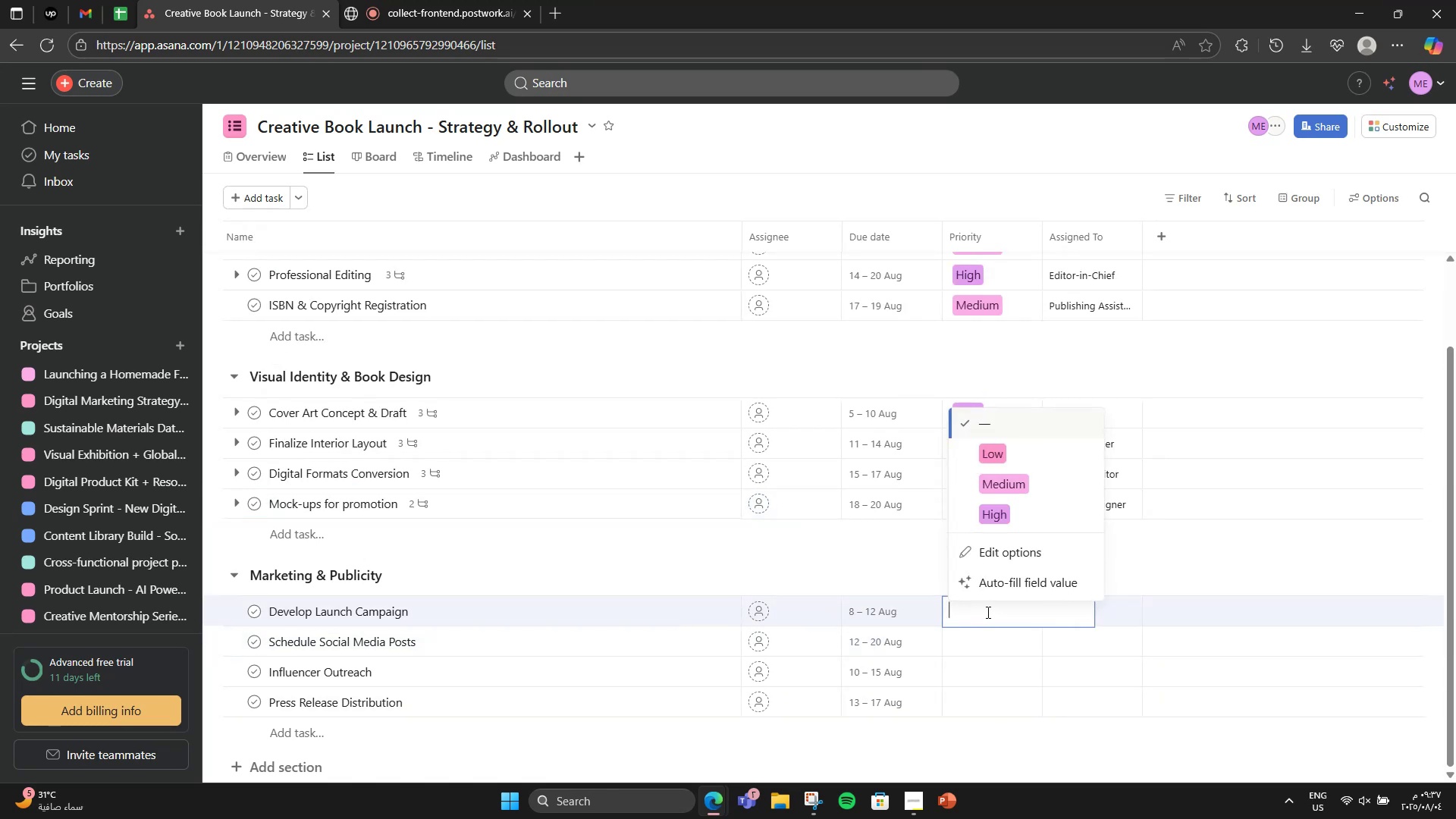 
double_click([959, 651])
 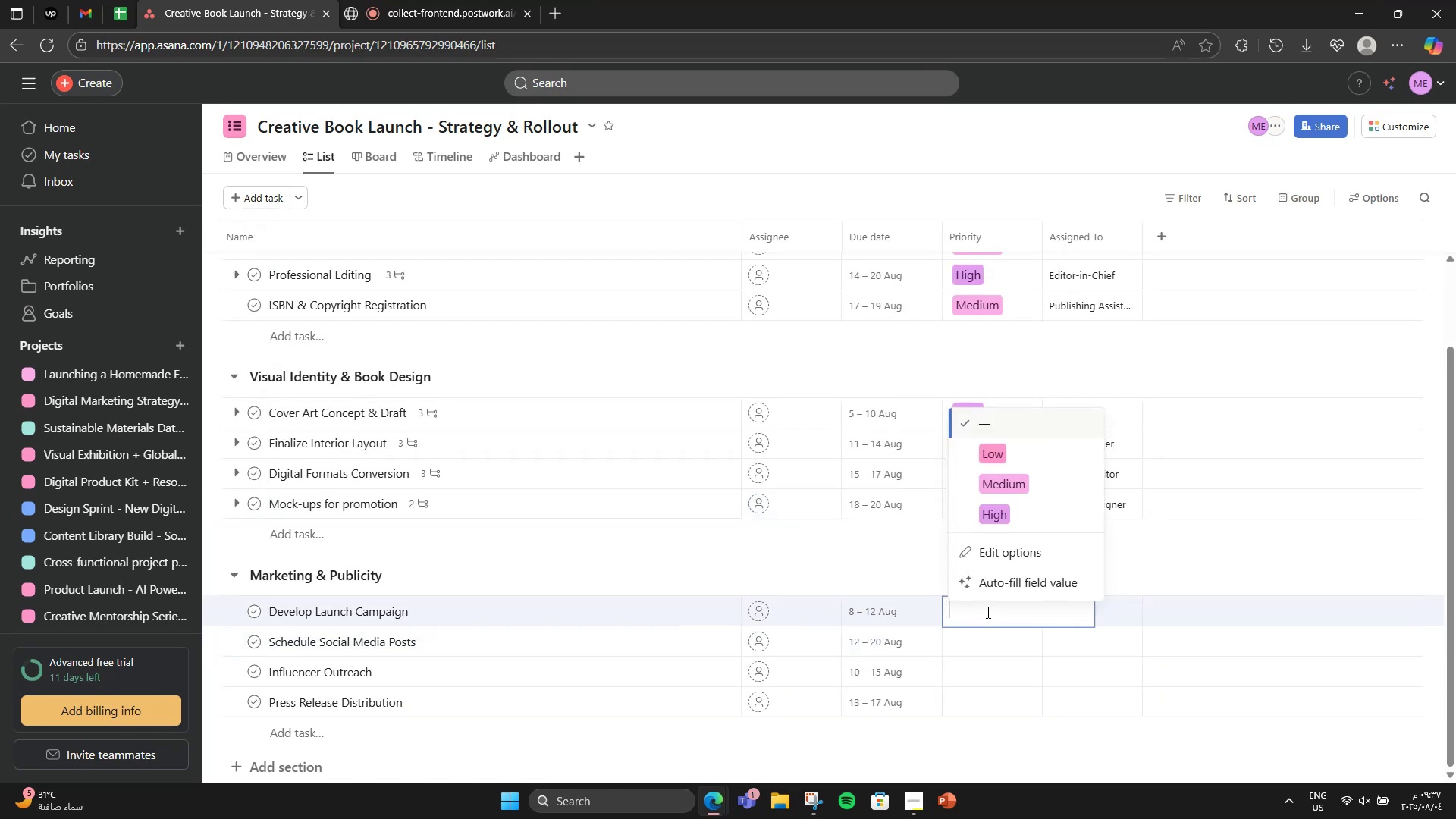 
left_click([1005, 514])
 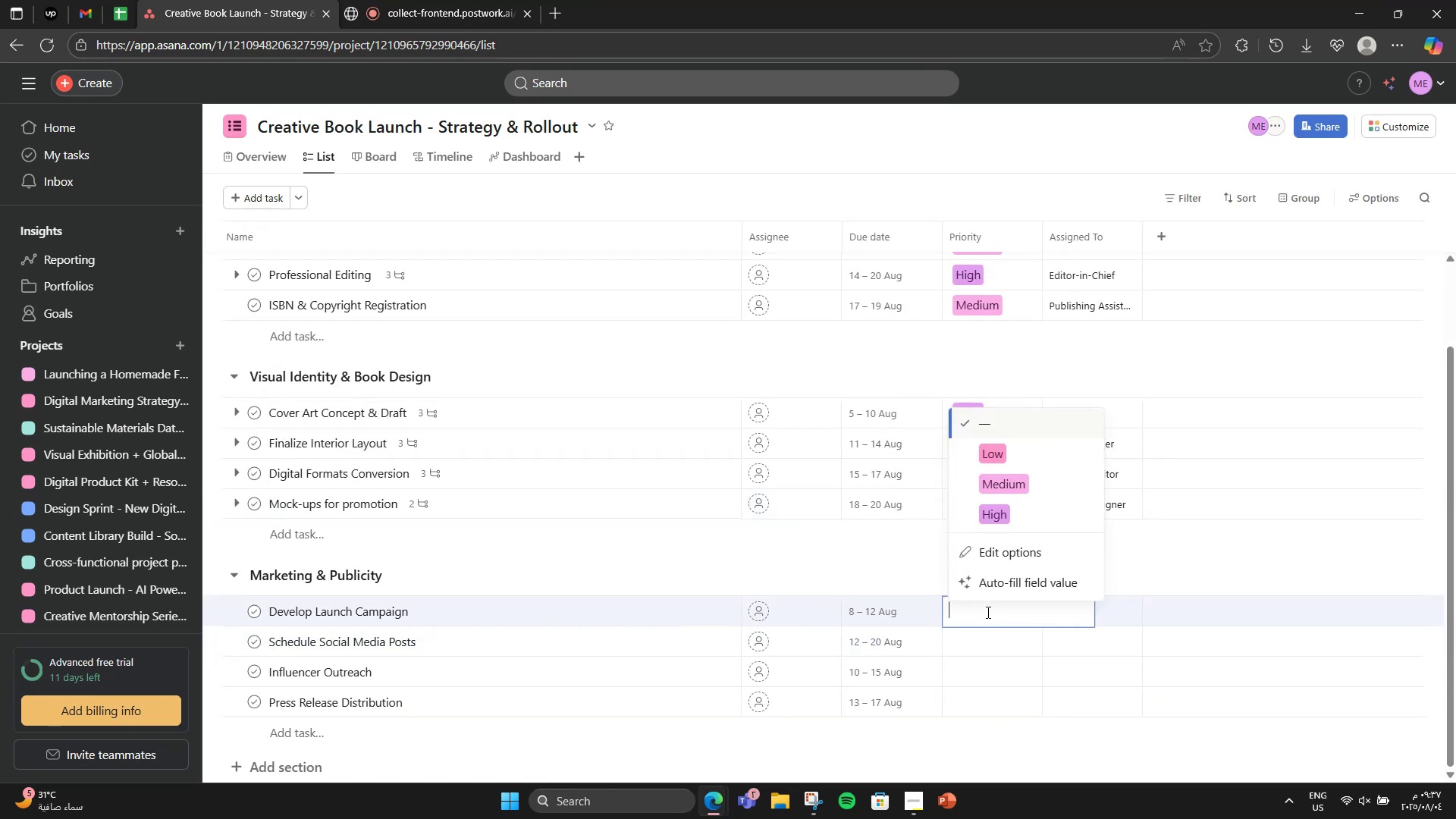 
left_click([1021, 674])
 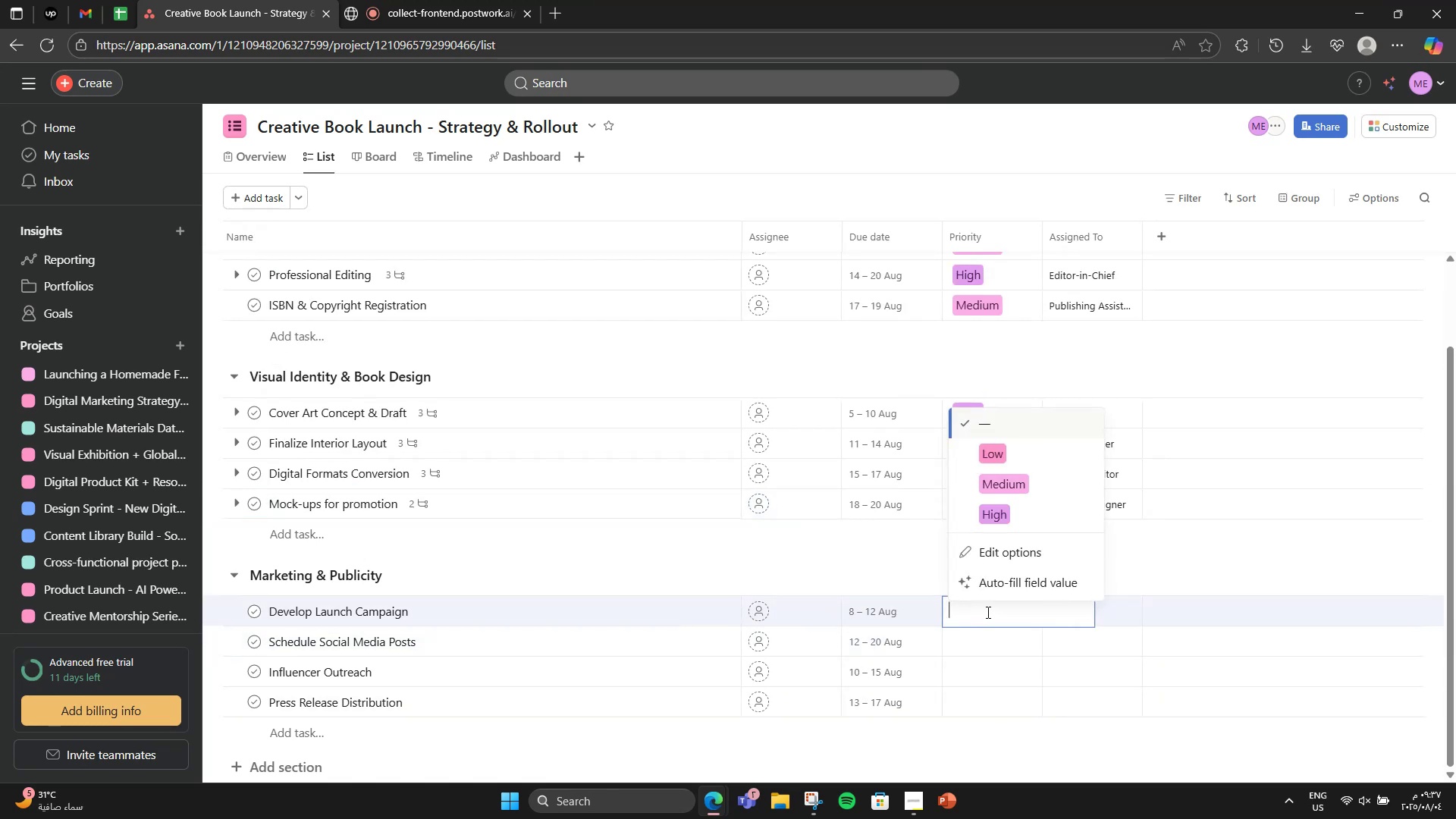 
left_click([1026, 548])
 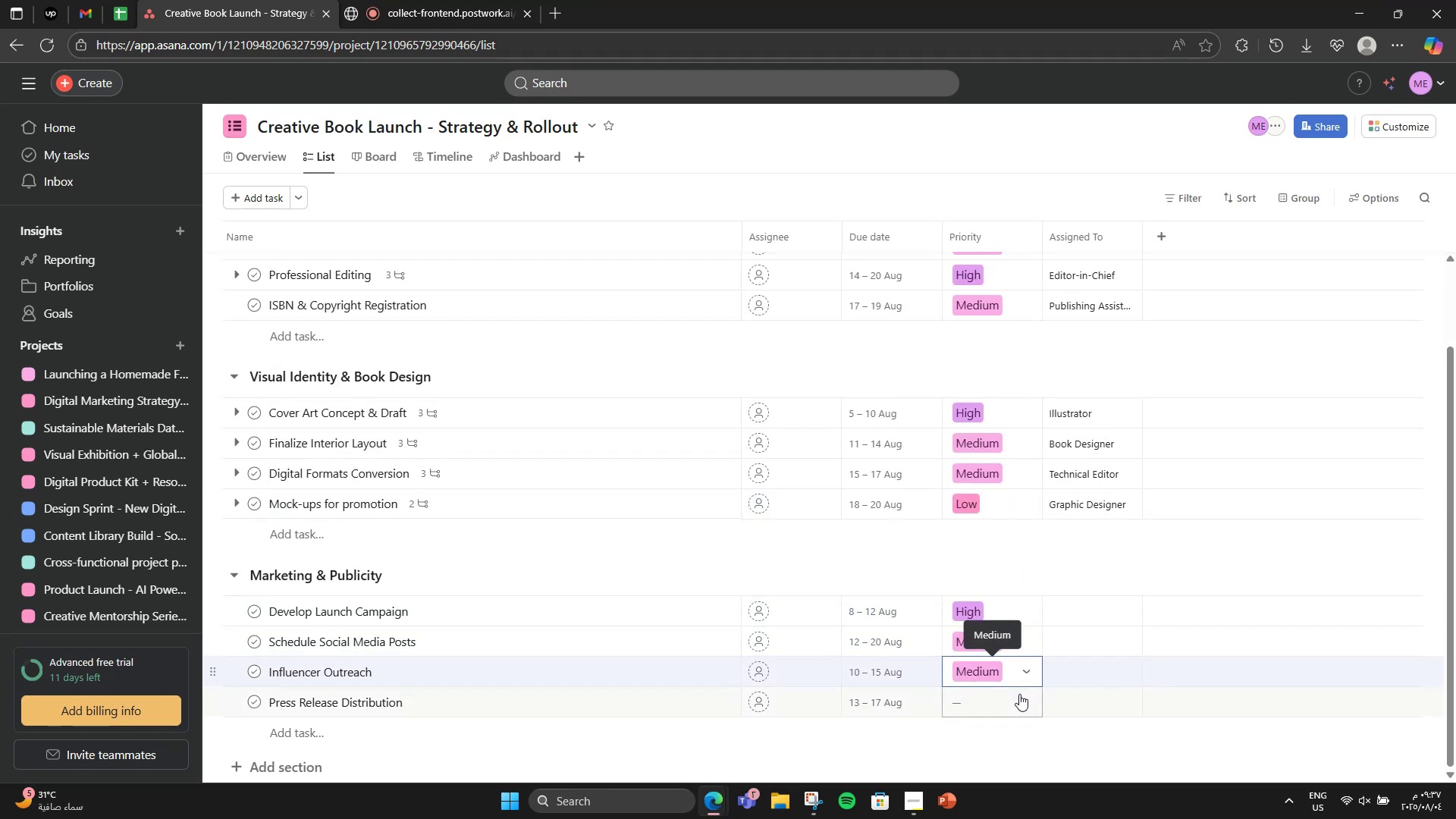 
left_click([1019, 707])
 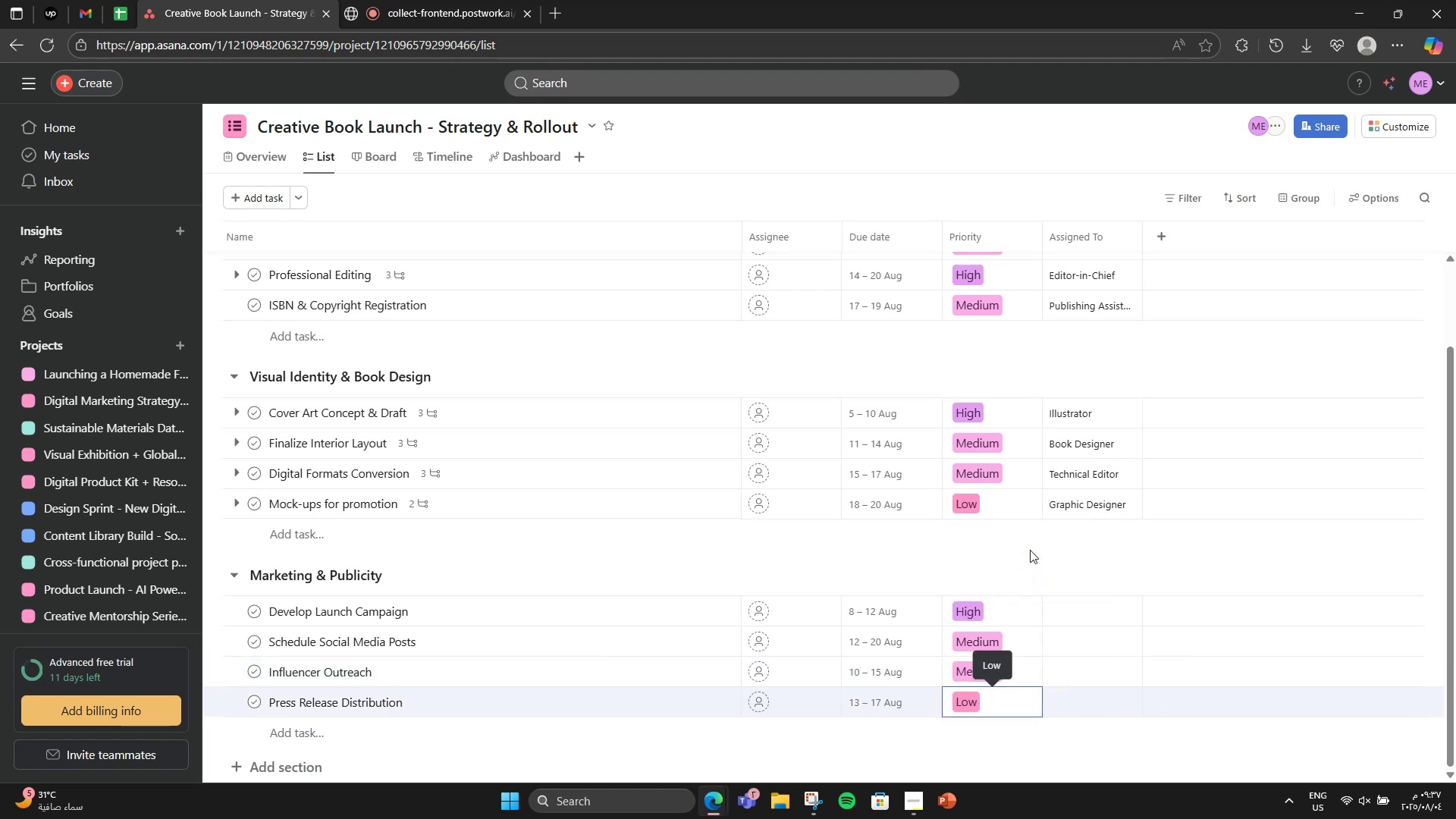 
double_click([1102, 573])
 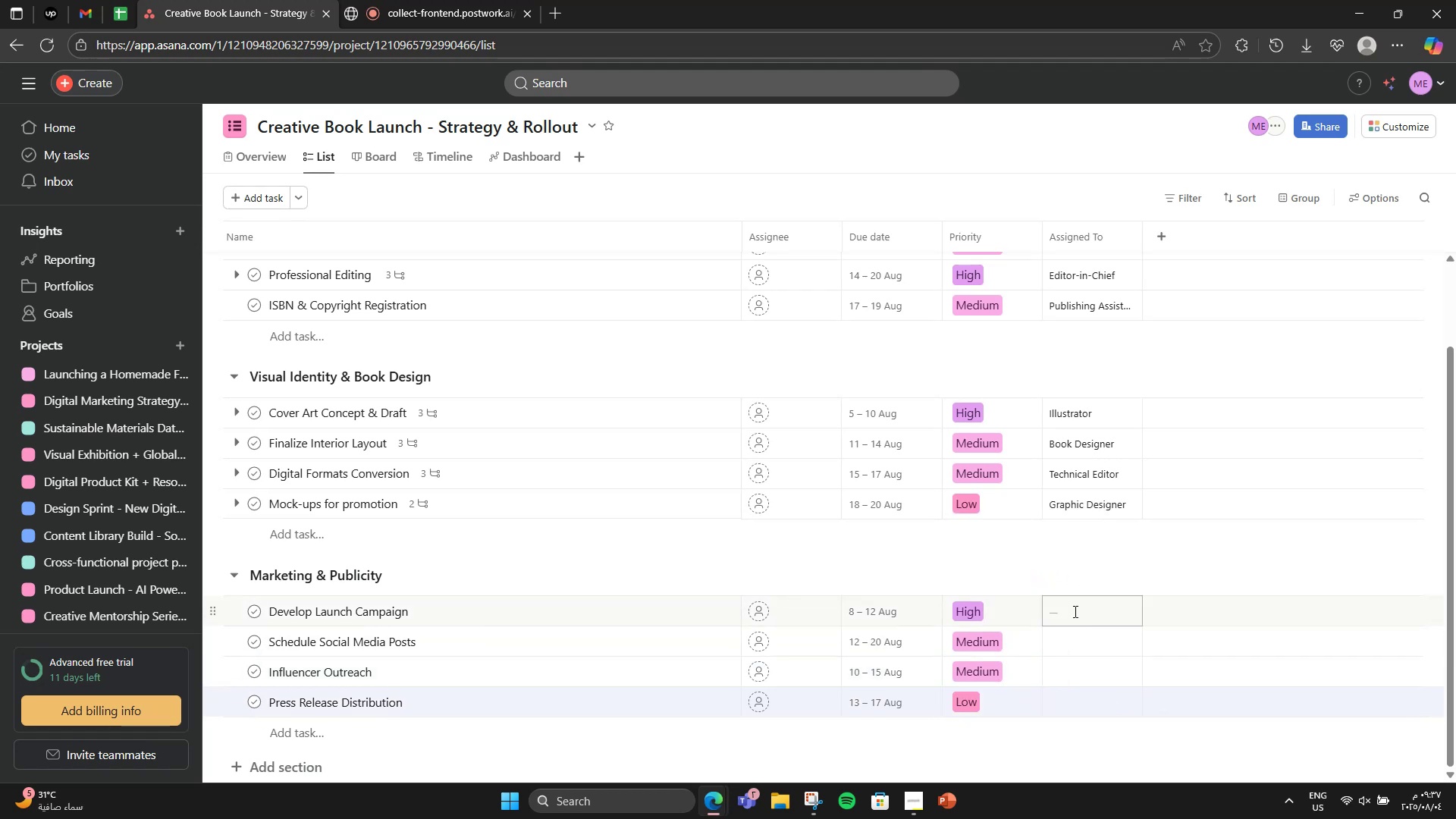 
left_click([1074, 611])
 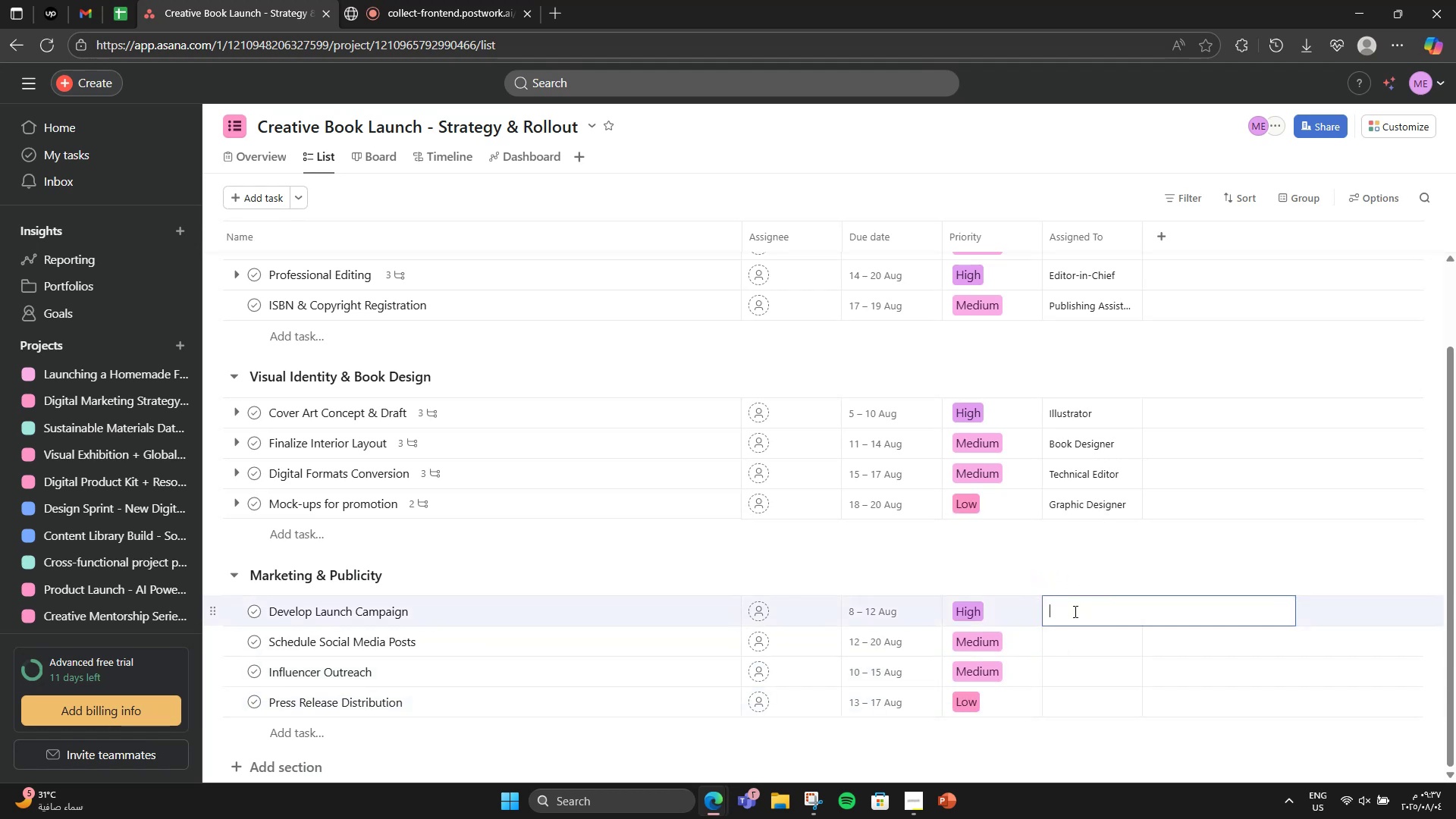 
type(Marketing Manager)
 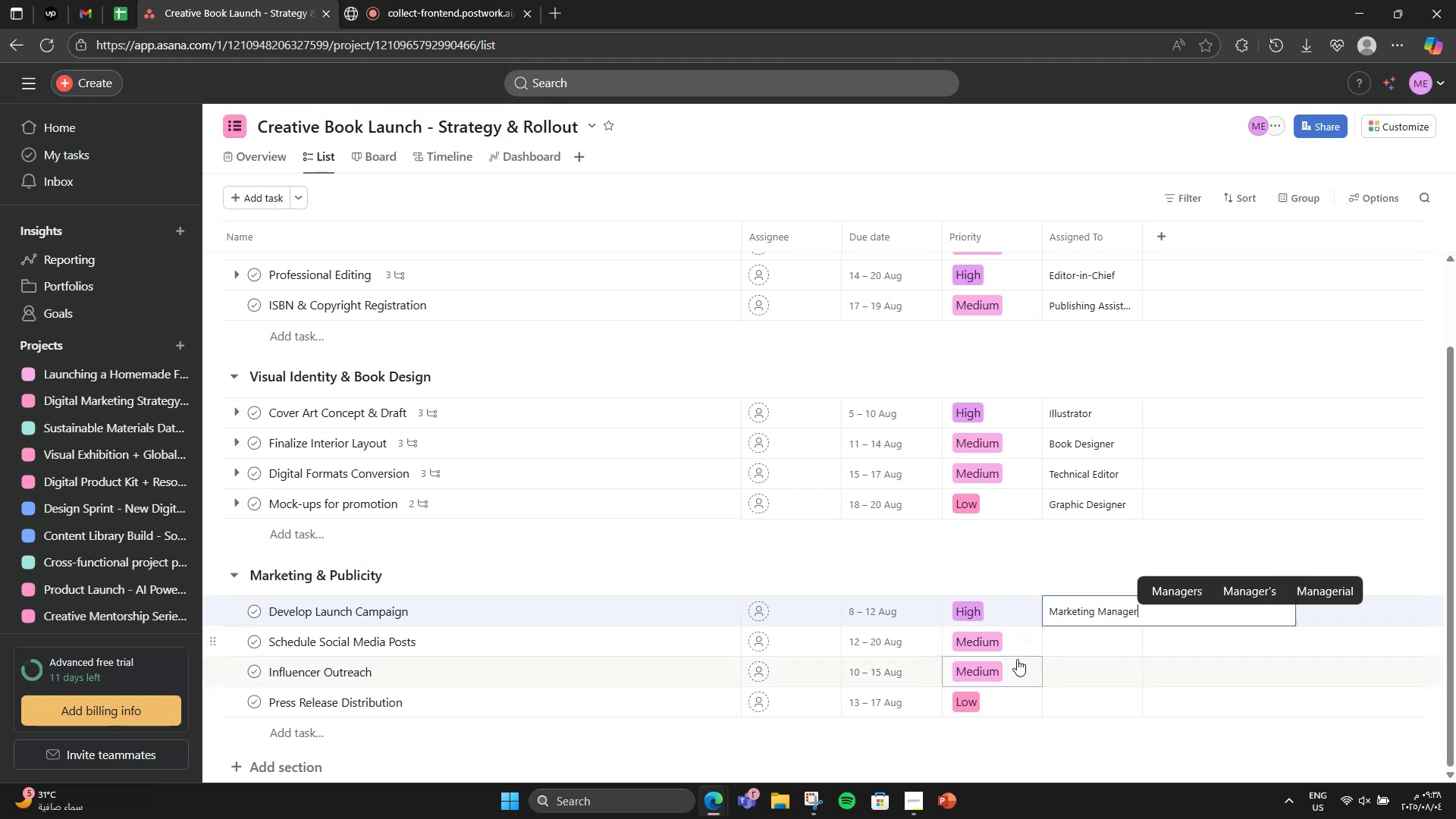 
left_click([1077, 642])
 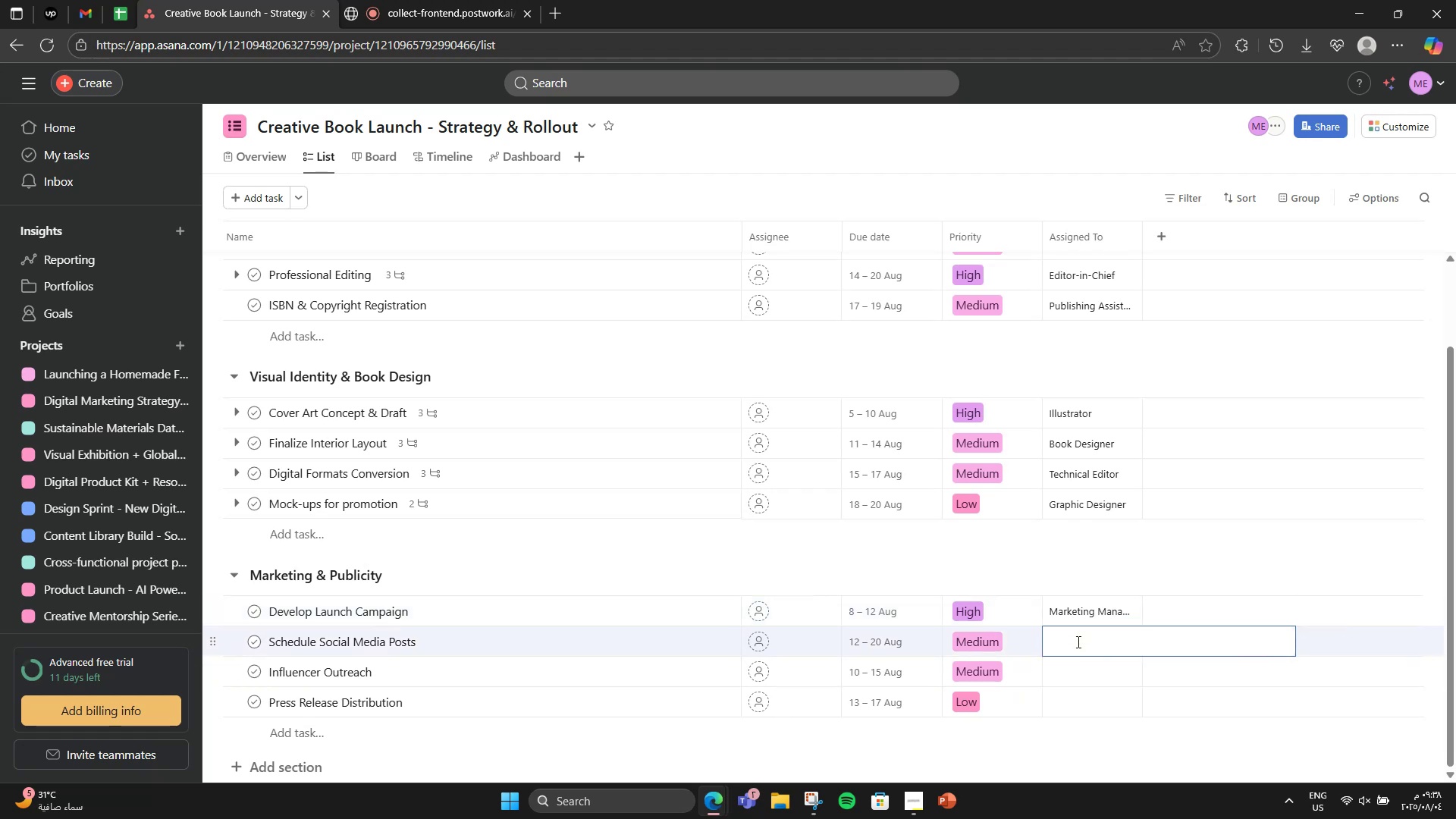 
type(SO)
key(Backspace)
type(ocial Media Lead)
 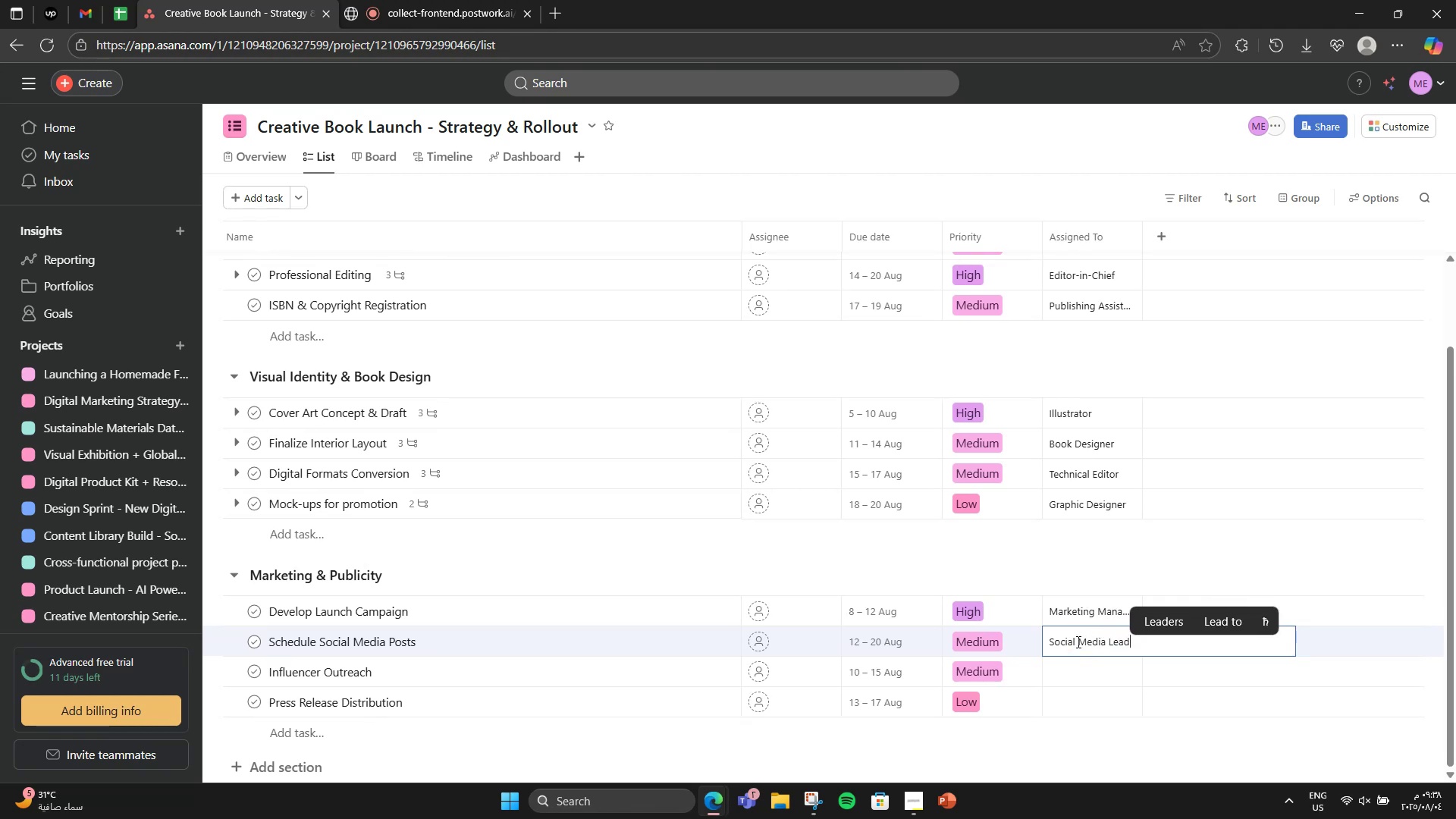 
left_click([1093, 656])
 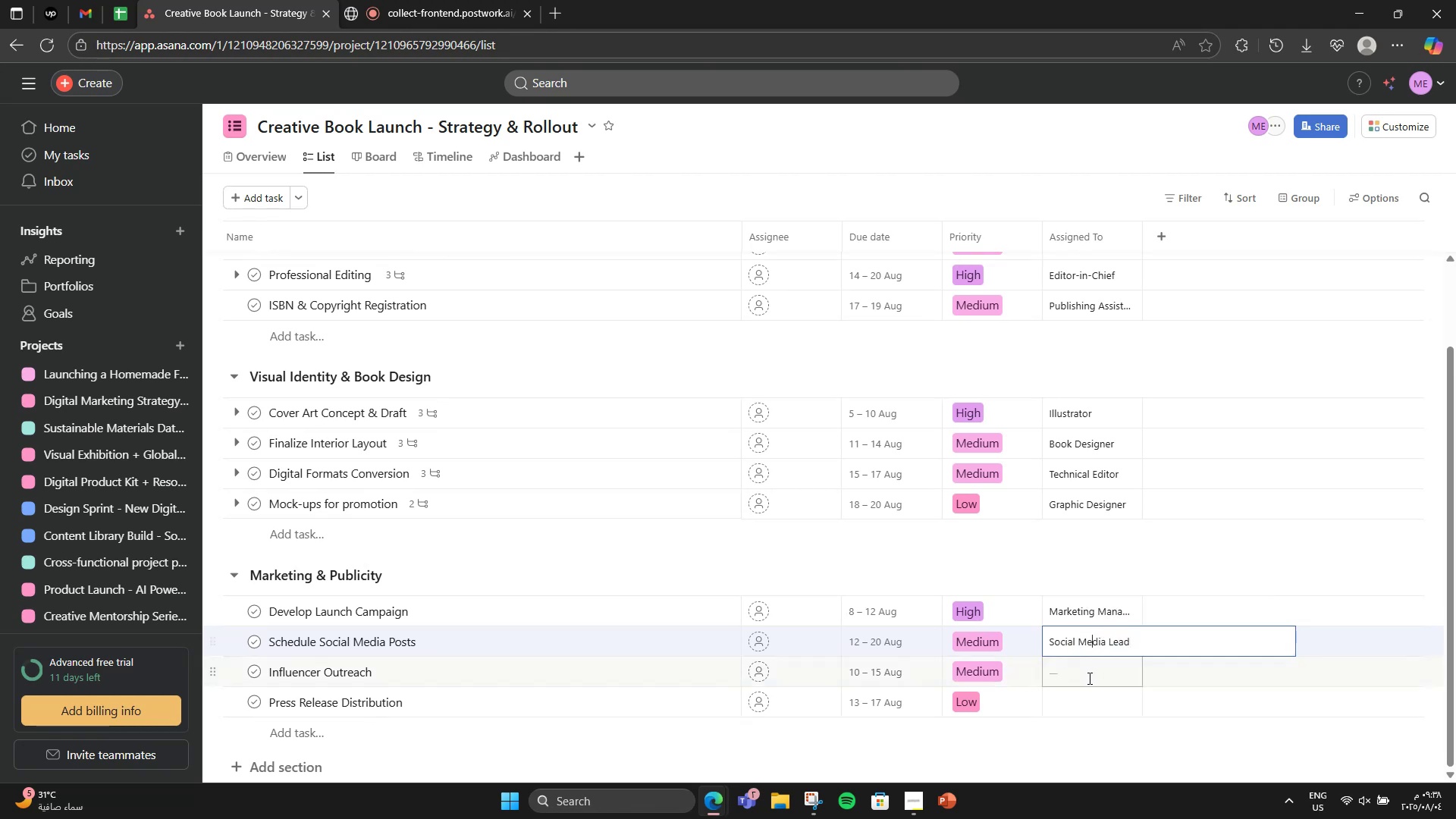 
left_click([1088, 678])
 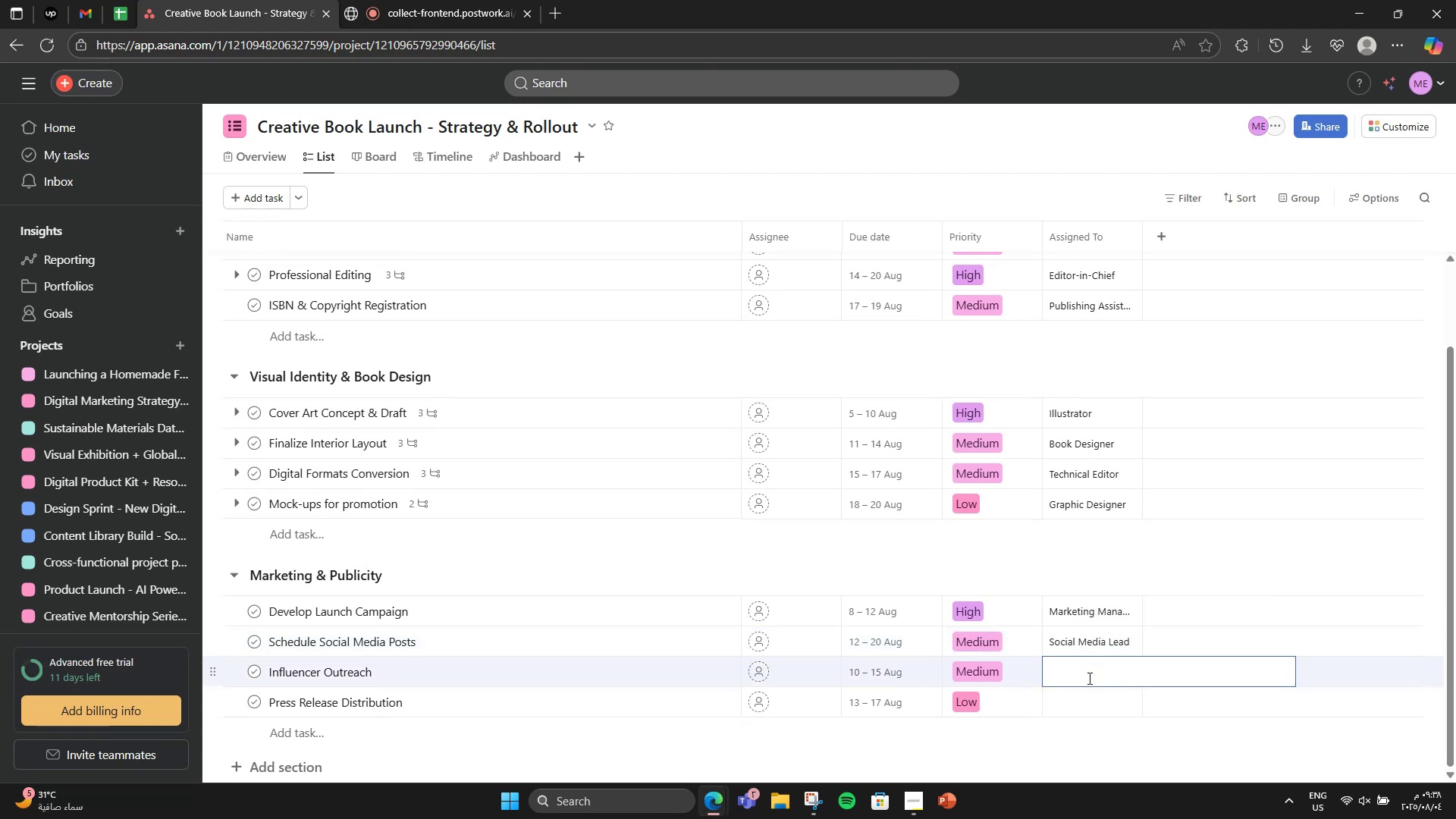 
type(PR Coordinator)
 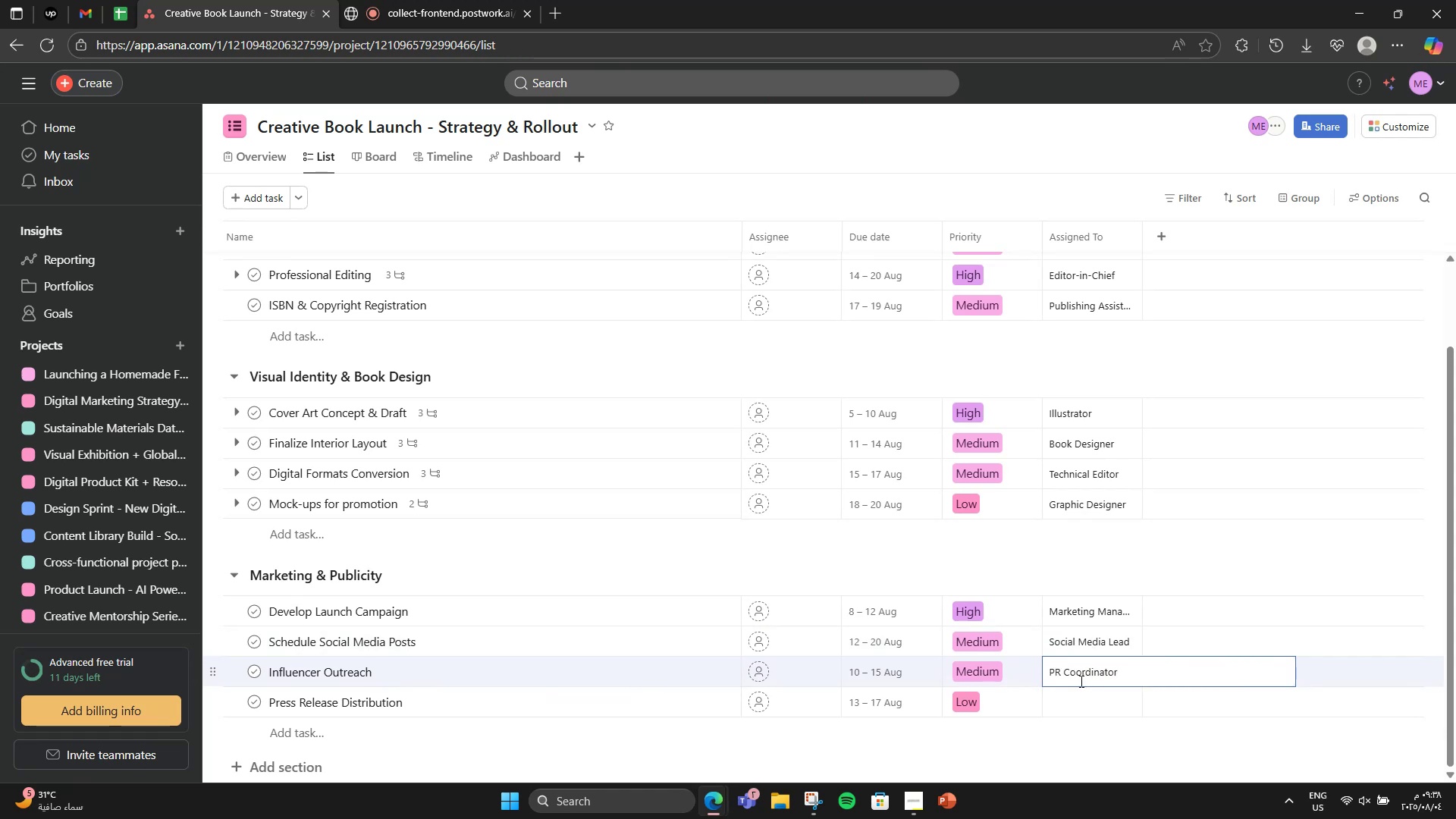 
left_click([1049, 695])
 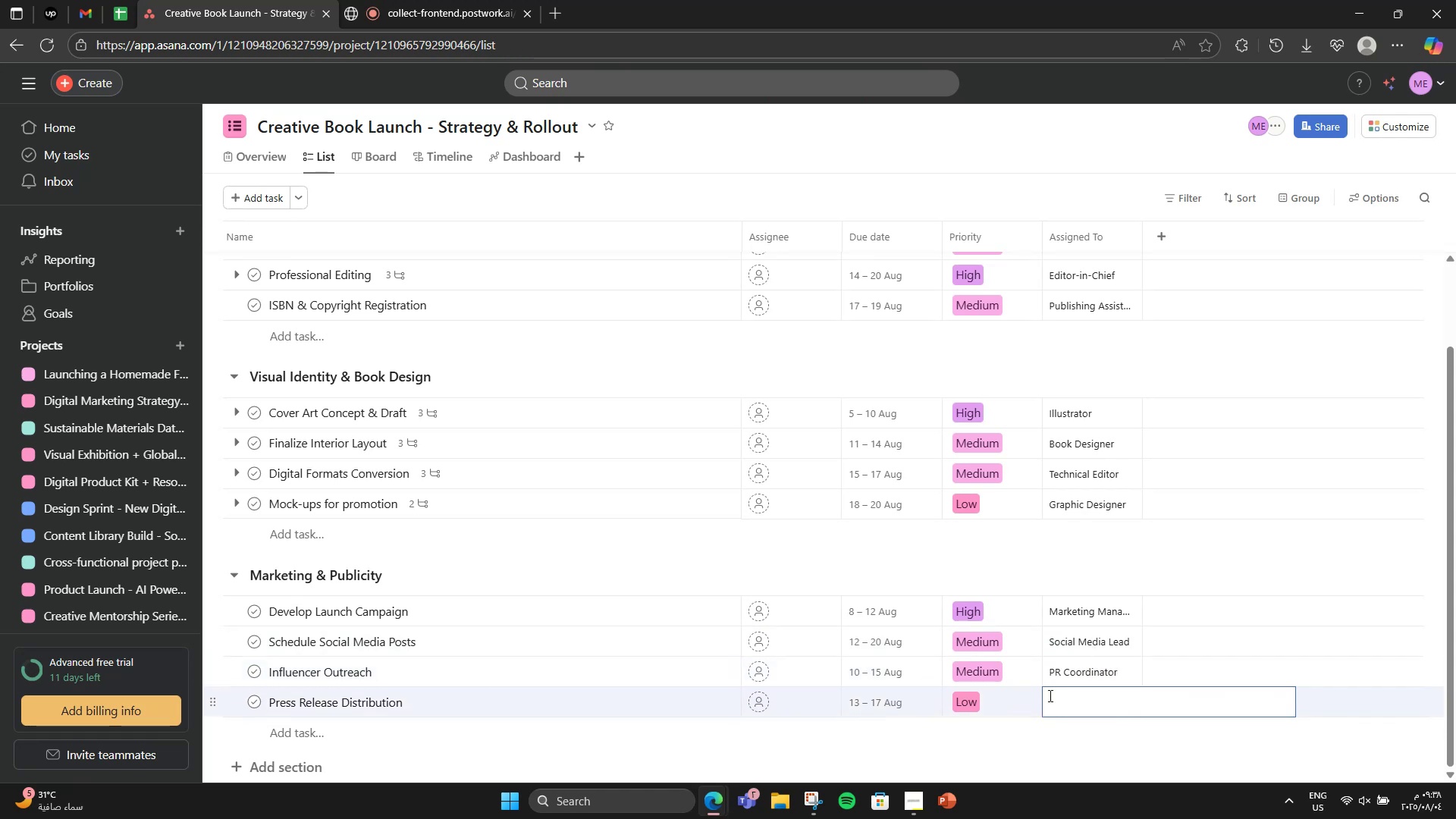 
type(Coom)
key(Backspace)
key(Backspace)
type(mms Manager)
 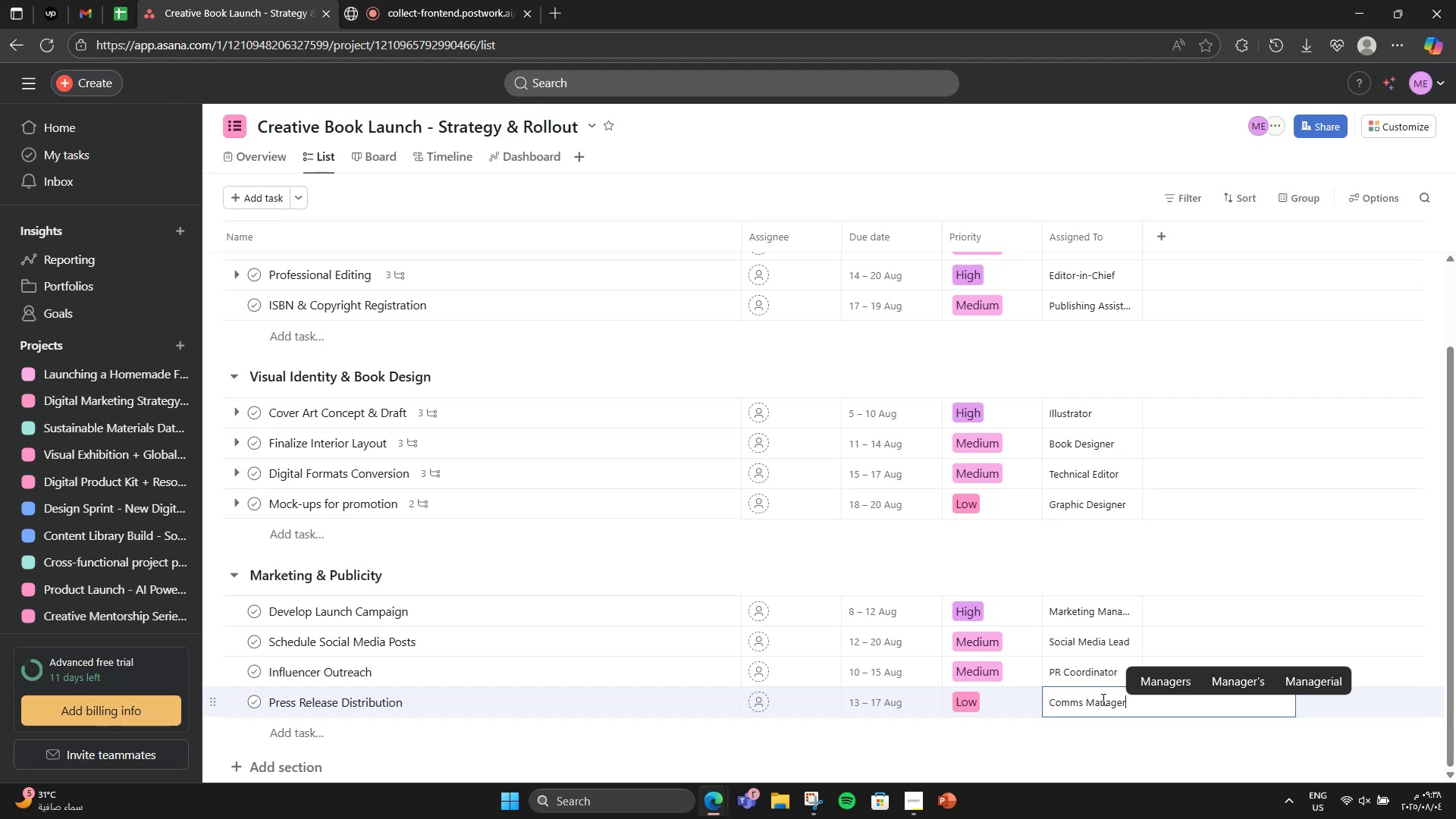 
left_click([1115, 564])
 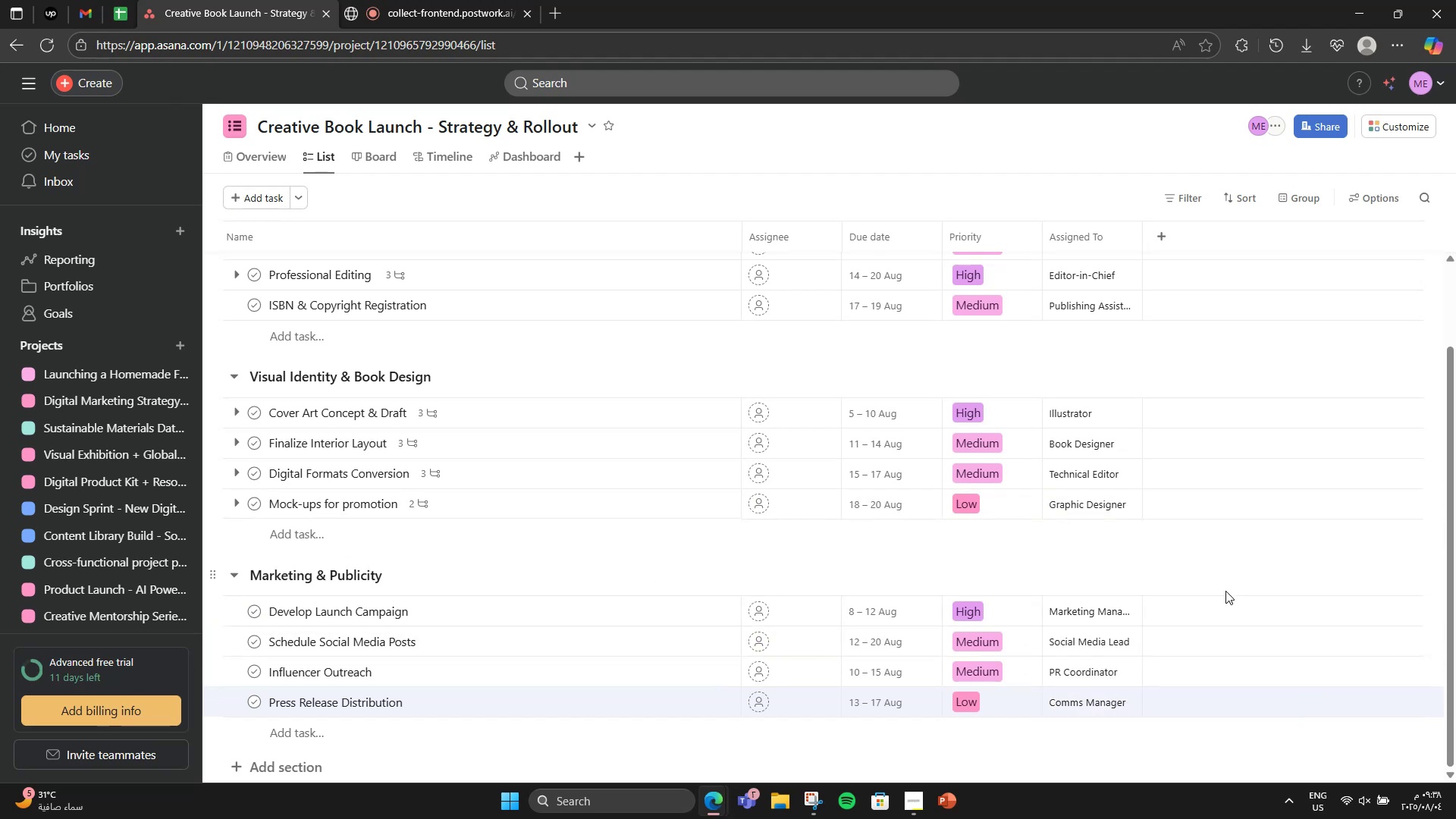 
wait(9.07)
 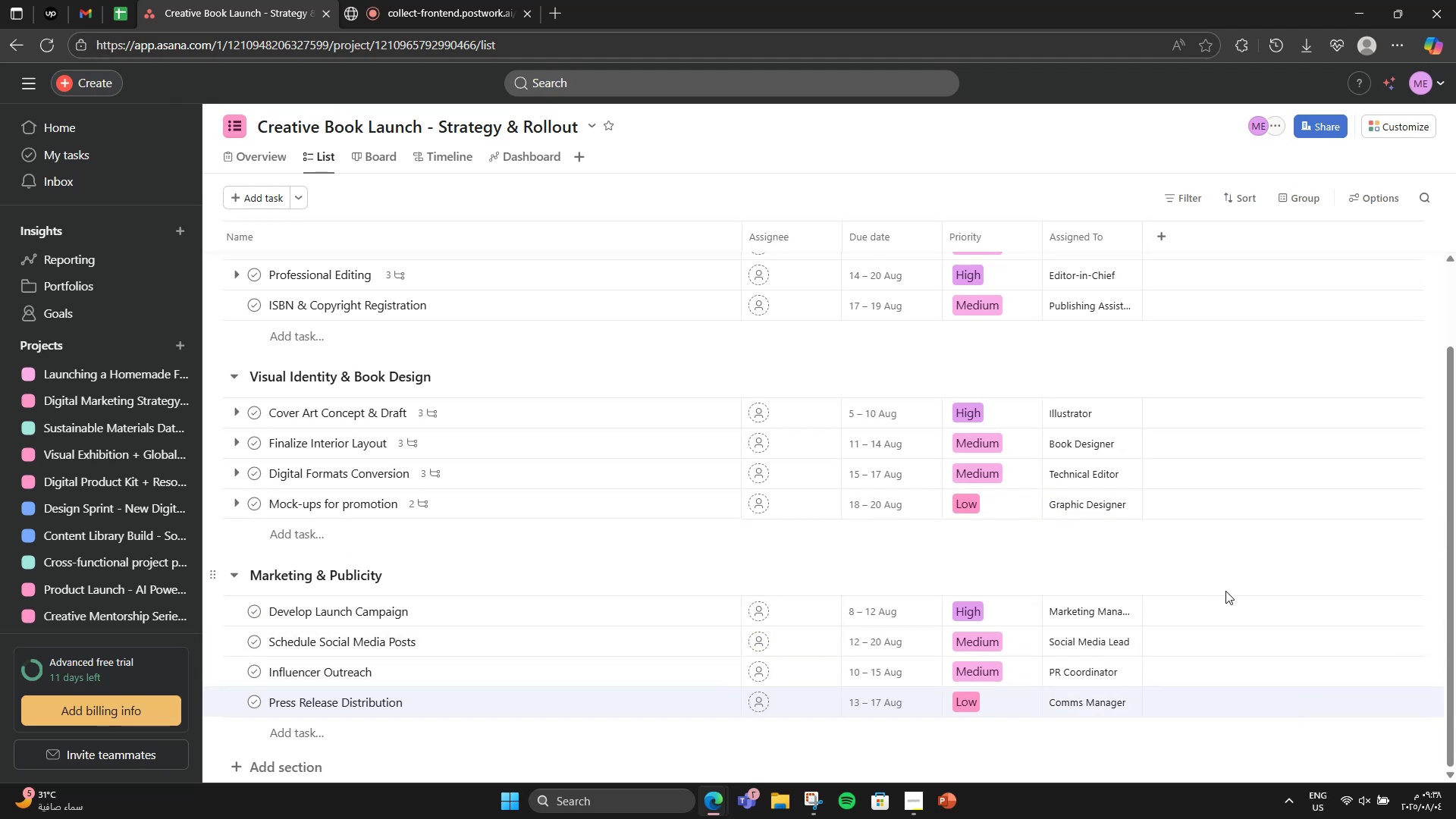 
left_click([544, 609])
 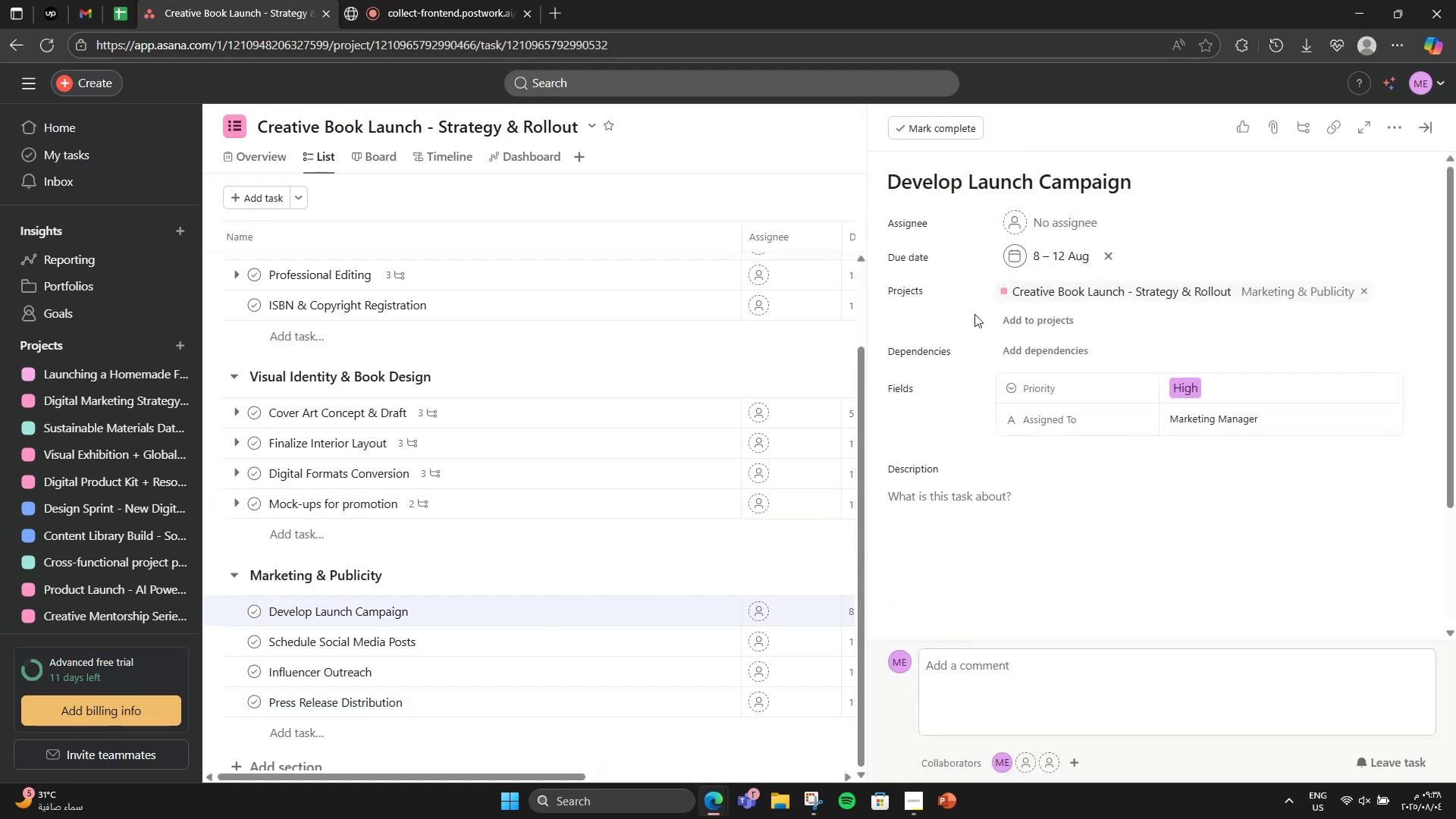 
scroll: coordinate [948, 511], scroll_direction: down, amount: 5.0
 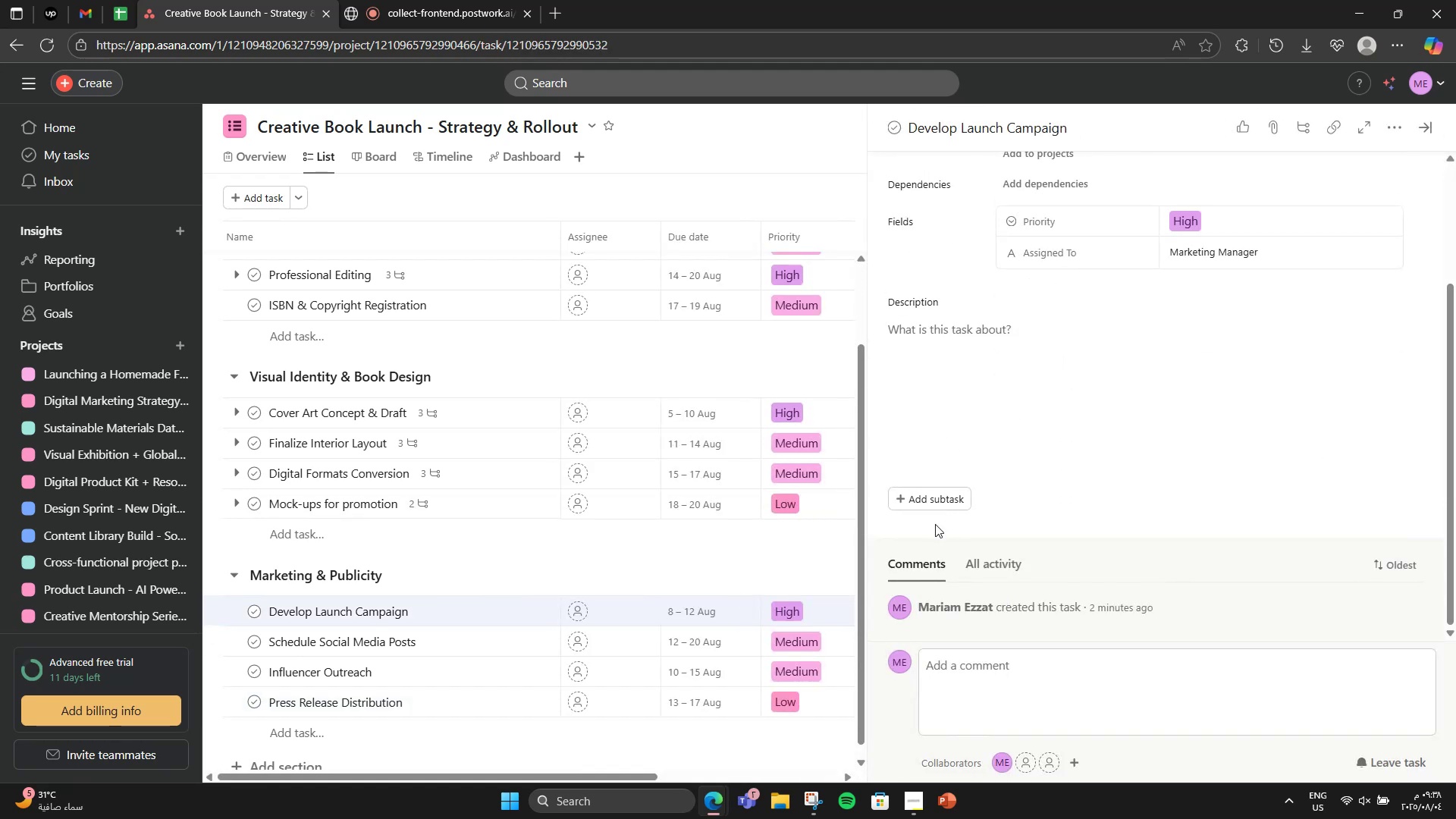 
left_click([938, 507])
 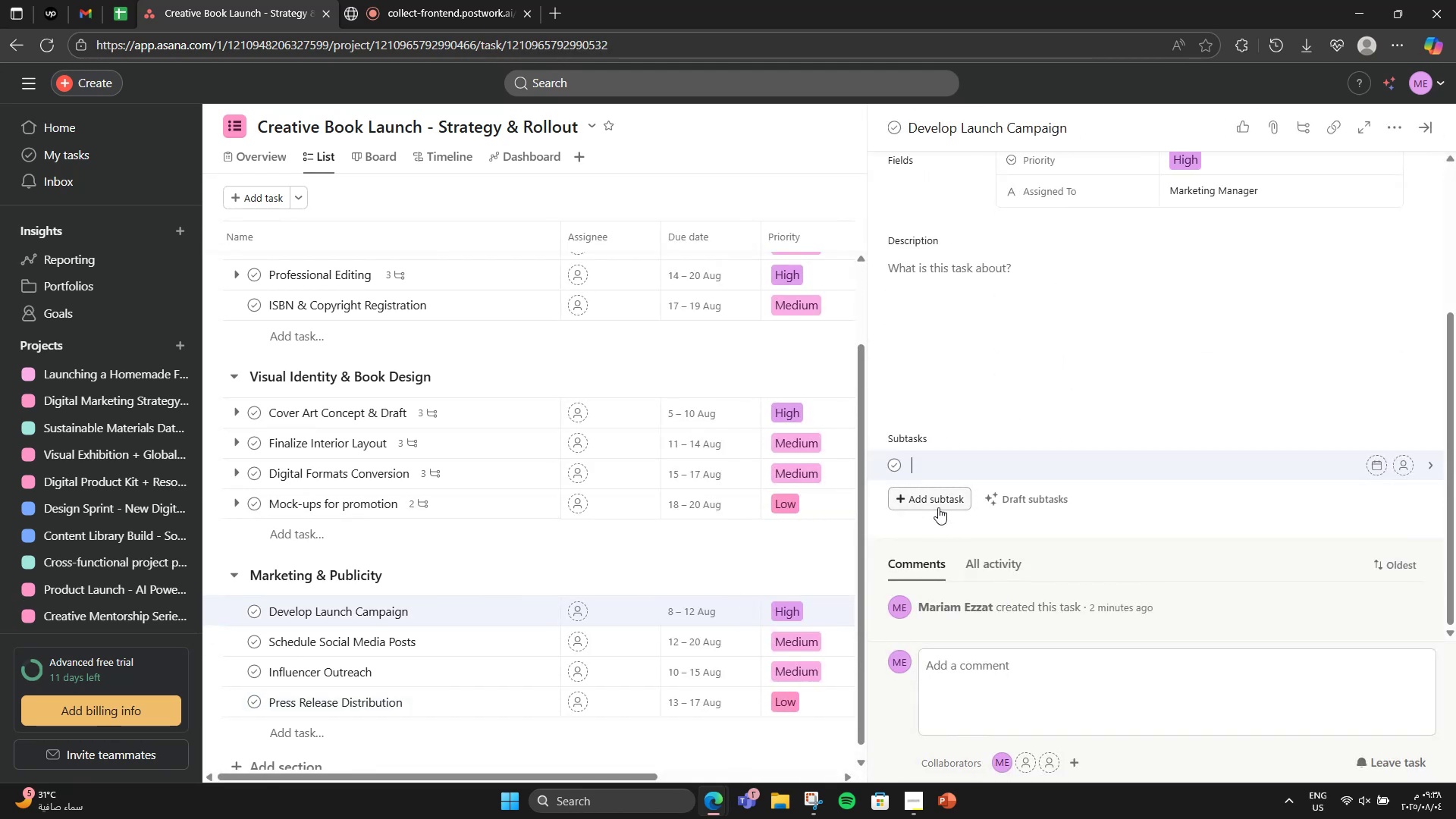 
type(Define taget aui)
key(Backspace)
key(Backspace)
key(Backspace)
key(Backspace)
key(Backspace)
key(Backspace)
type(rget d)
key(Backspace)
type(audience)
 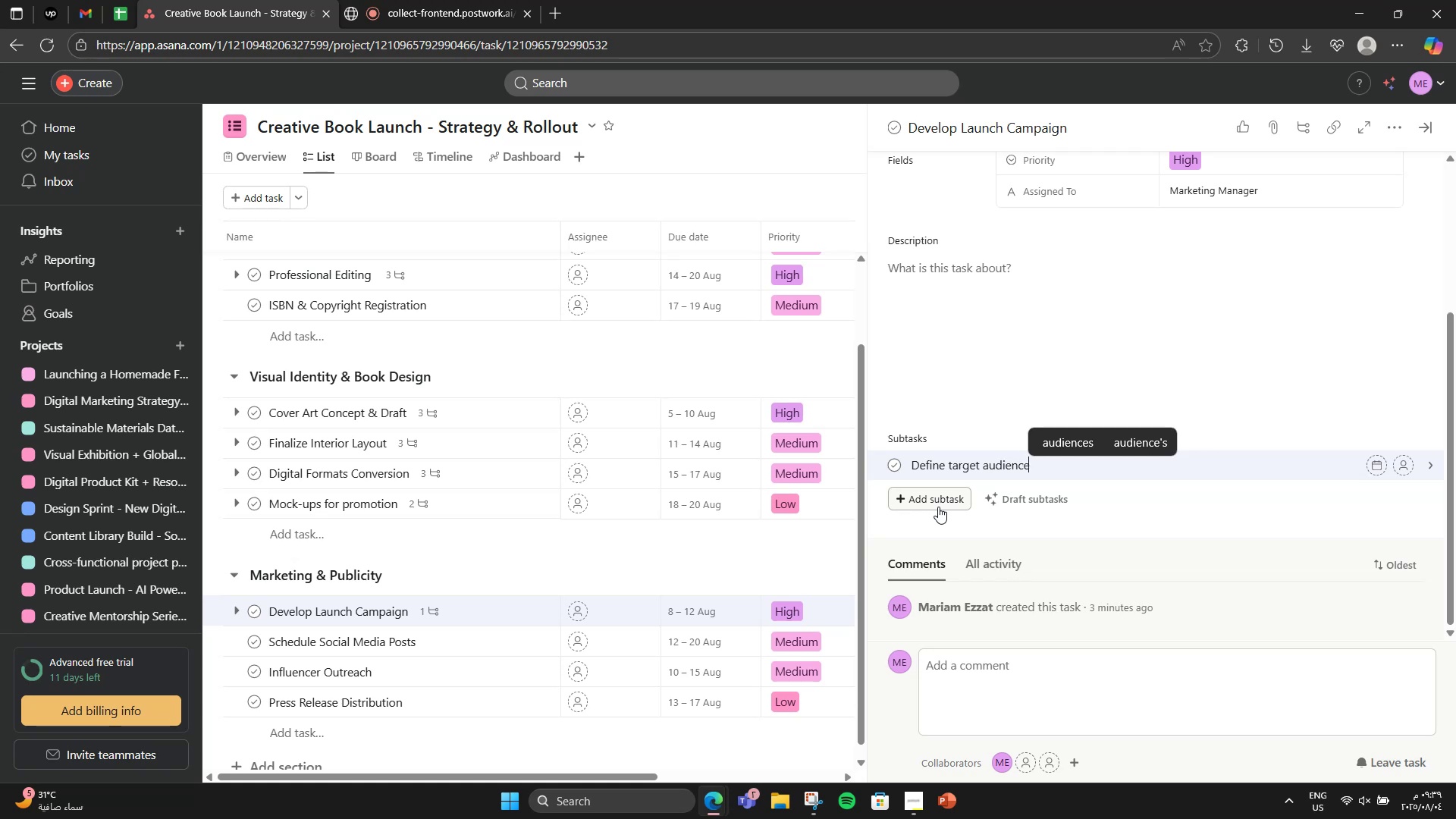 
key(Enter)
 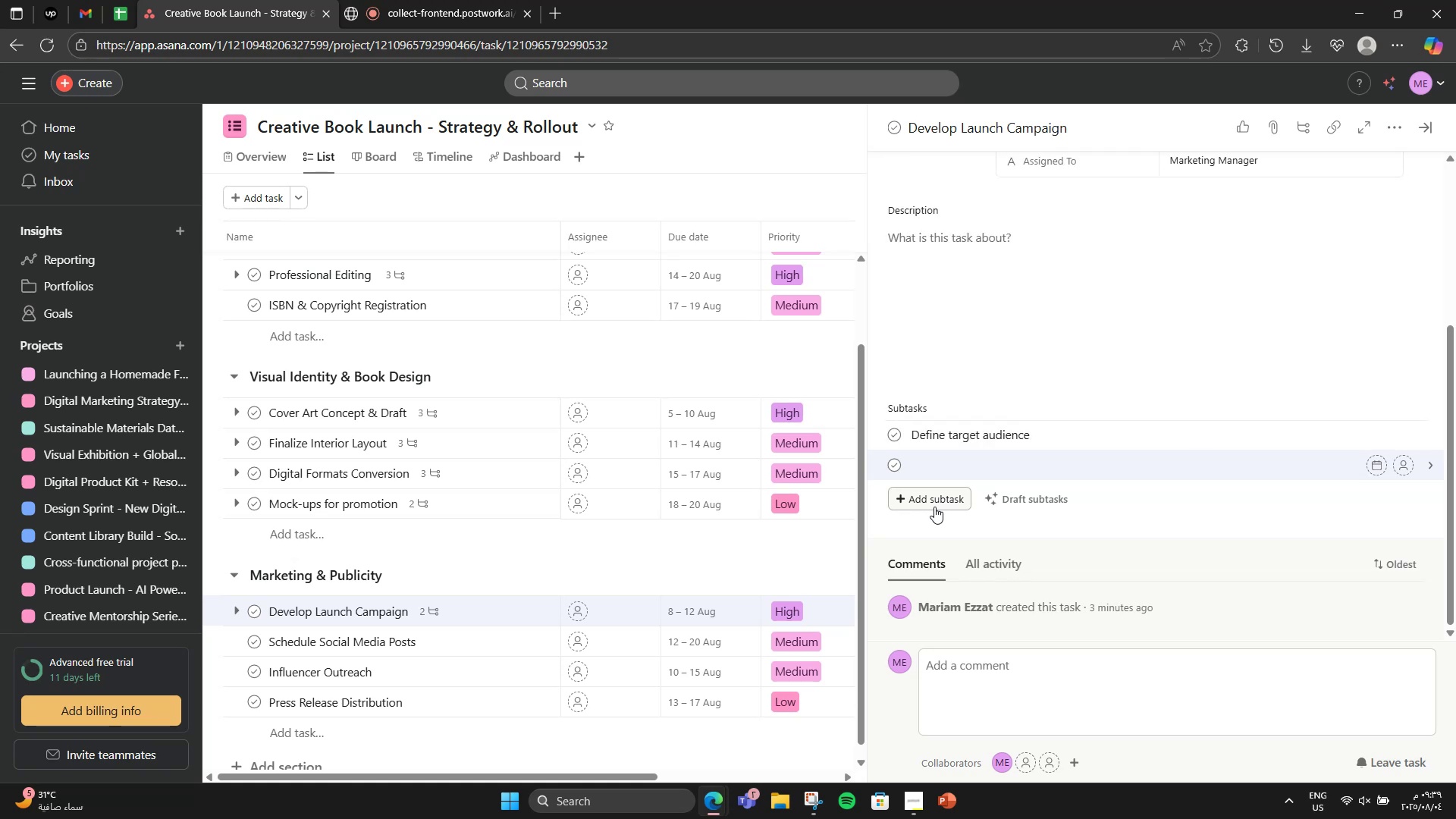 
type(Ser )
key(Backspace)
key(Backspace)
type(t Kp)
key(Backspace)
type(PO)
key(Backspace)
type(Id)
key(Backspace)
type(s )
key(Backspace)
 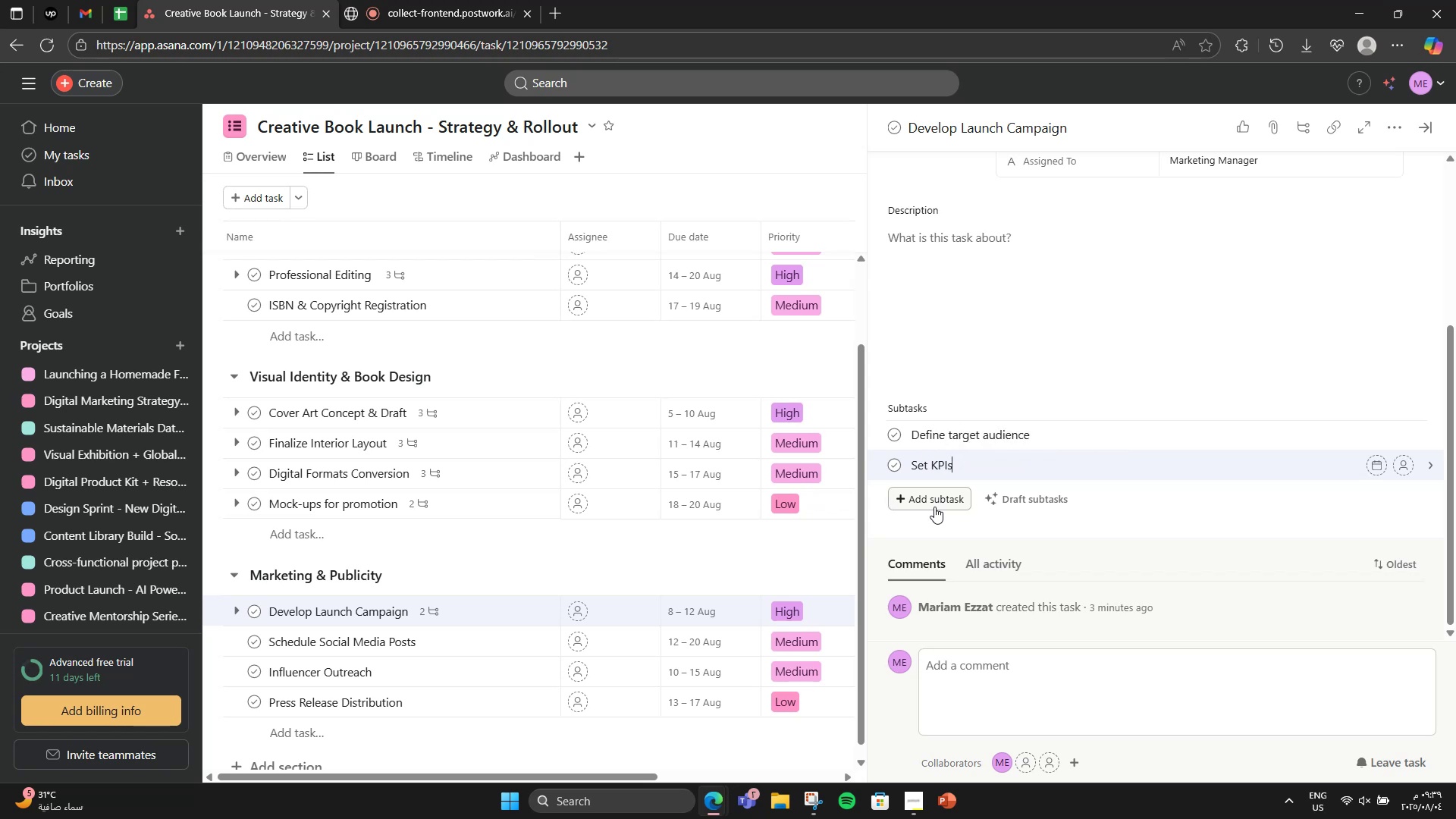 
key(Enter)
 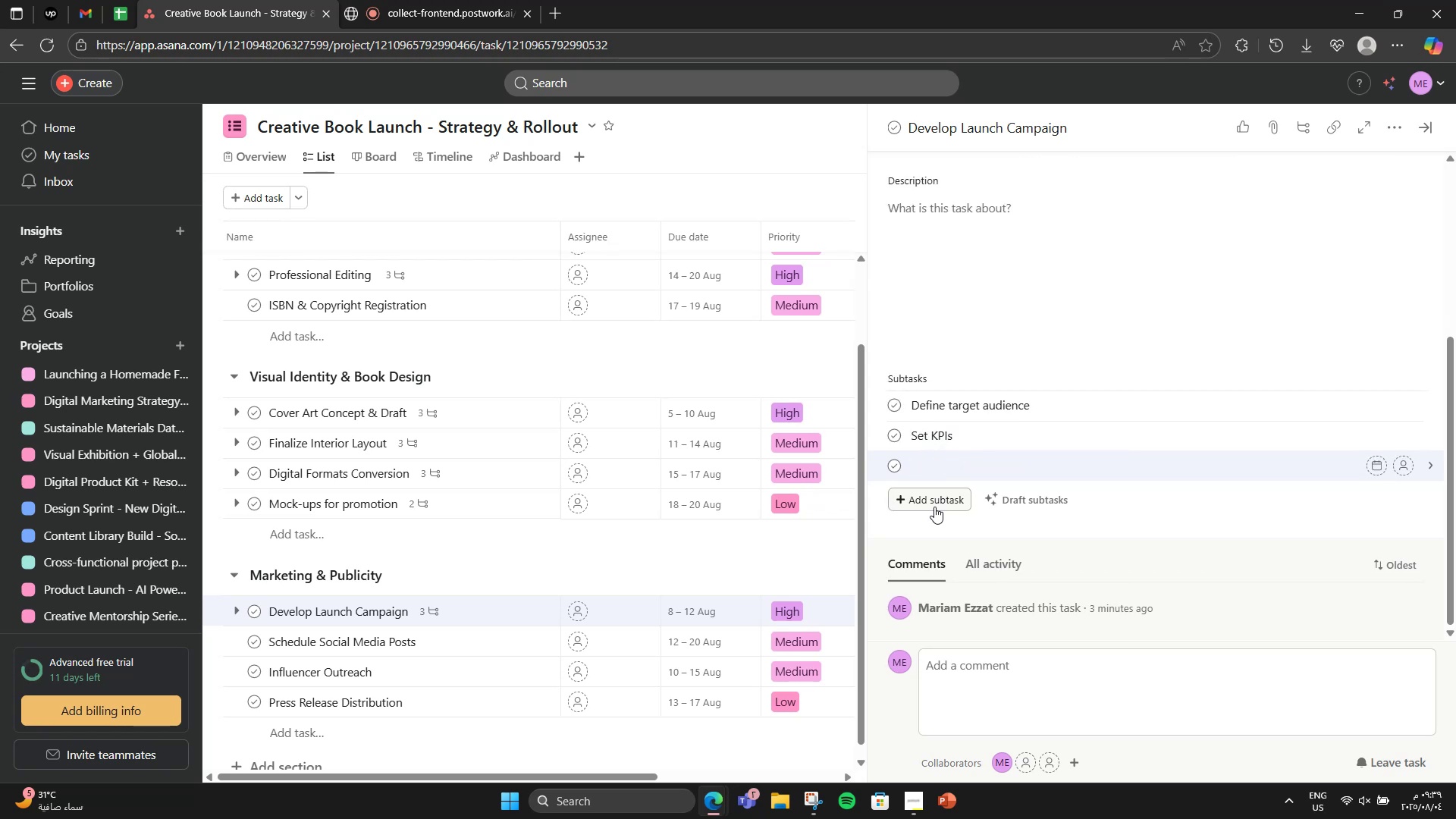 
type(Create funnel)
 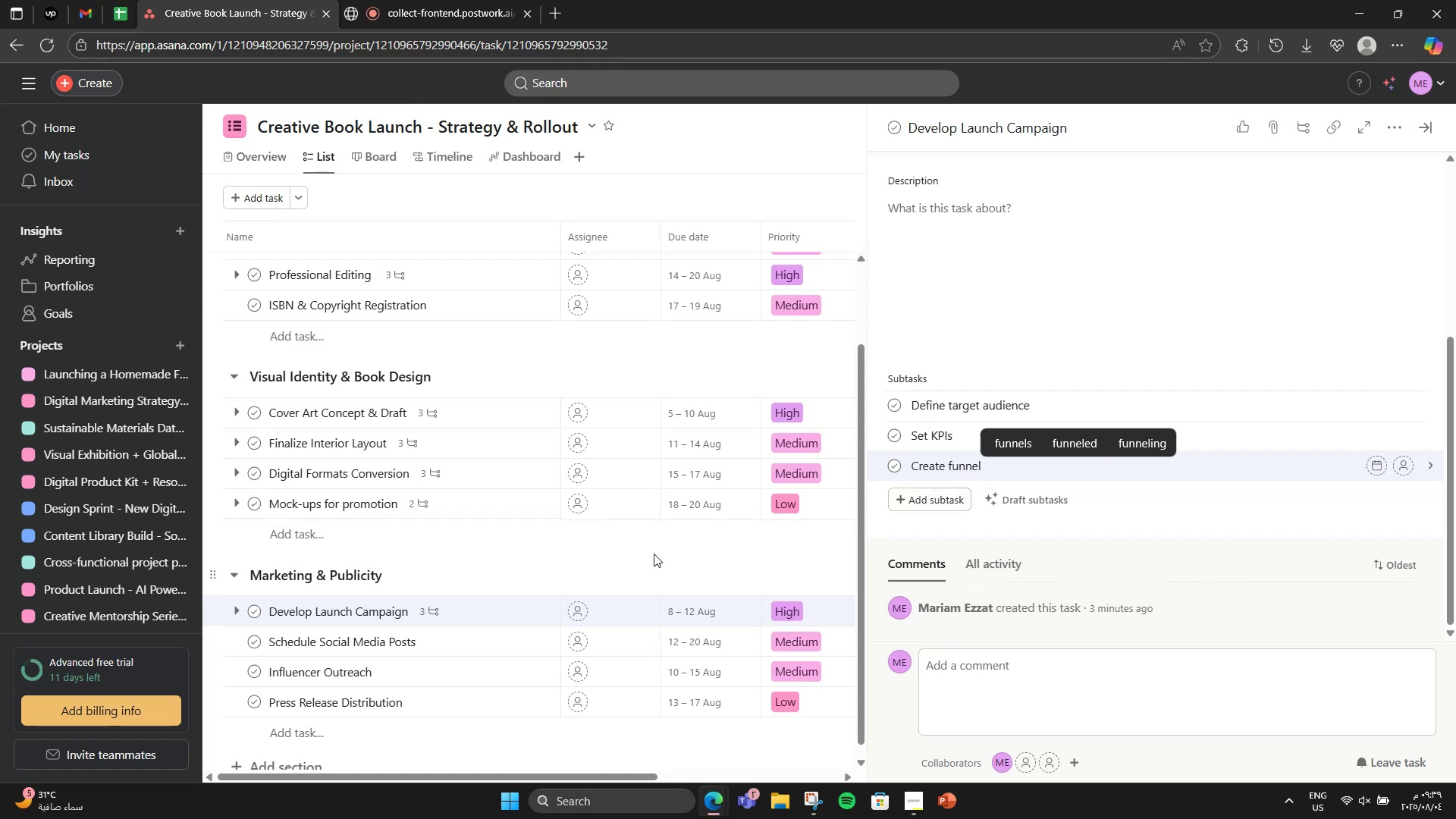 
left_click([472, 635])
 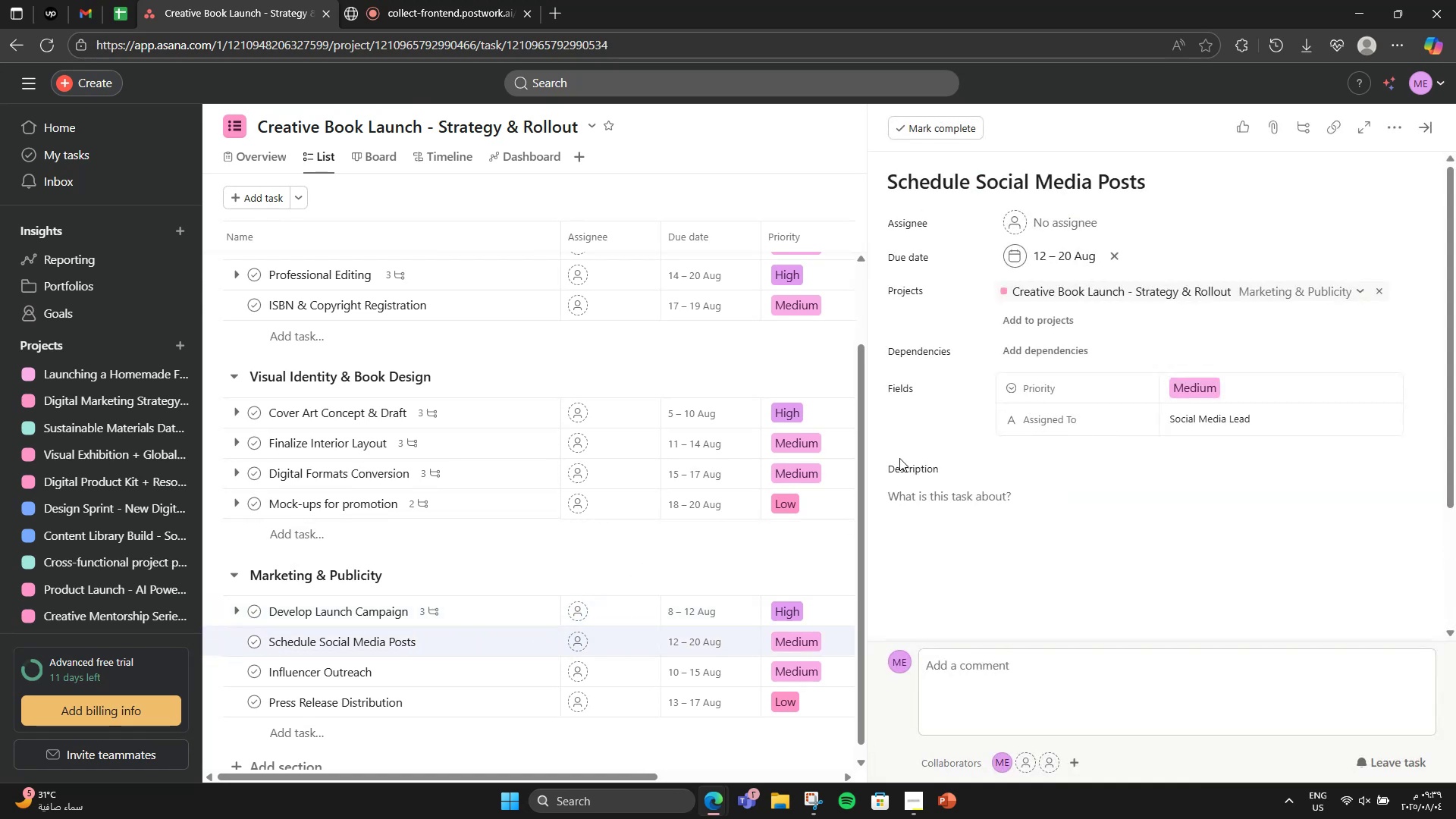 
scroll: coordinate [1056, 456], scroll_direction: down, amount: 3.0
 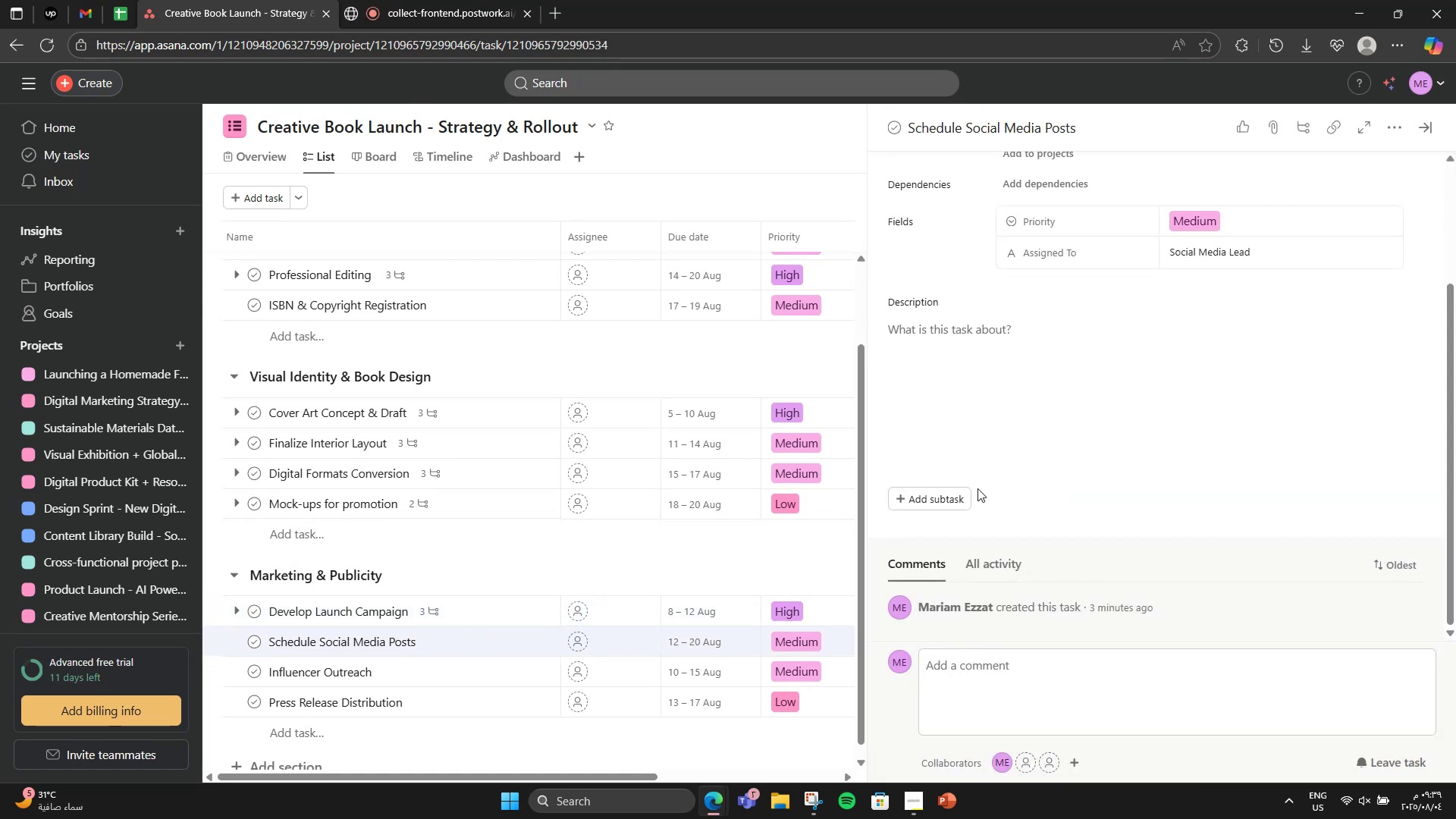 
left_click([949, 489])
 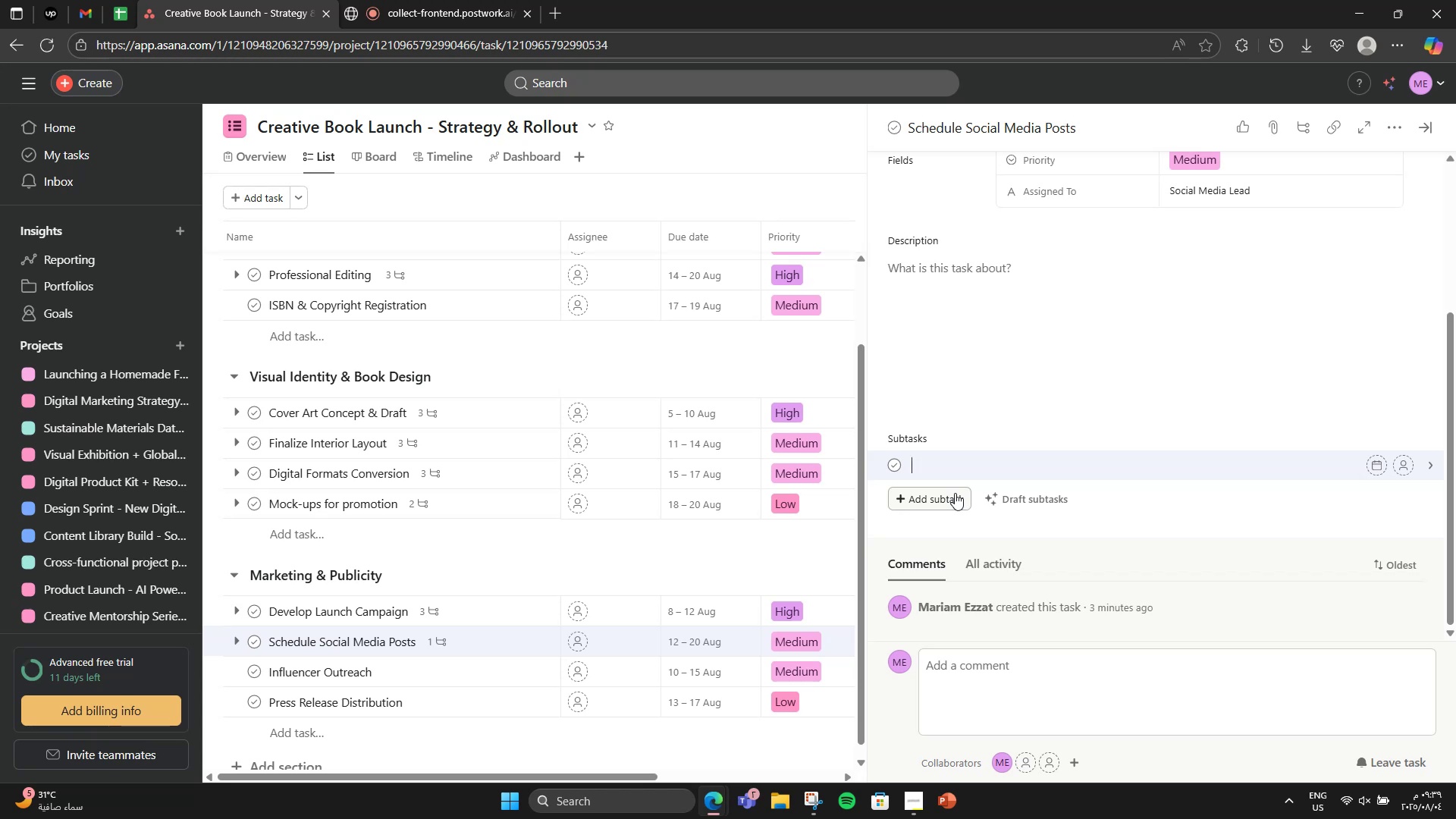 
type(Instagta)
key(Backspace)
key(Backspace)
type(ram teaser)
 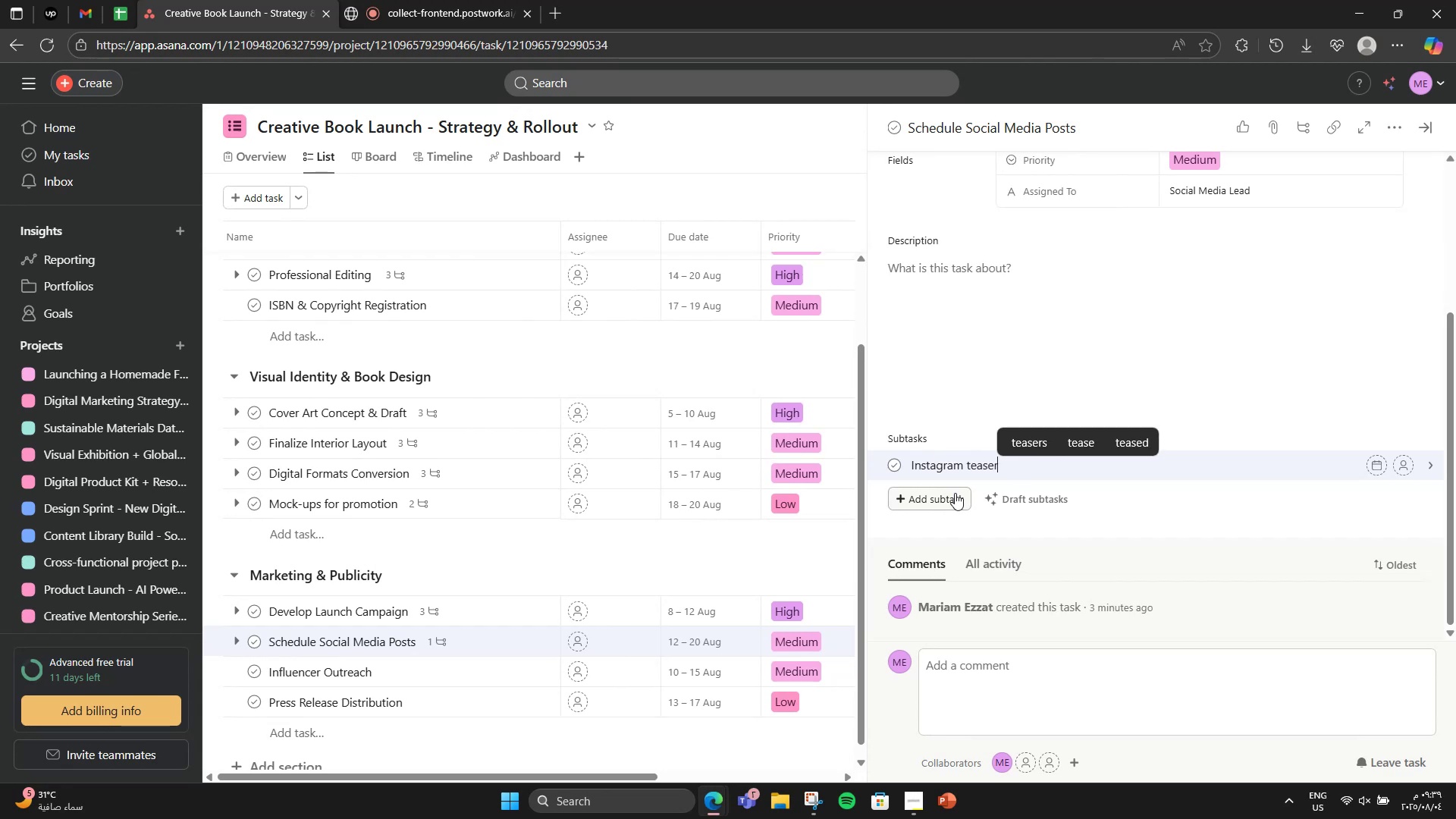 
key(Enter)
 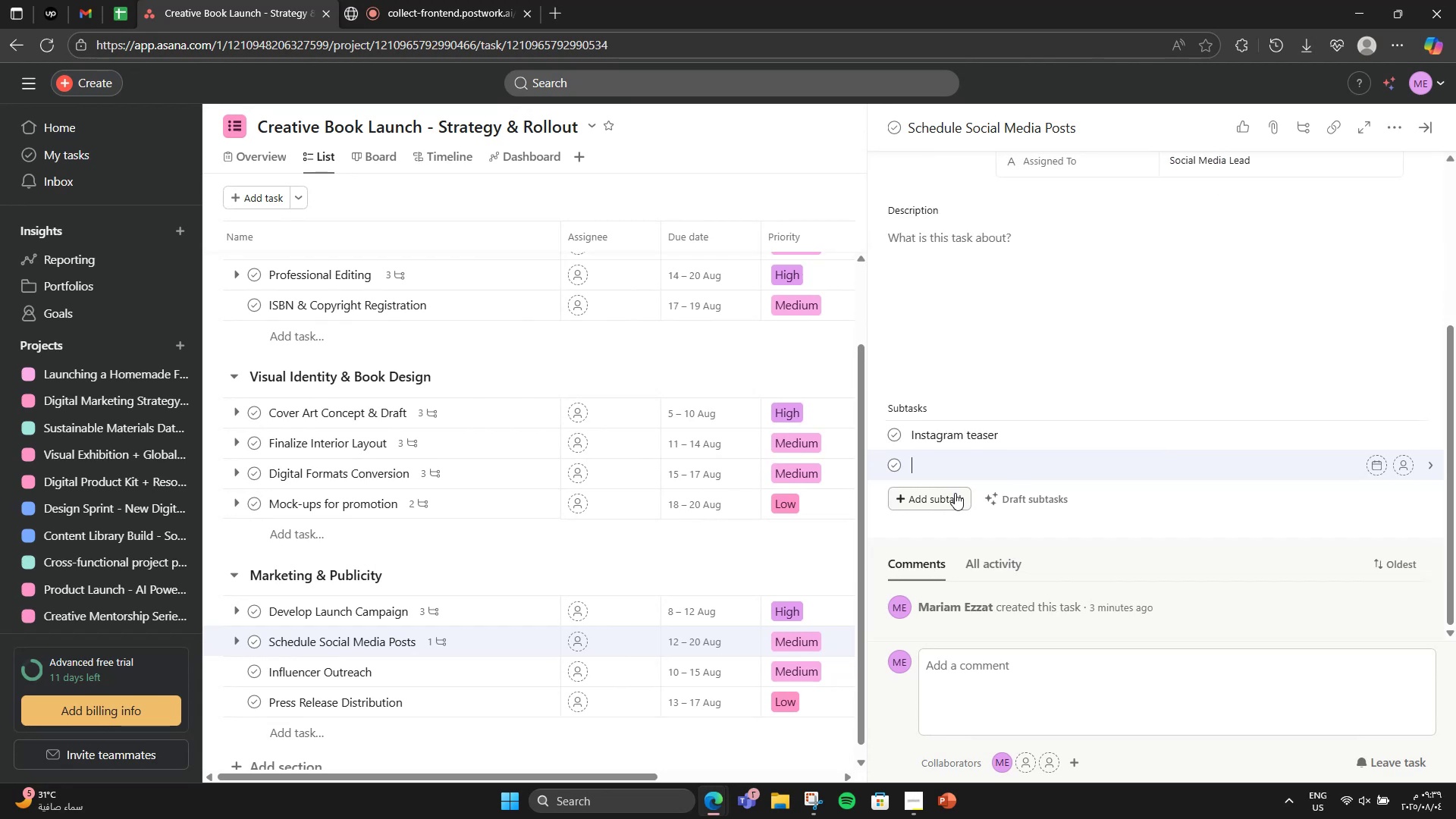 
type(Twitter threads)
 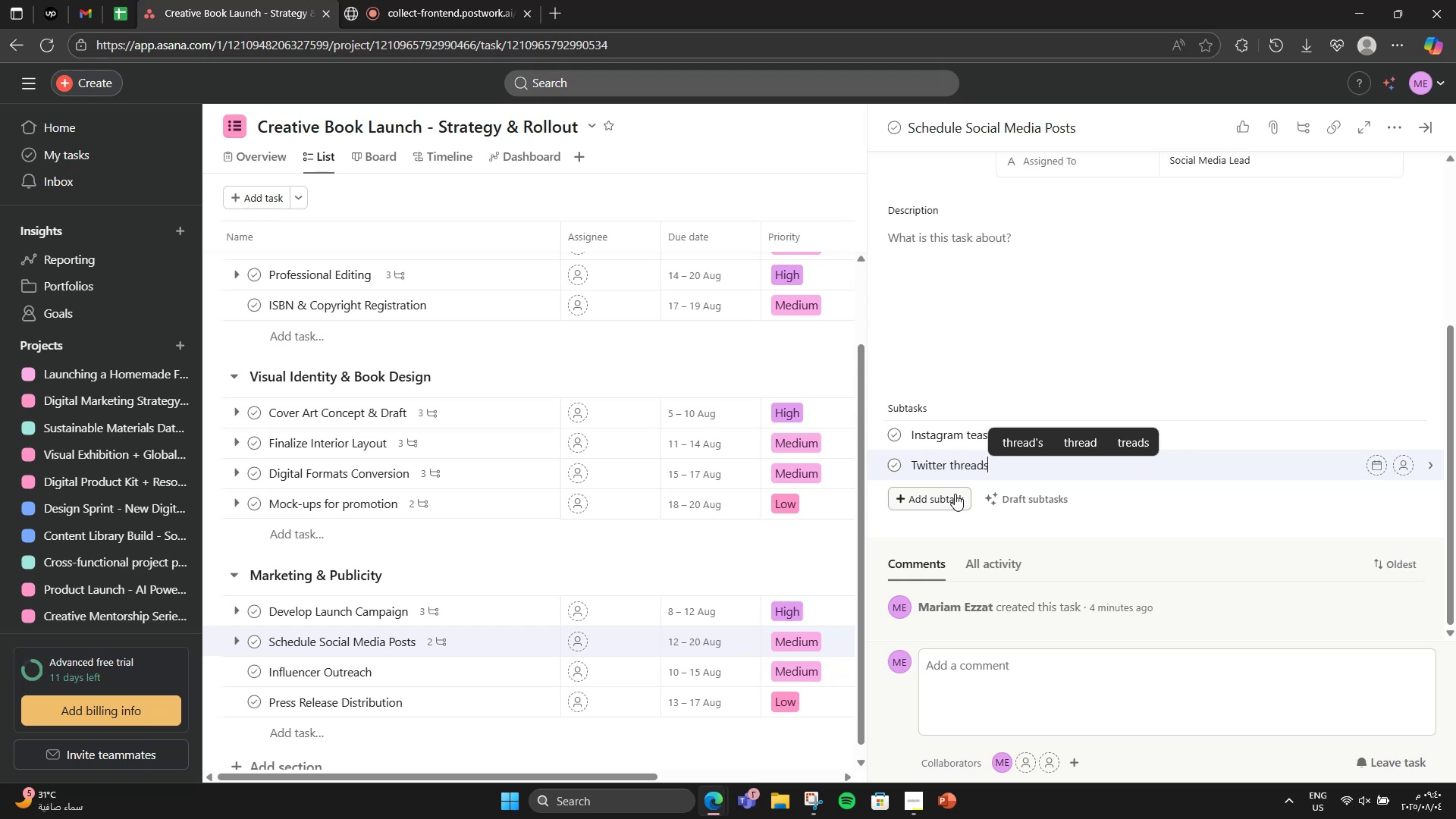 
key(Enter)
 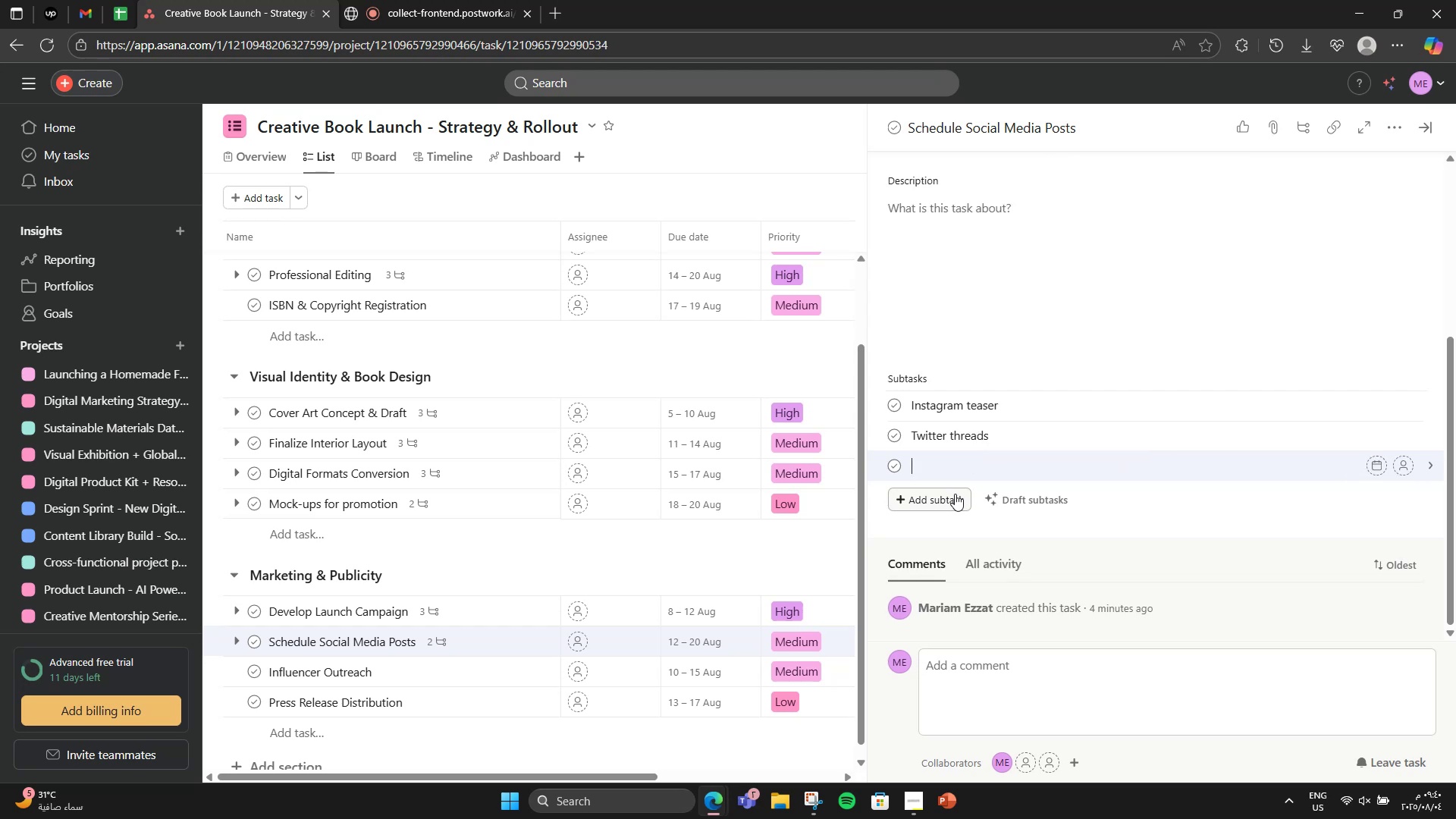 
type(LinkdIn)
 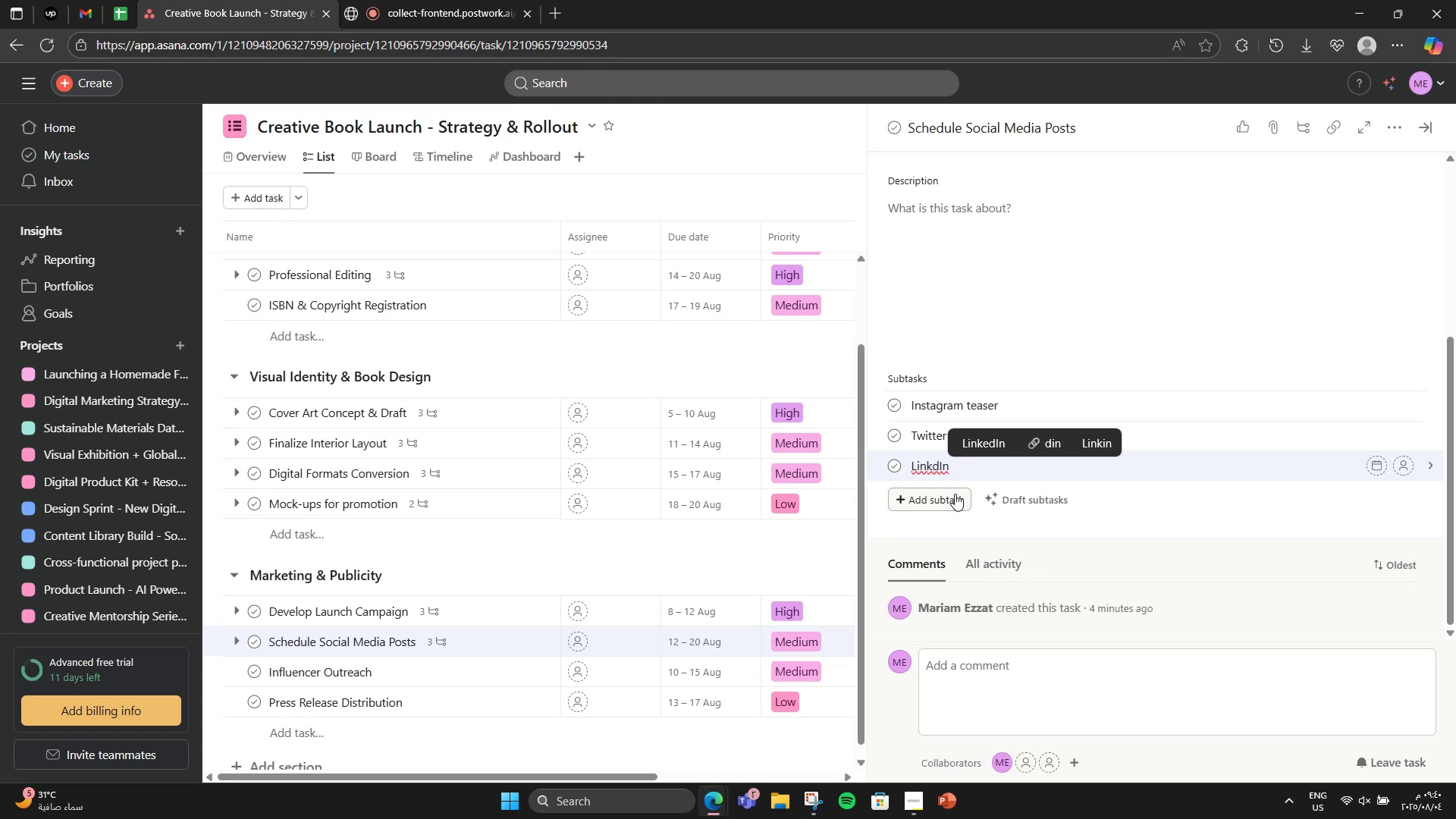 
left_click([999, 442])
 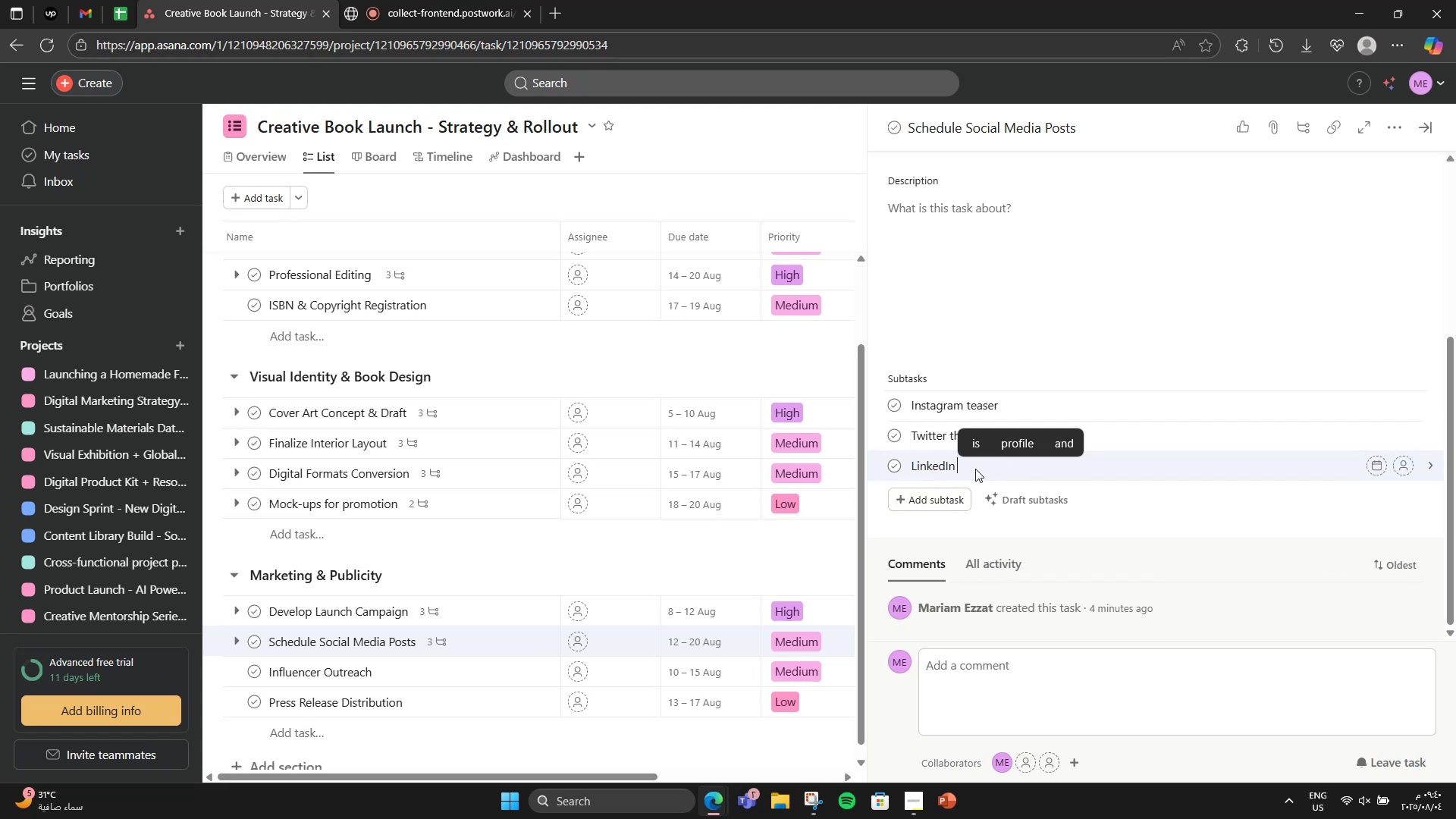 
type(Post)
 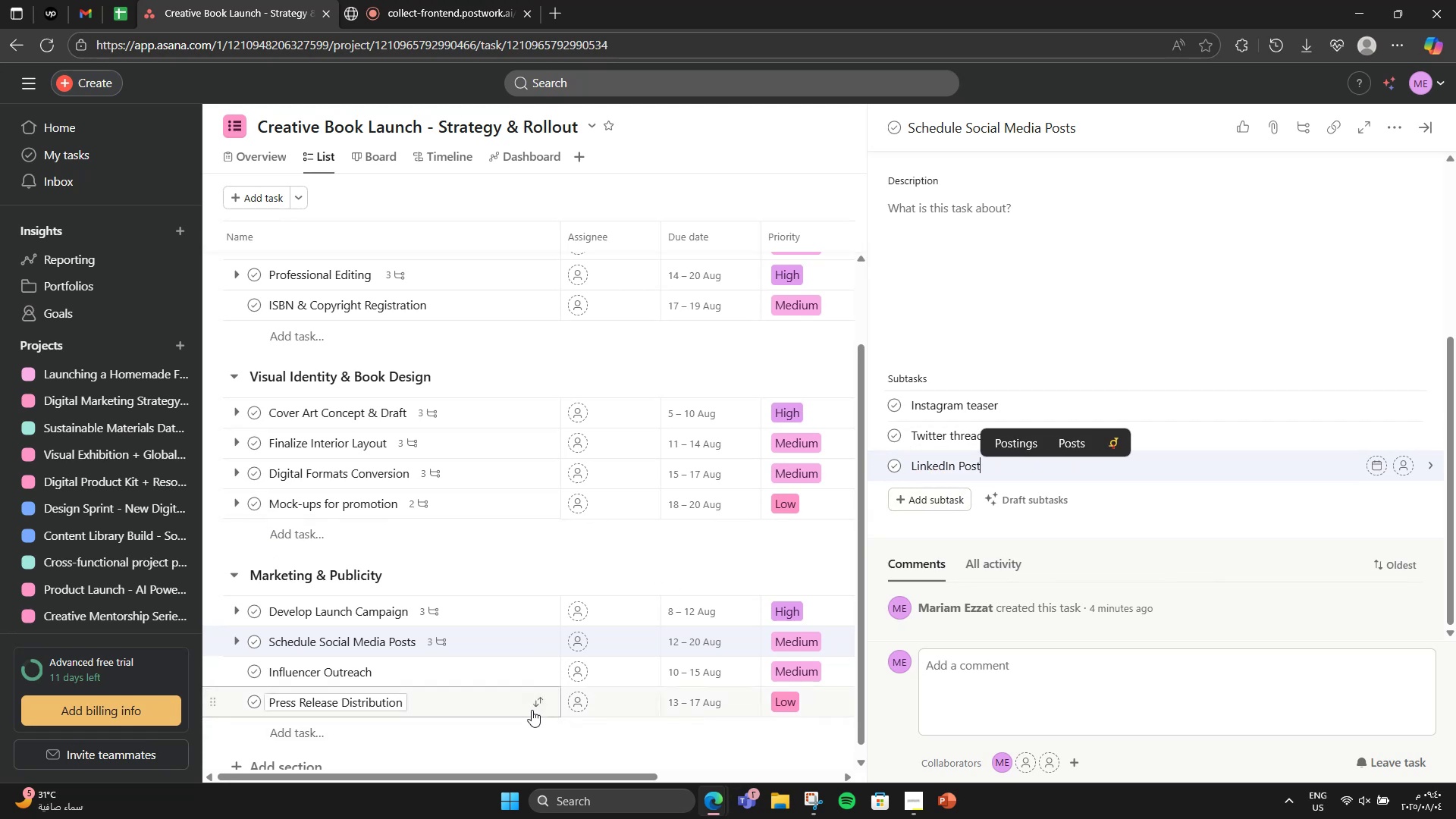 
left_click([455, 674])
 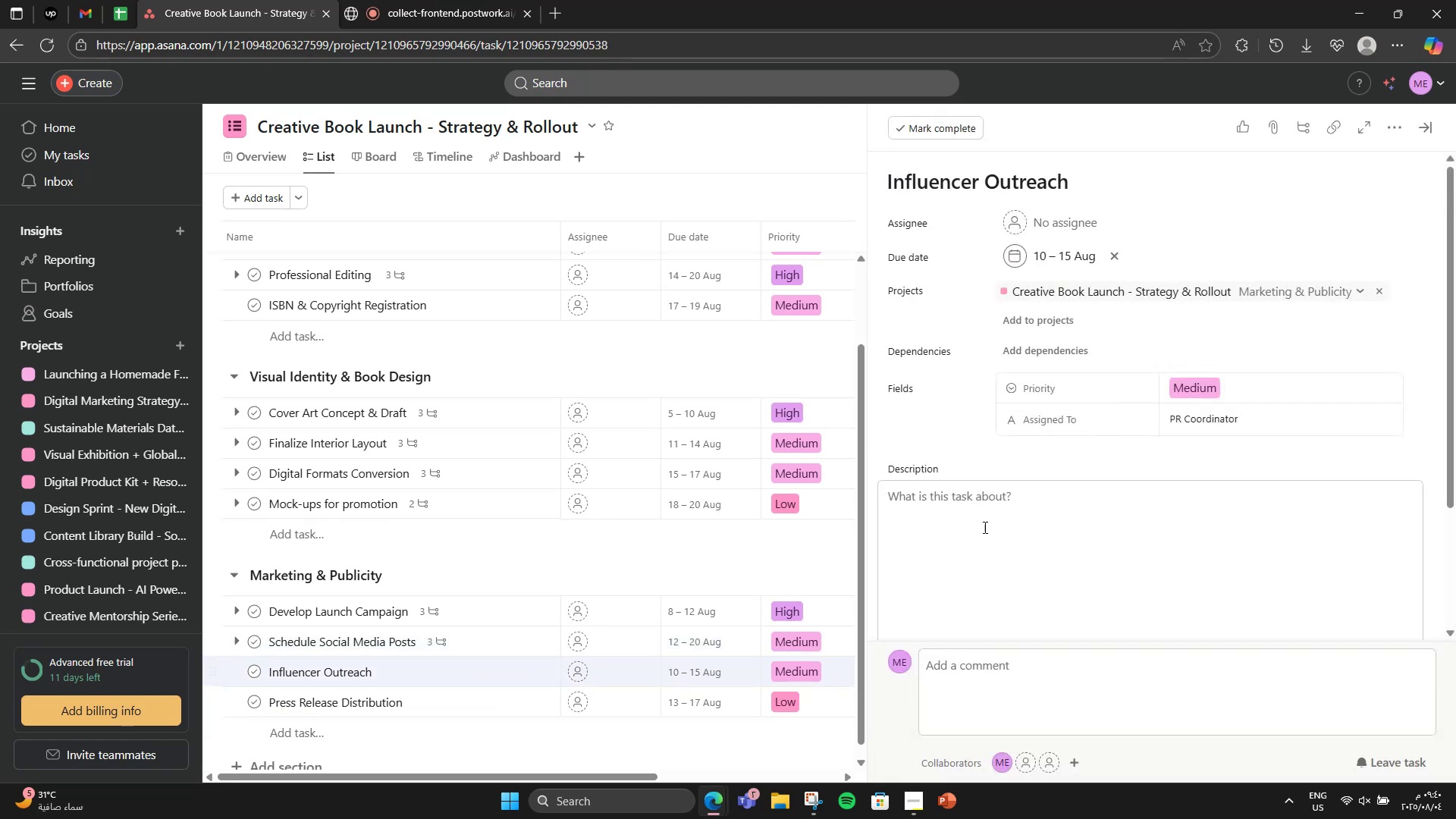 
left_click_drag(start_coordinate=[995, 526], to_coordinate=[999, 526])
 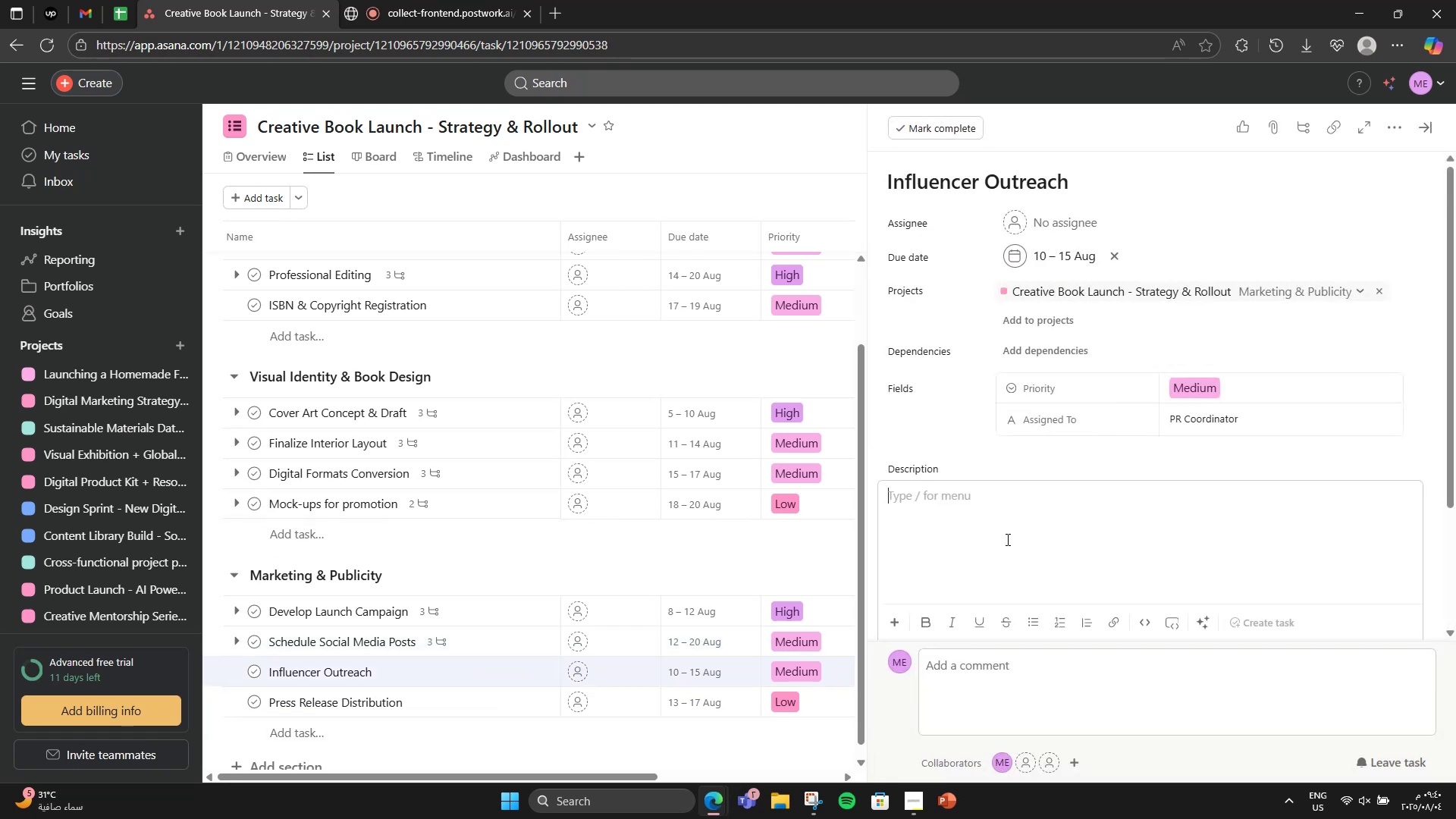 
scroll: coordinate [1006, 541], scroll_direction: down, amount: 5.0
 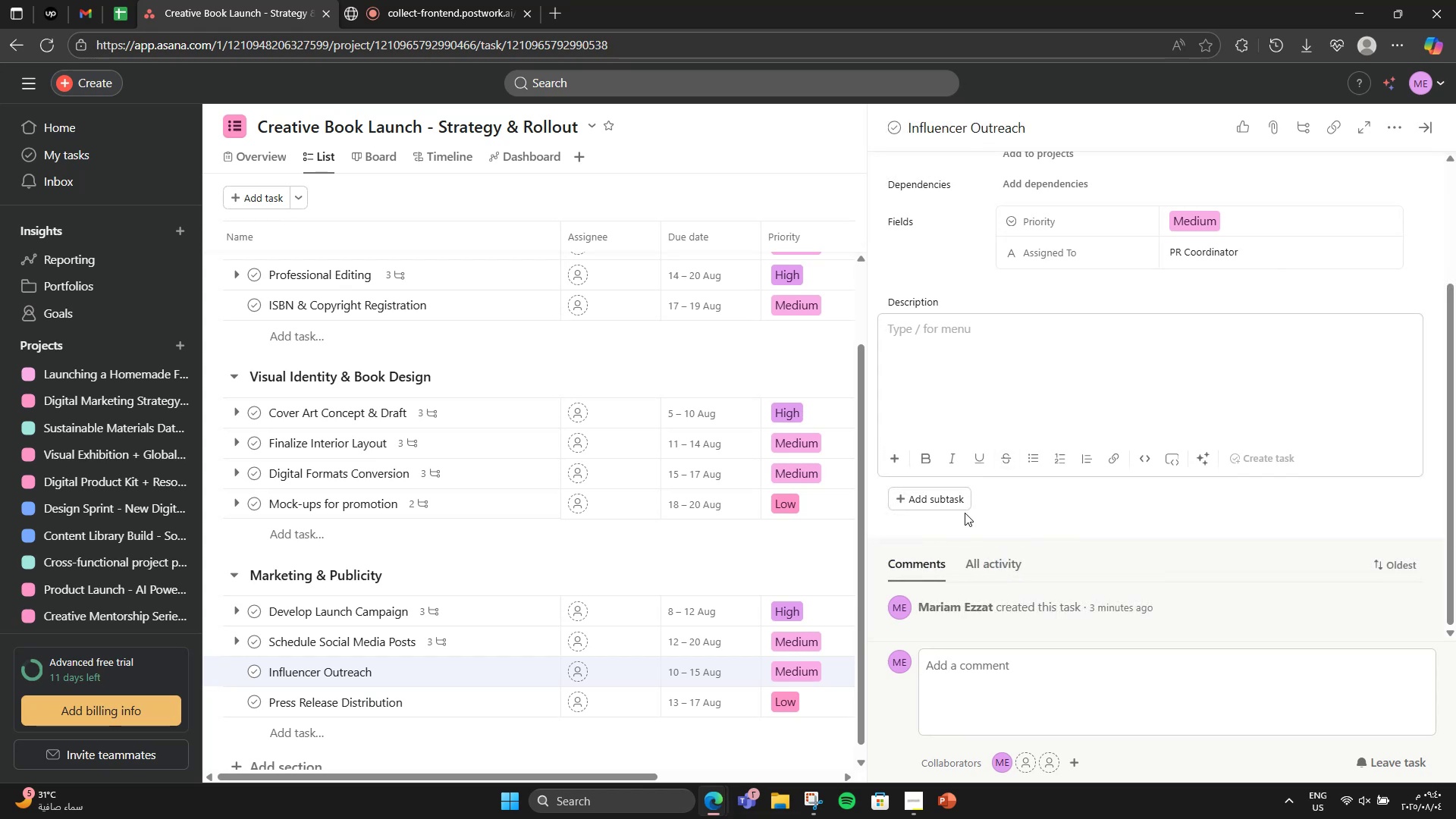 
left_click([947, 504])
 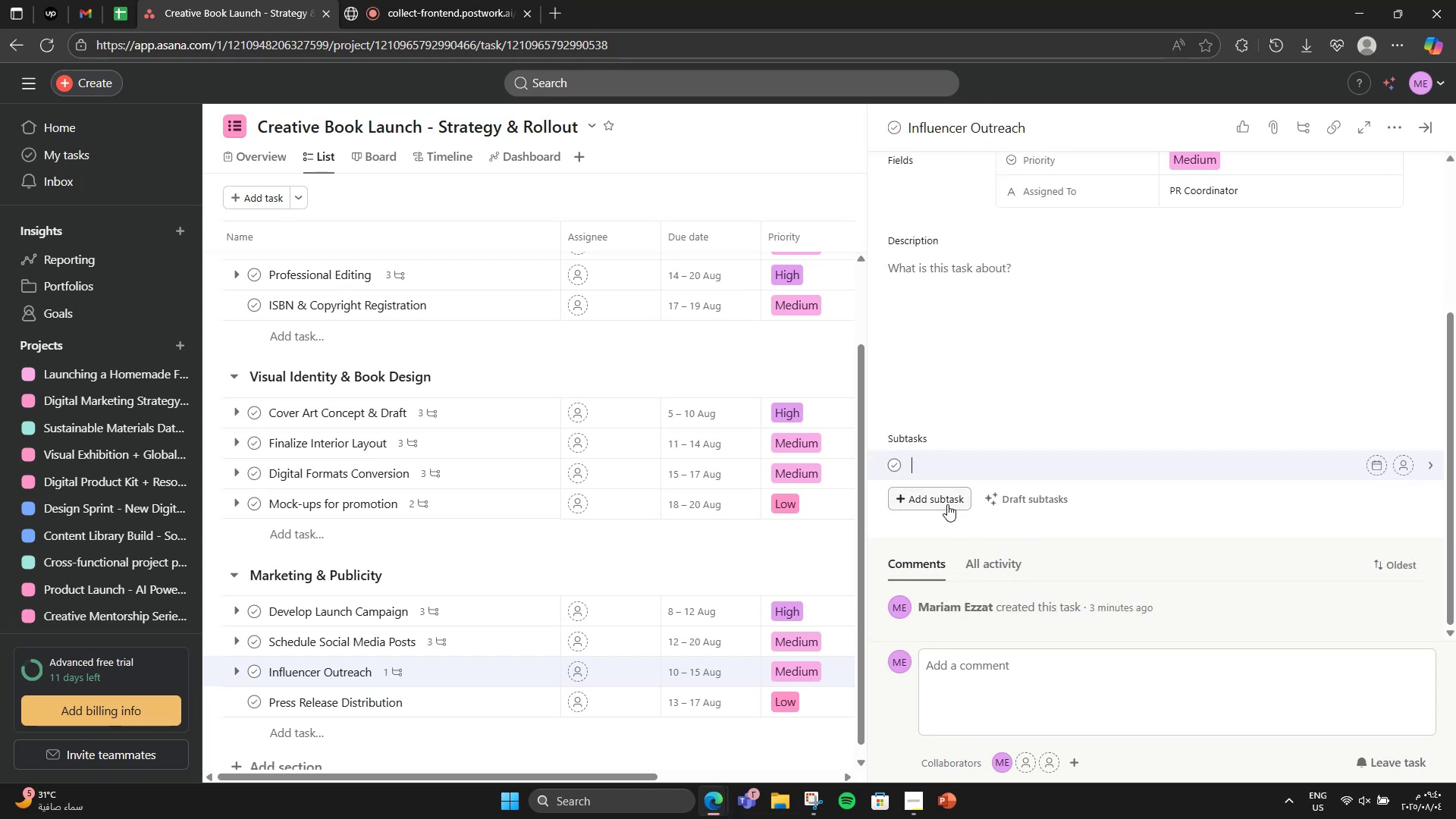 
type(Identify 10 relevant)
 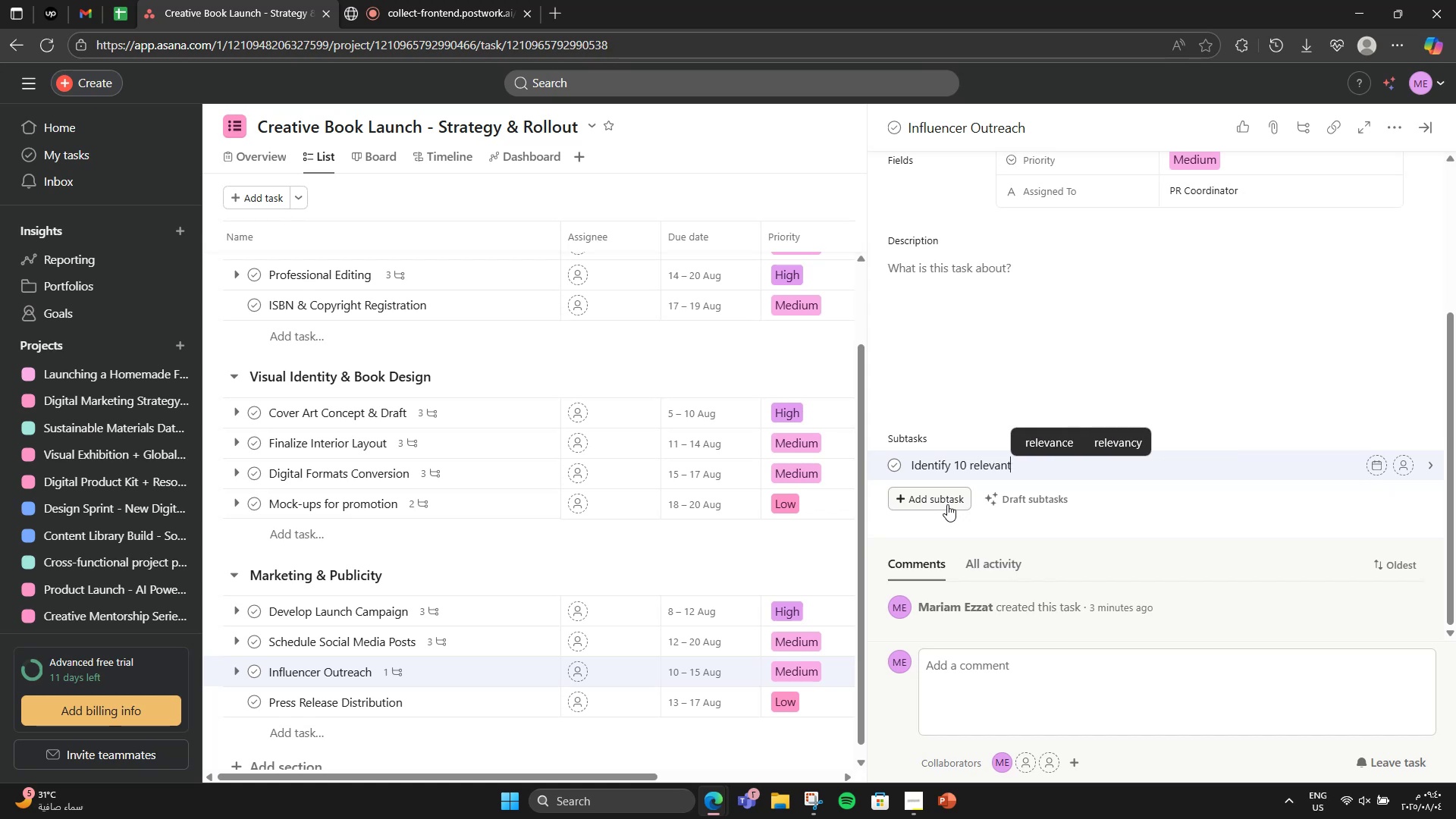 
wait(7.31)
 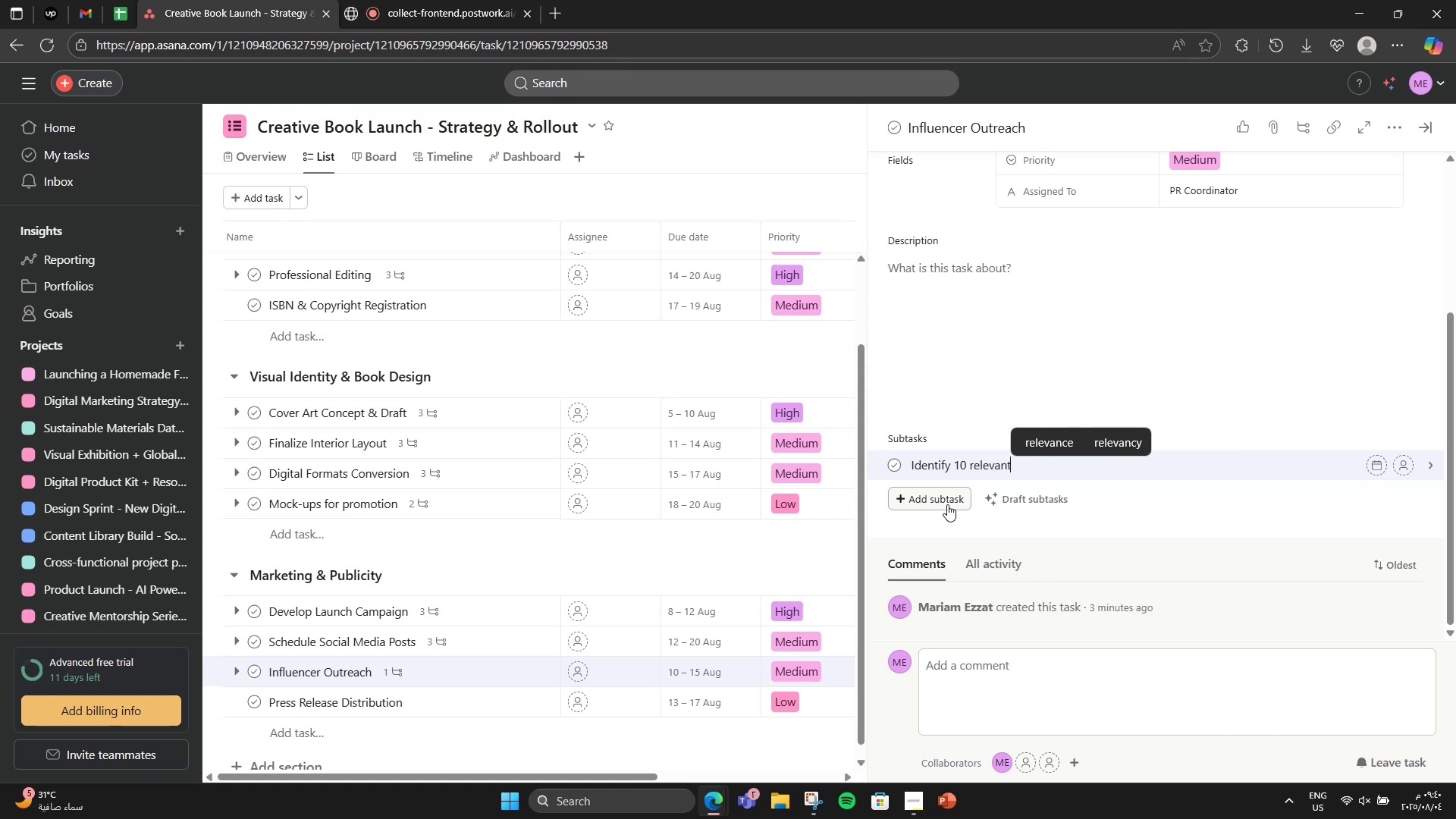 
type( influencers)
 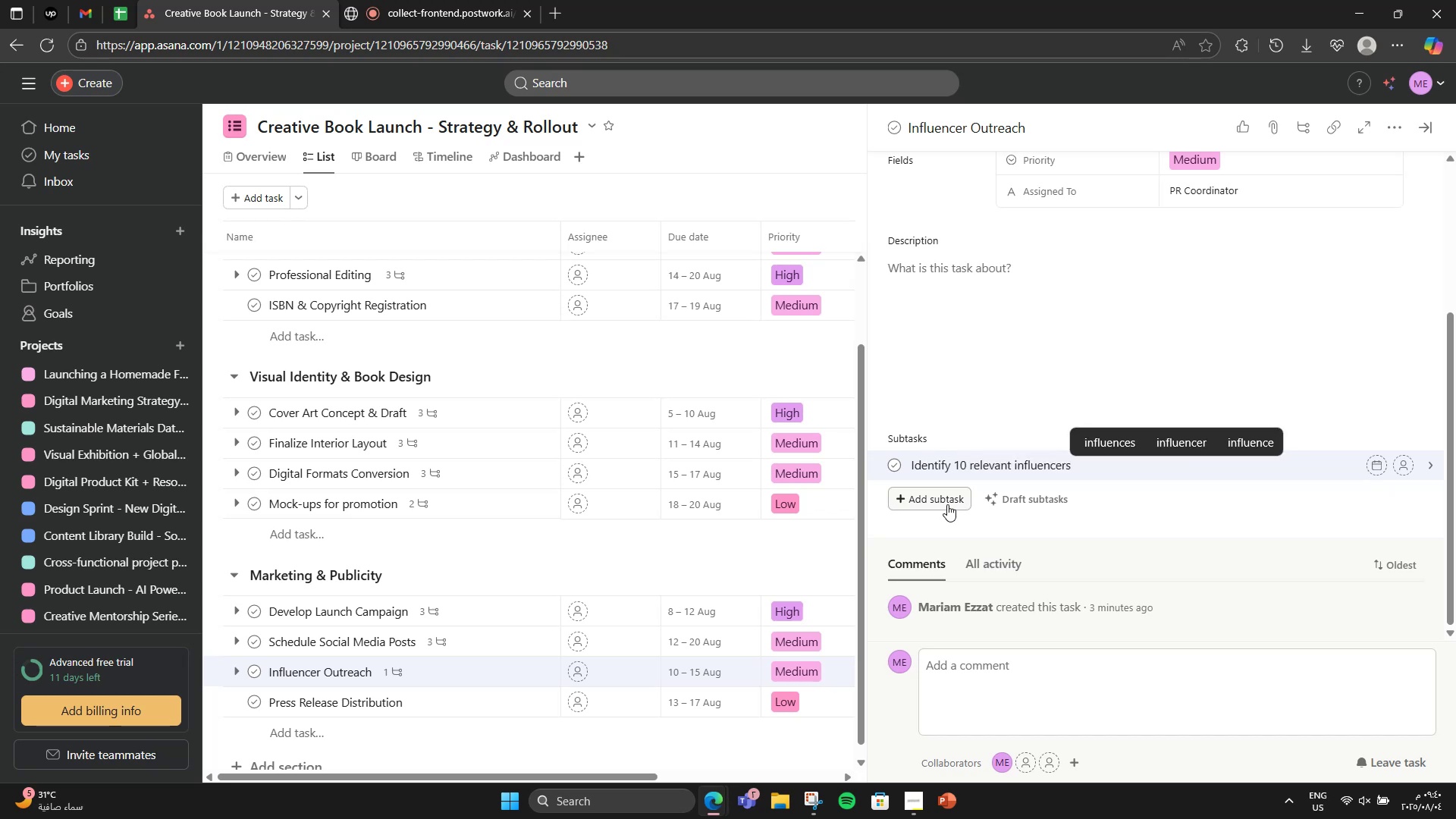 
key(Enter)
 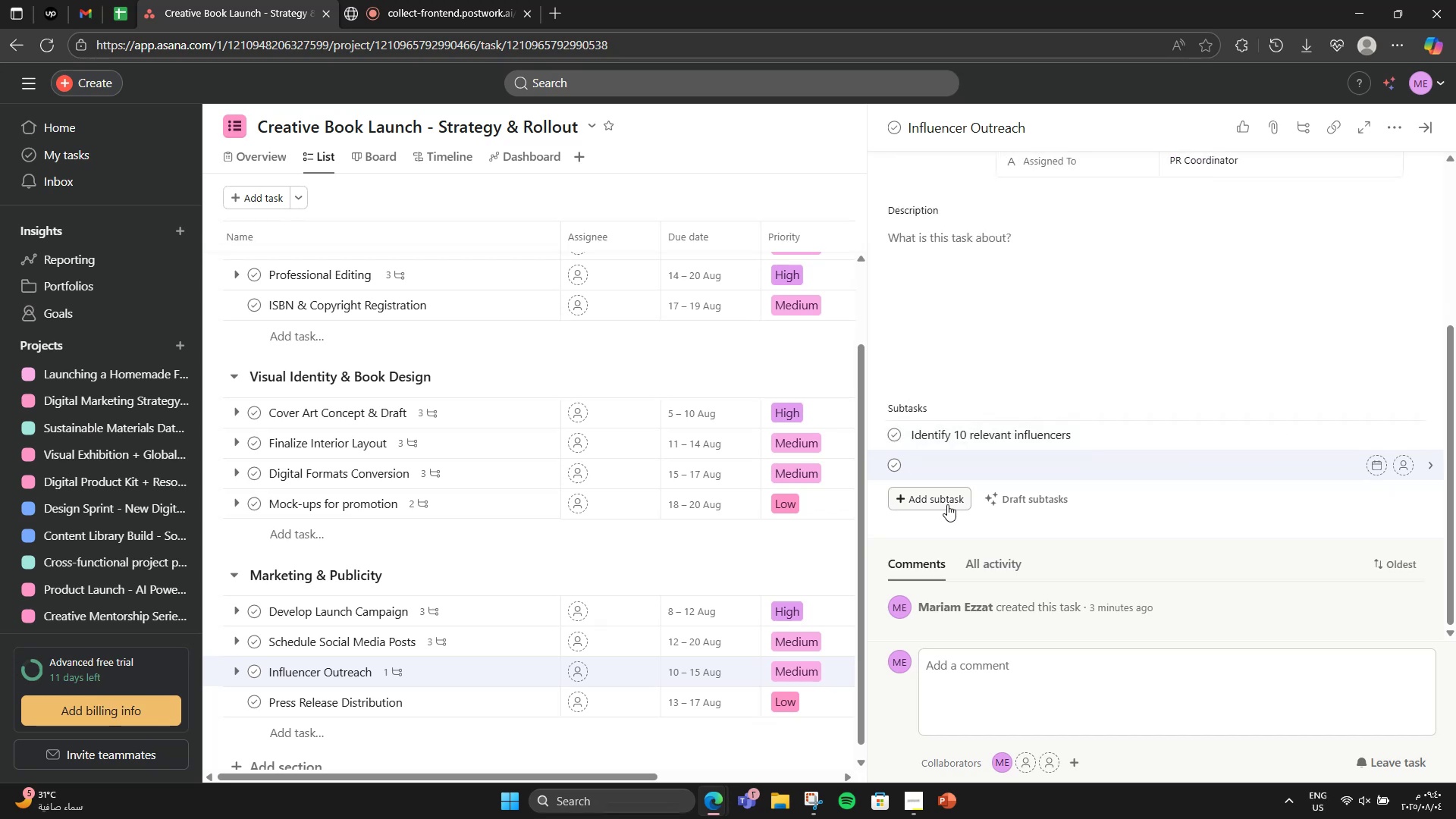 
type(Craft emao)
key(Backspace)
type(il pitch )
key(Backspace)
 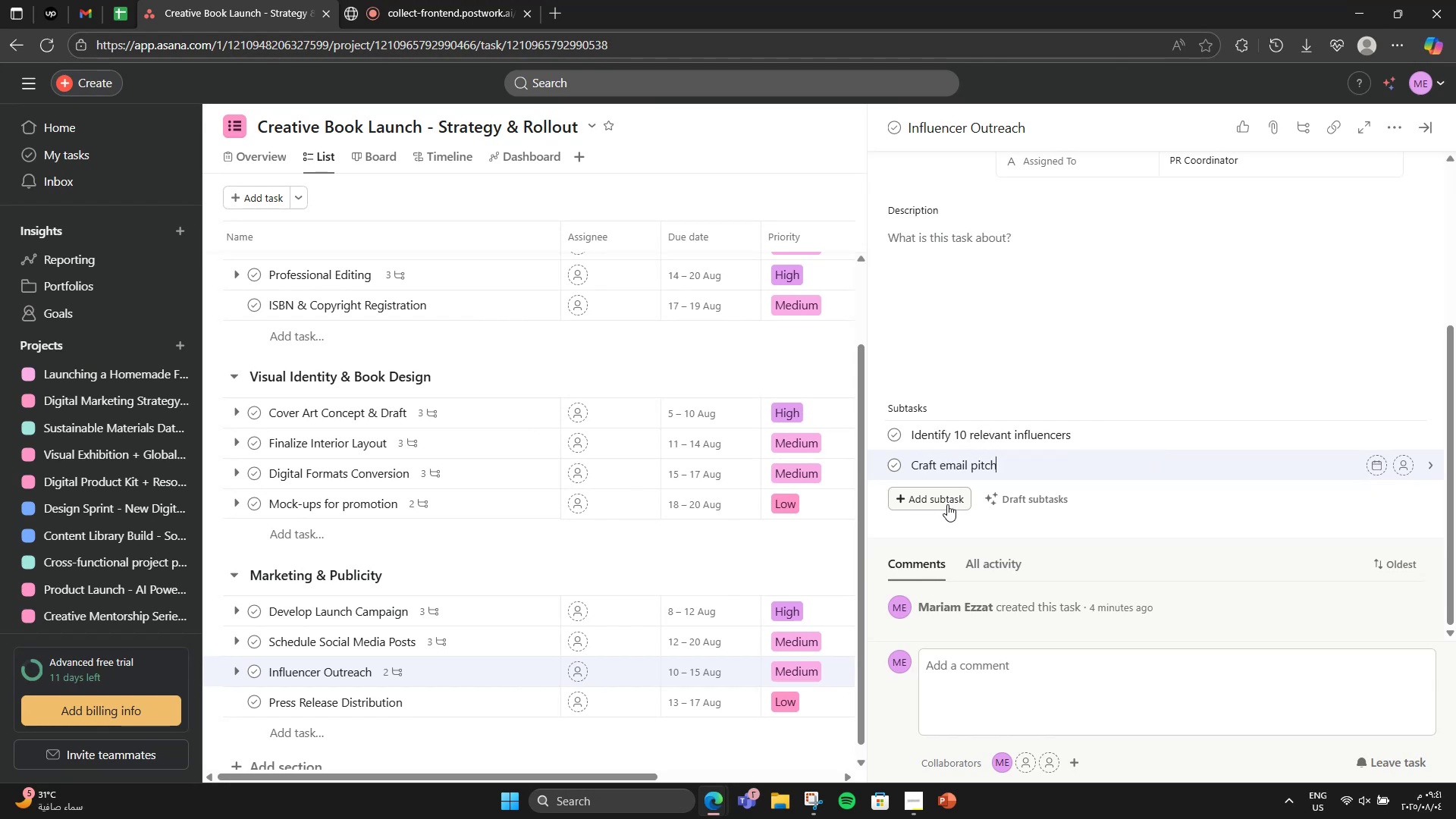 
key(Enter)
 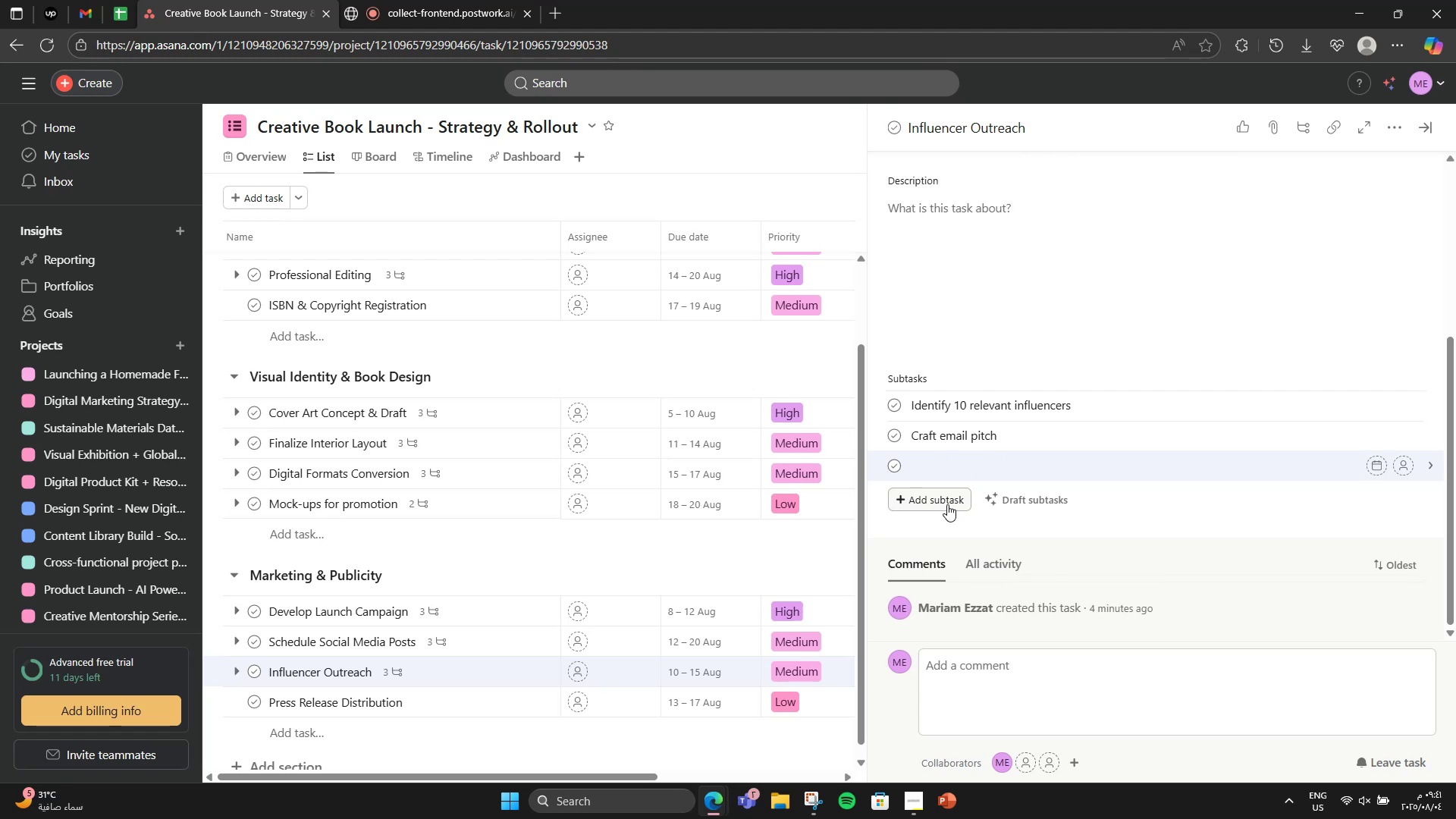 
type(Send sample PDFs)
 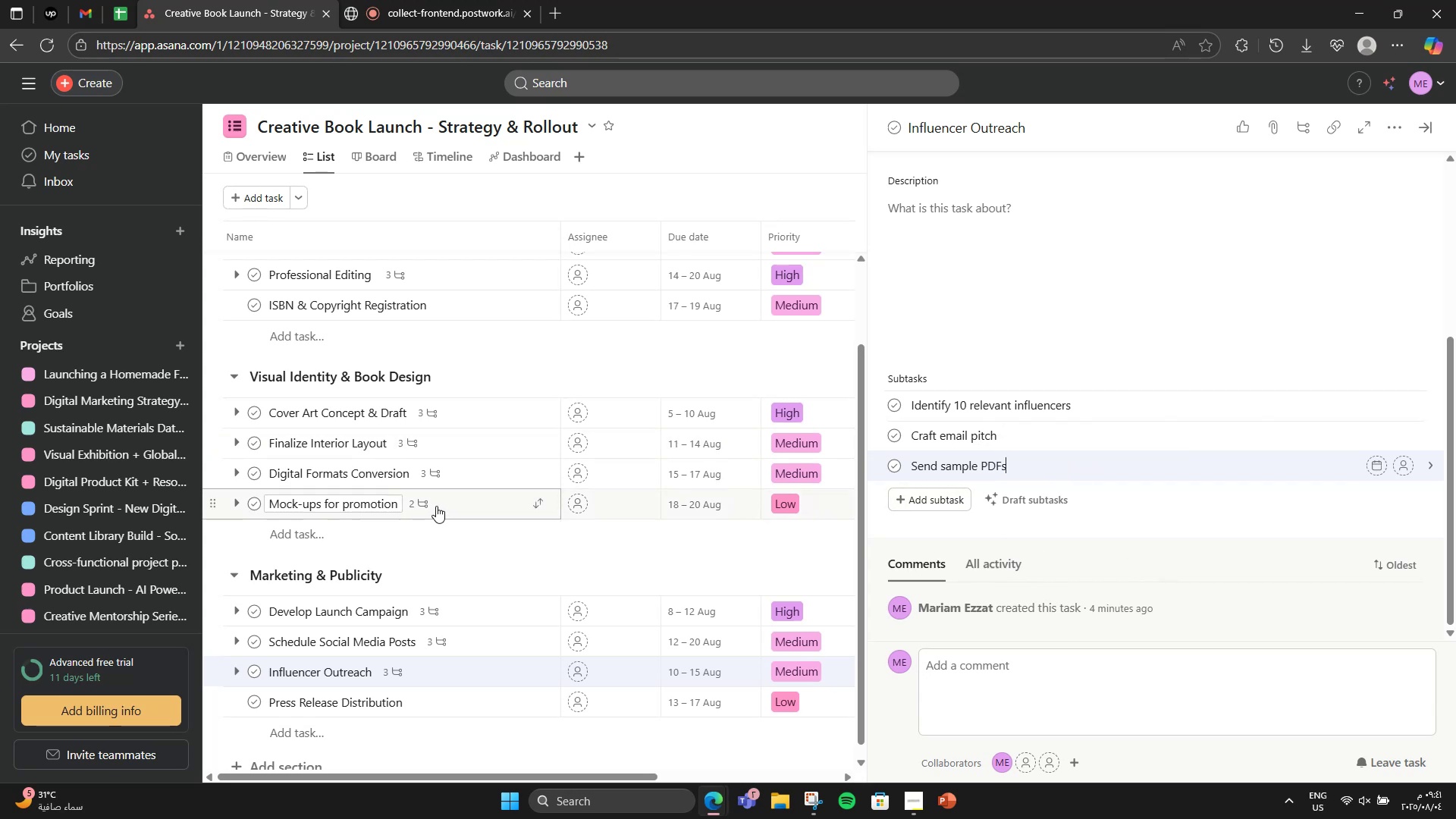 
scroll: coordinate [517, 605], scroll_direction: down, amount: 1.0
 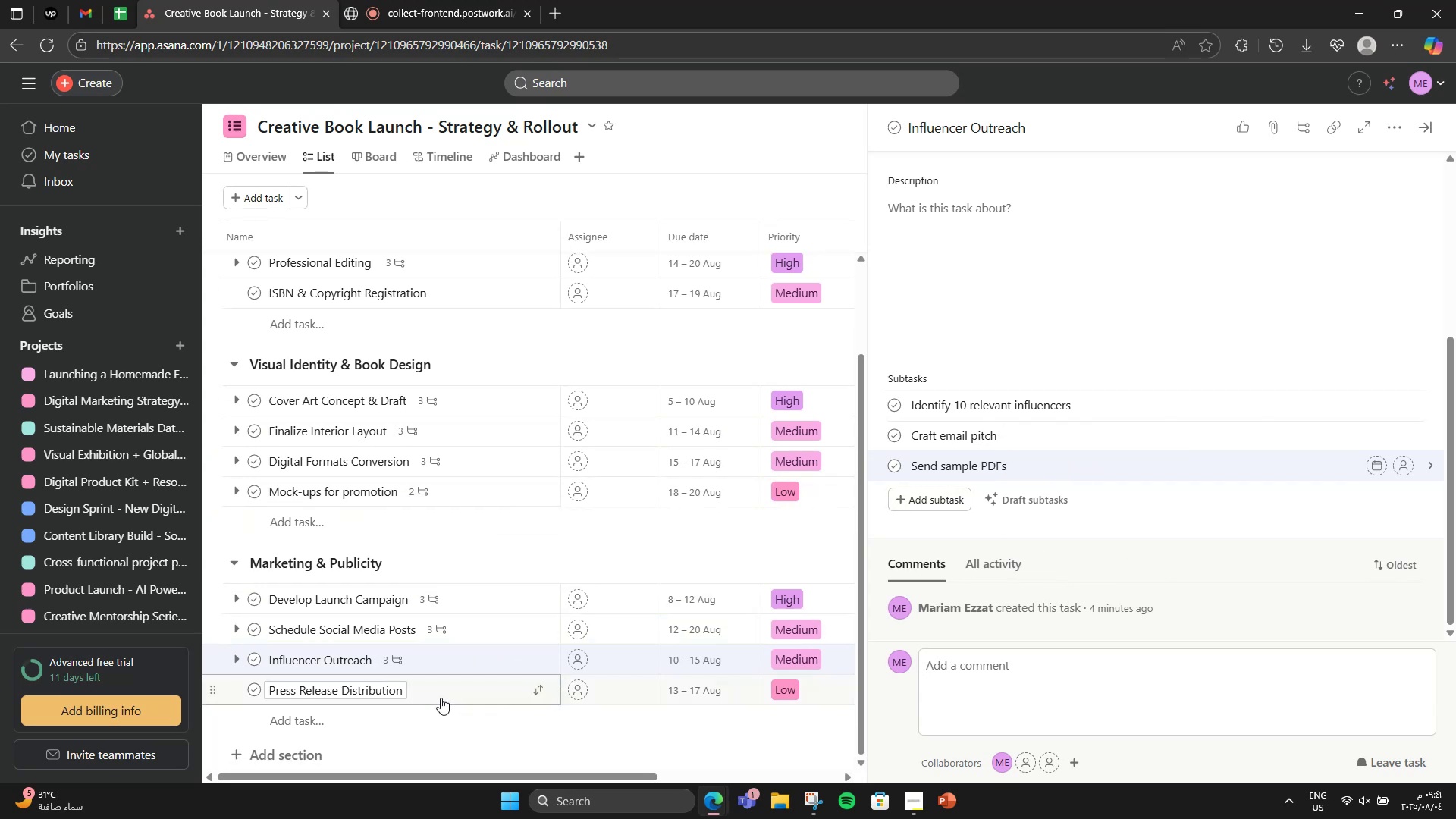 
left_click([441, 697])
 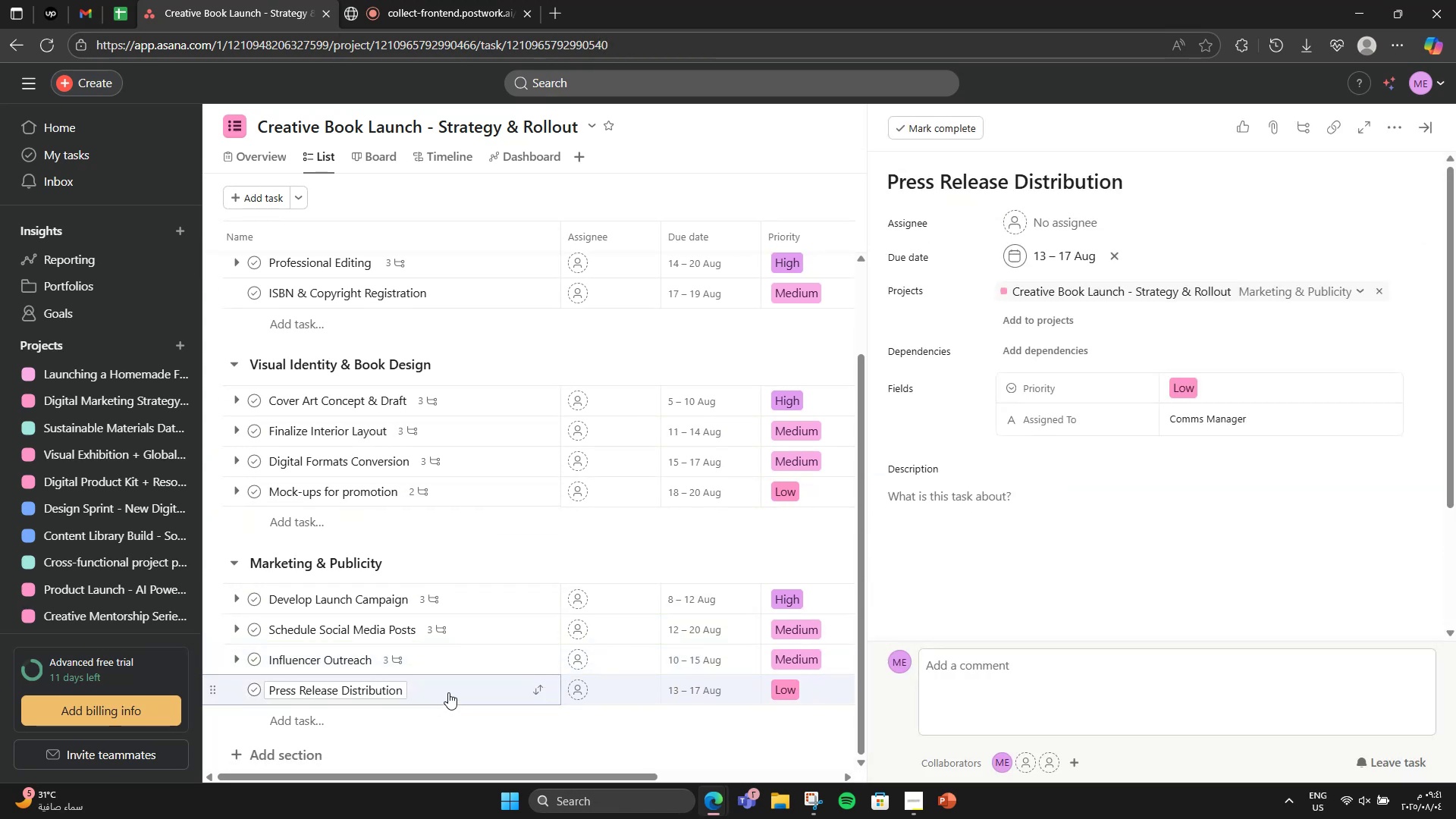 
scroll: coordinate [952, 607], scroll_direction: down, amount: 8.0
 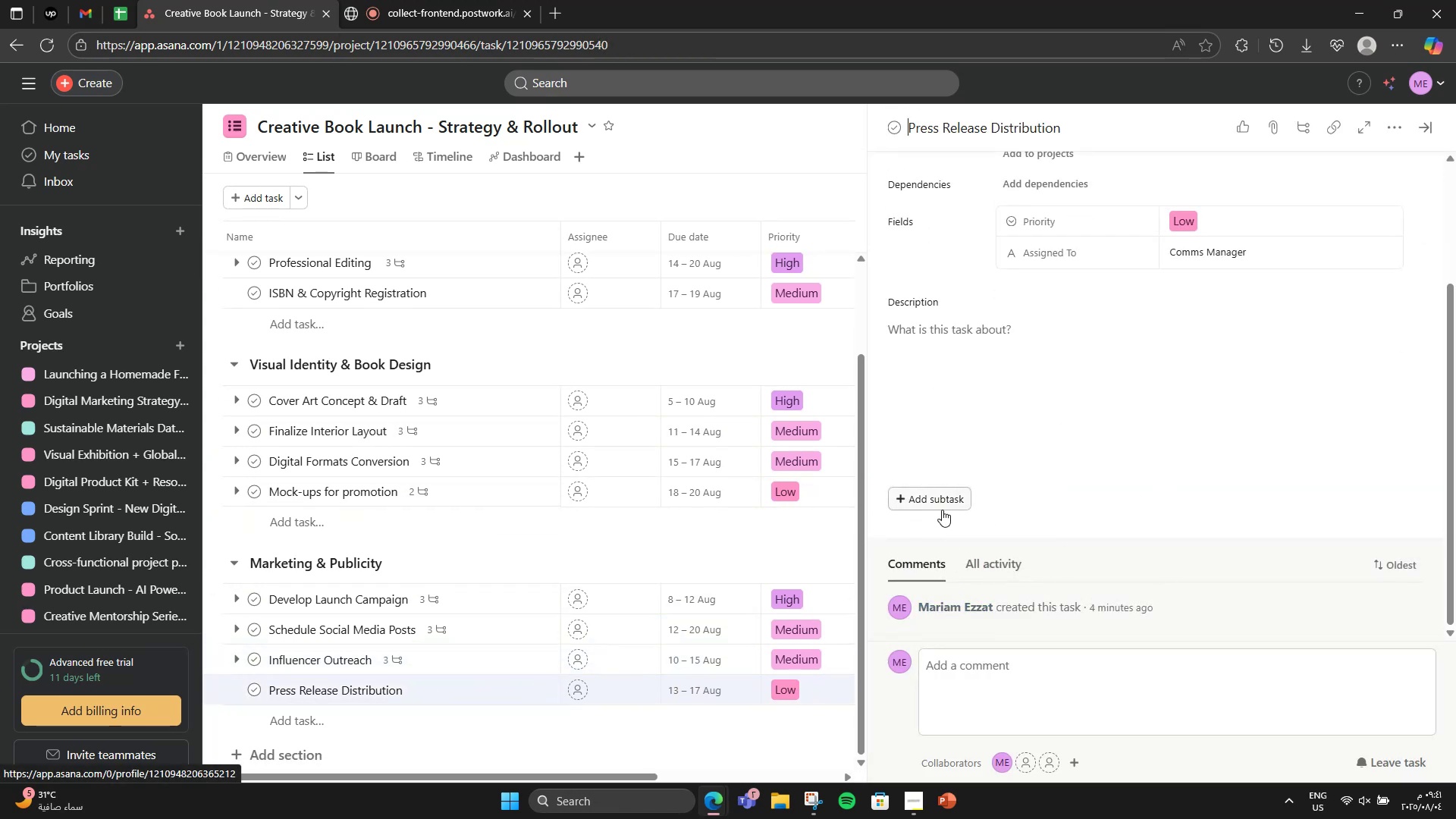 
left_click([943, 498])
 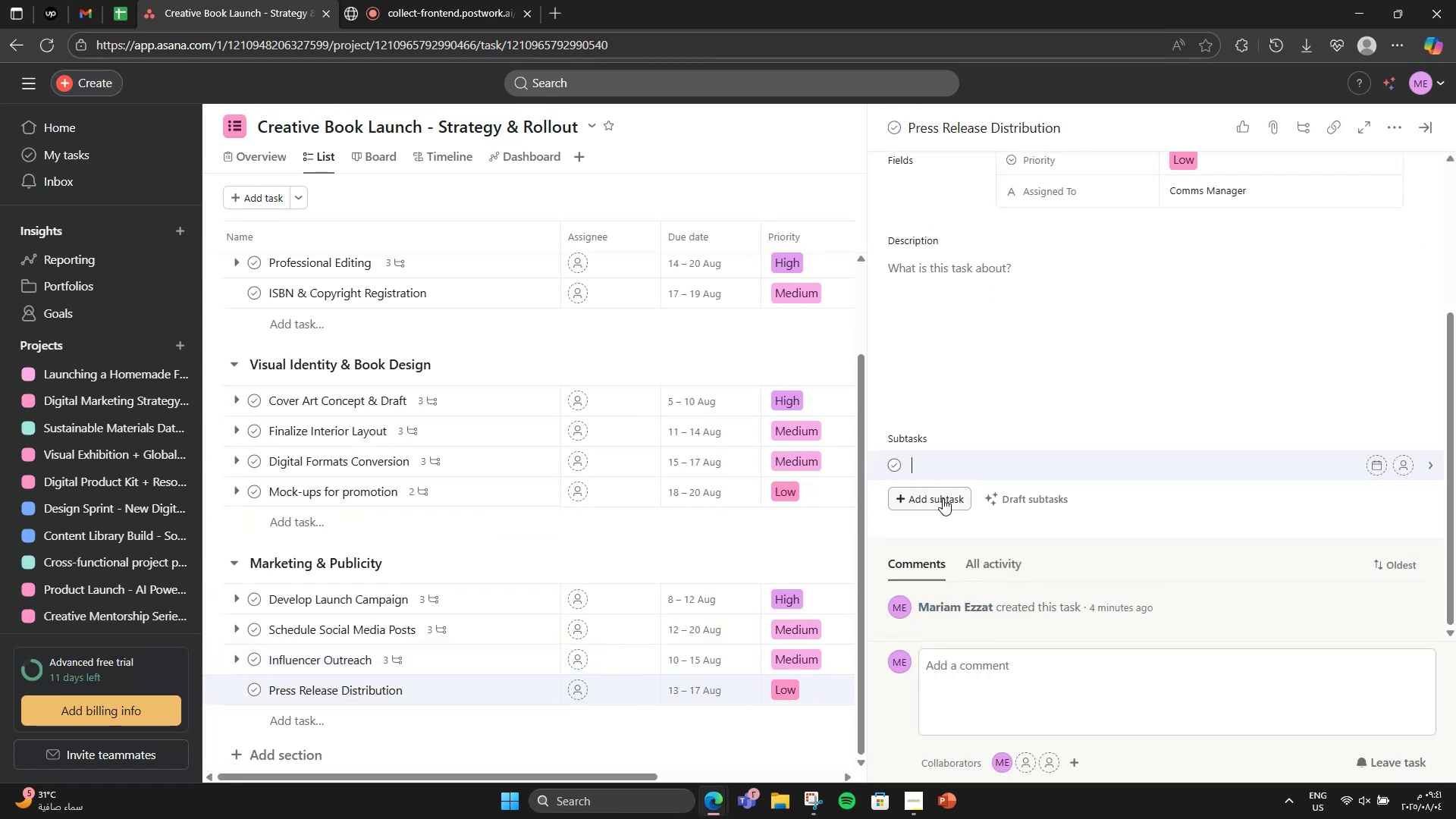 
scroll: coordinate [943, 498], scroll_direction: down, amount: 1.0
 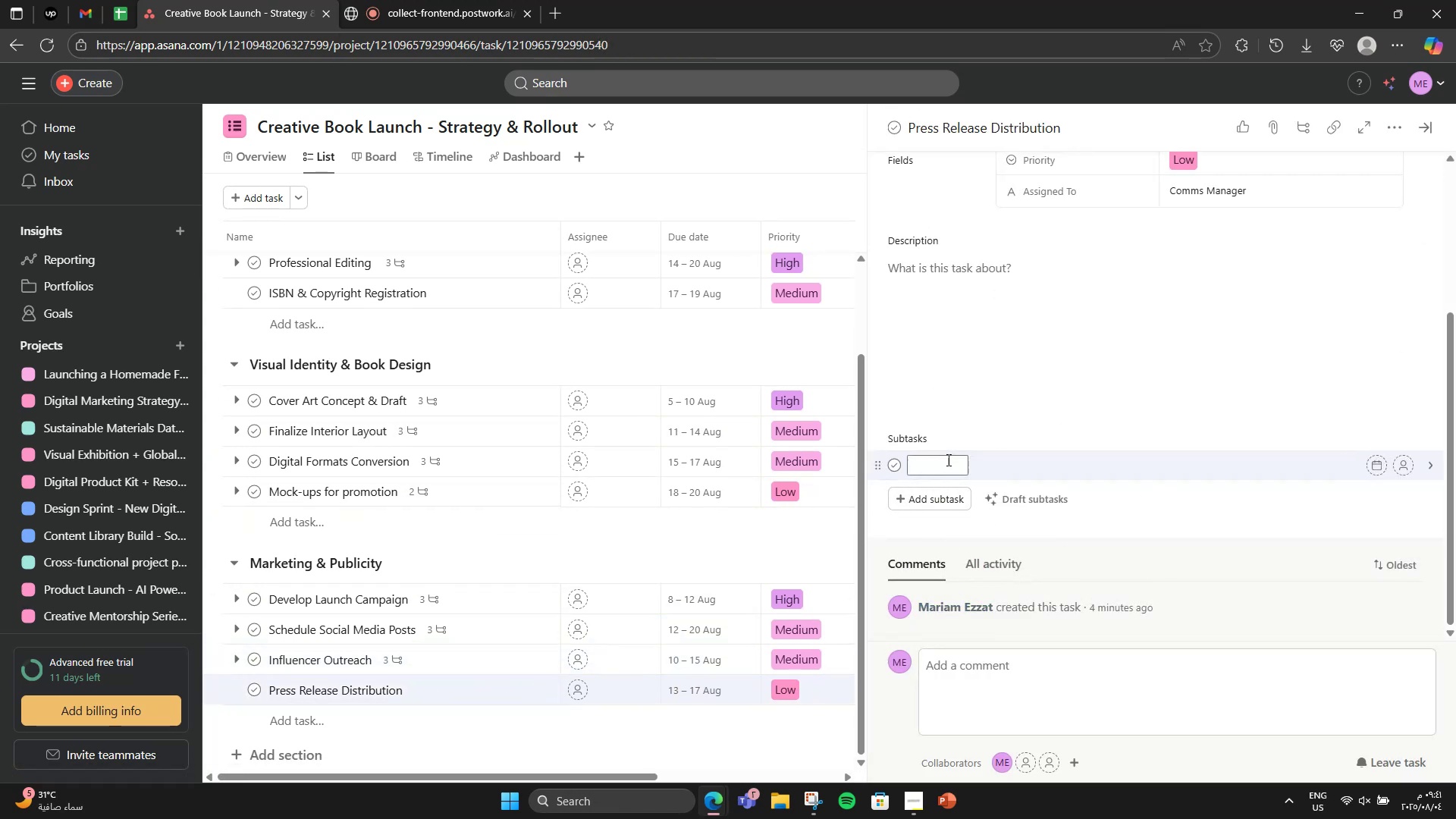 
left_click([947, 460])
 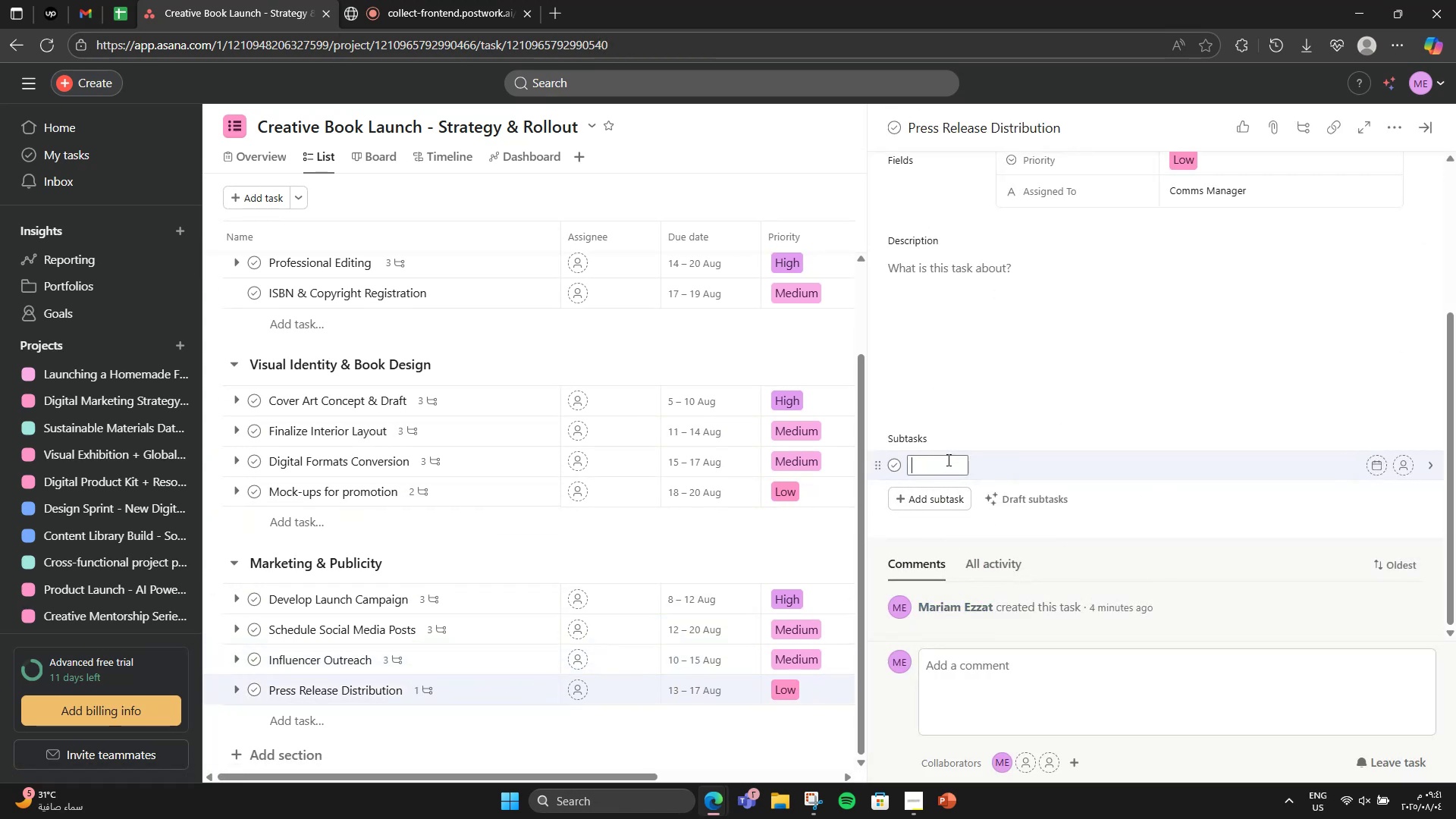 
type(Draft C)
key(Backspace)
type(copy)
 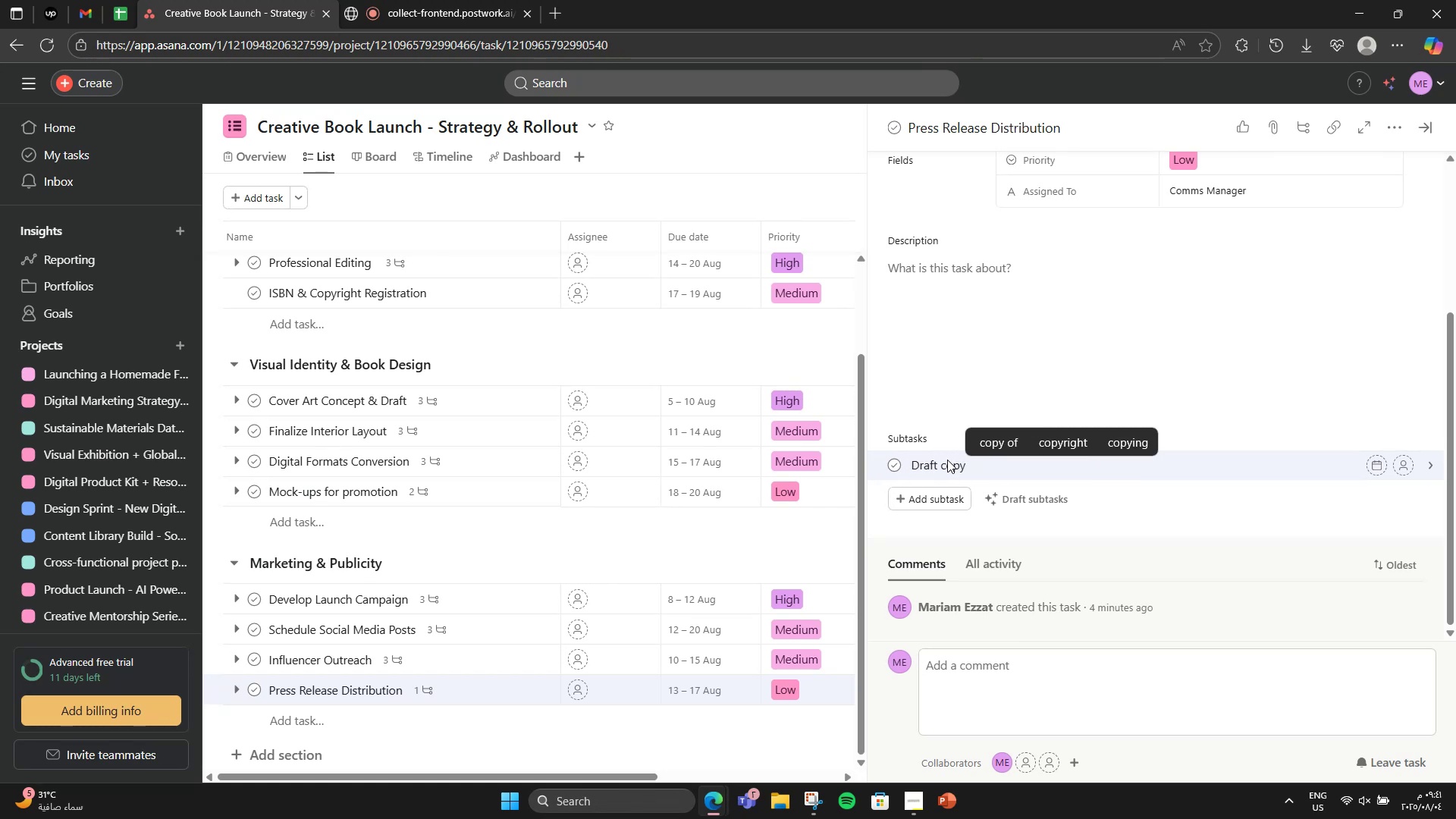 
key(Enter)
 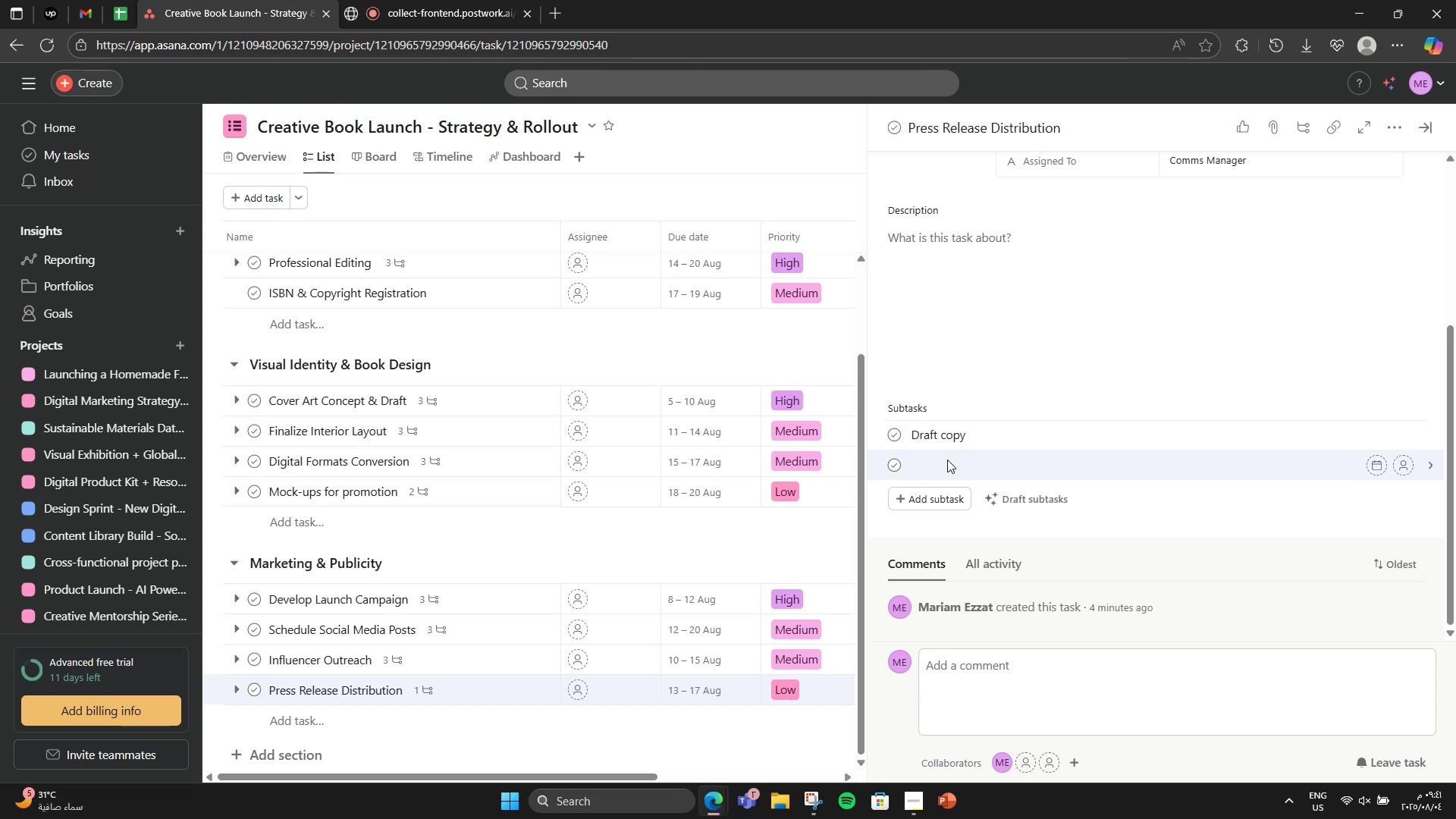 
type(List contact)
 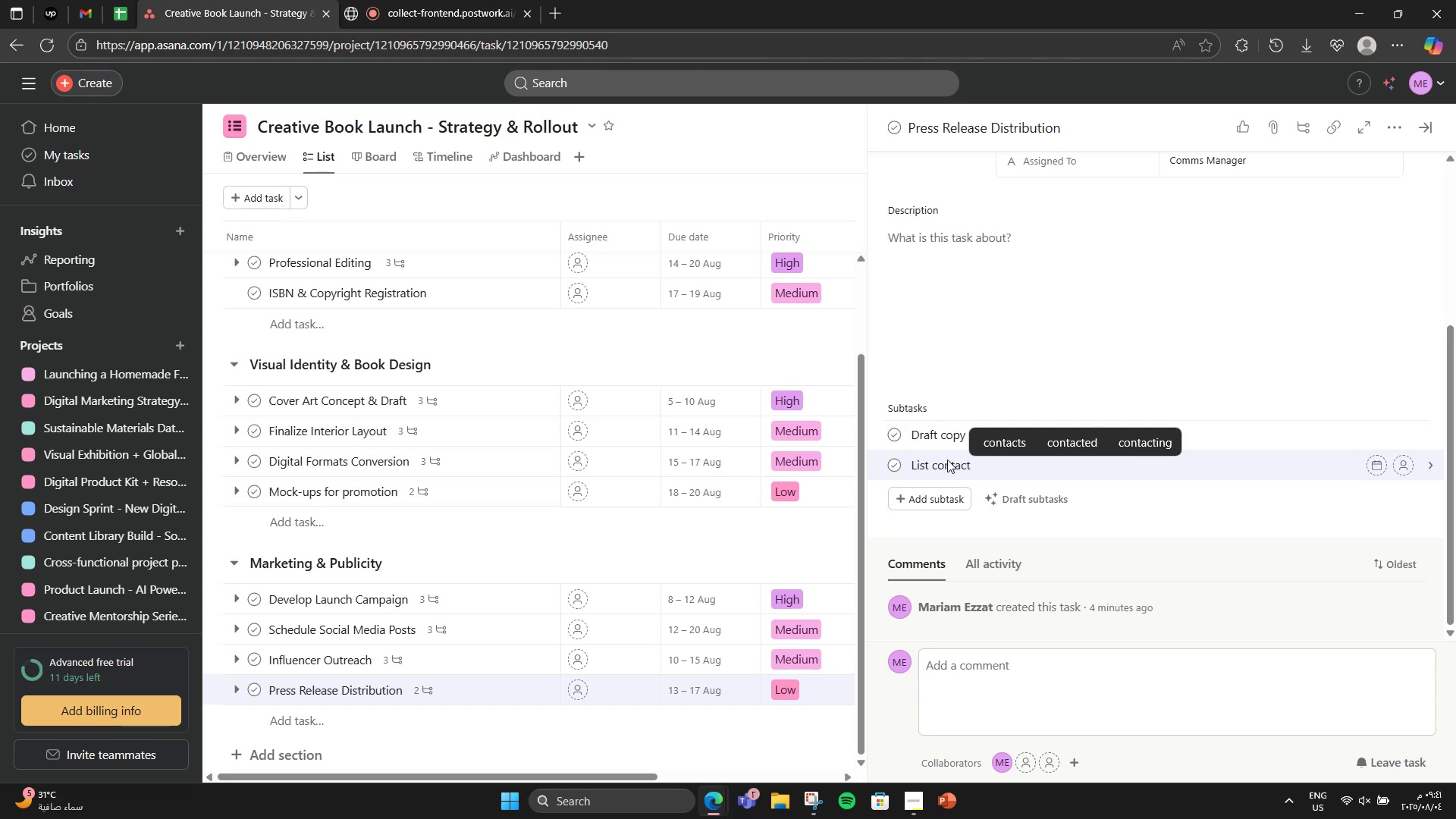 
key(Enter)
 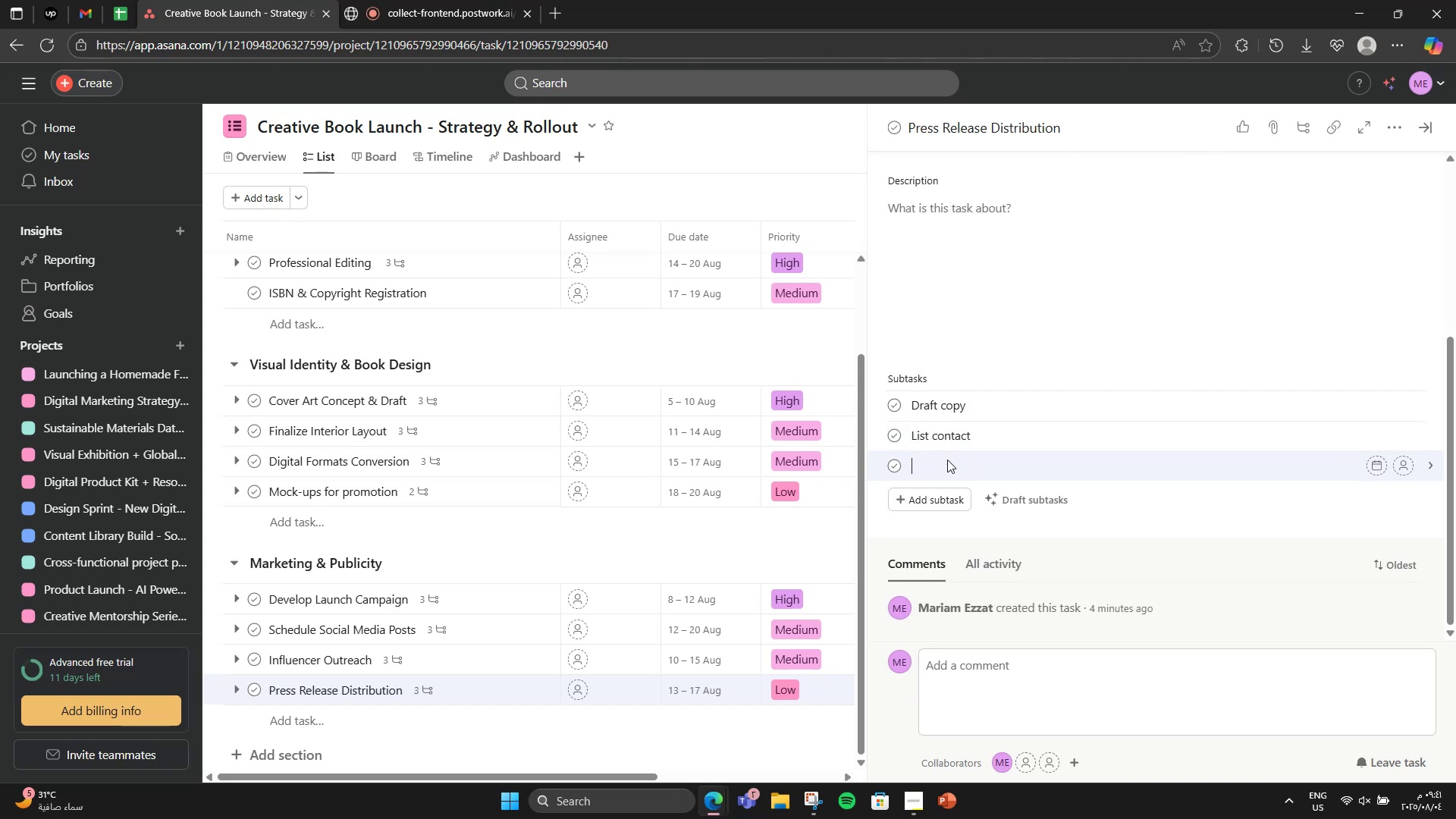 
type(Submit to media outlets)
 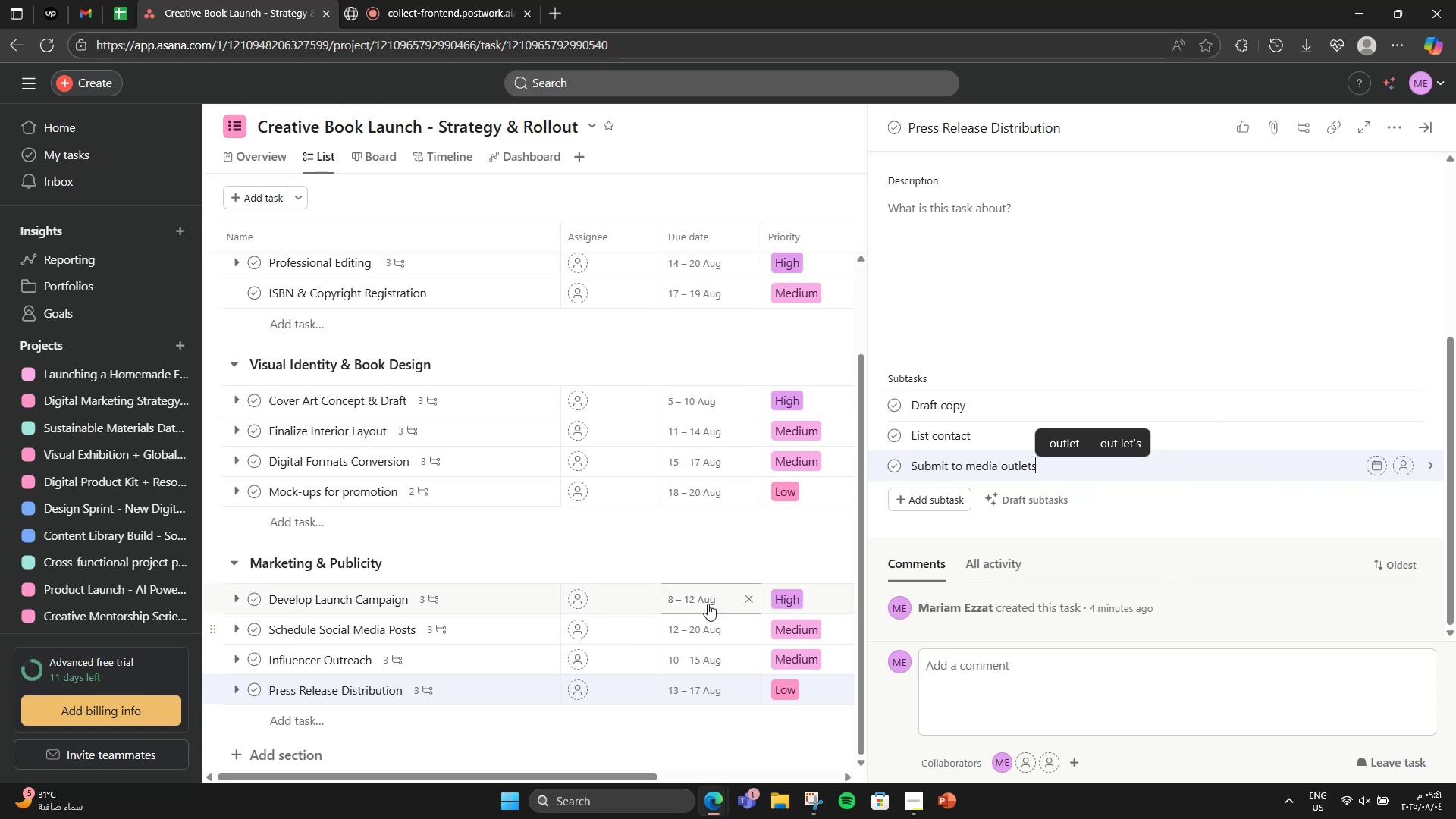 
left_click([720, 552])
 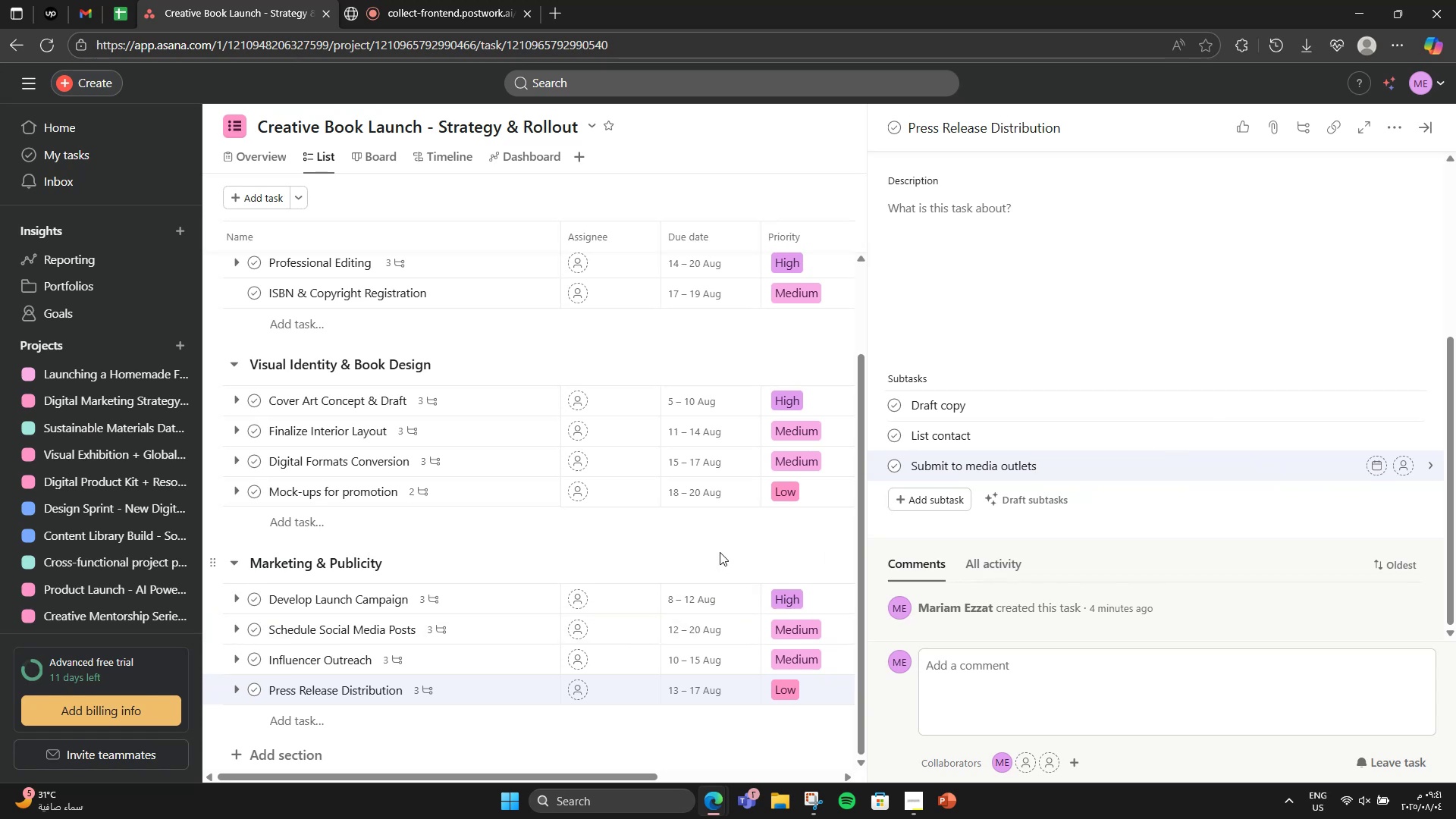 
scroll: coordinate [720, 552], scroll_direction: down, amount: 5.0
 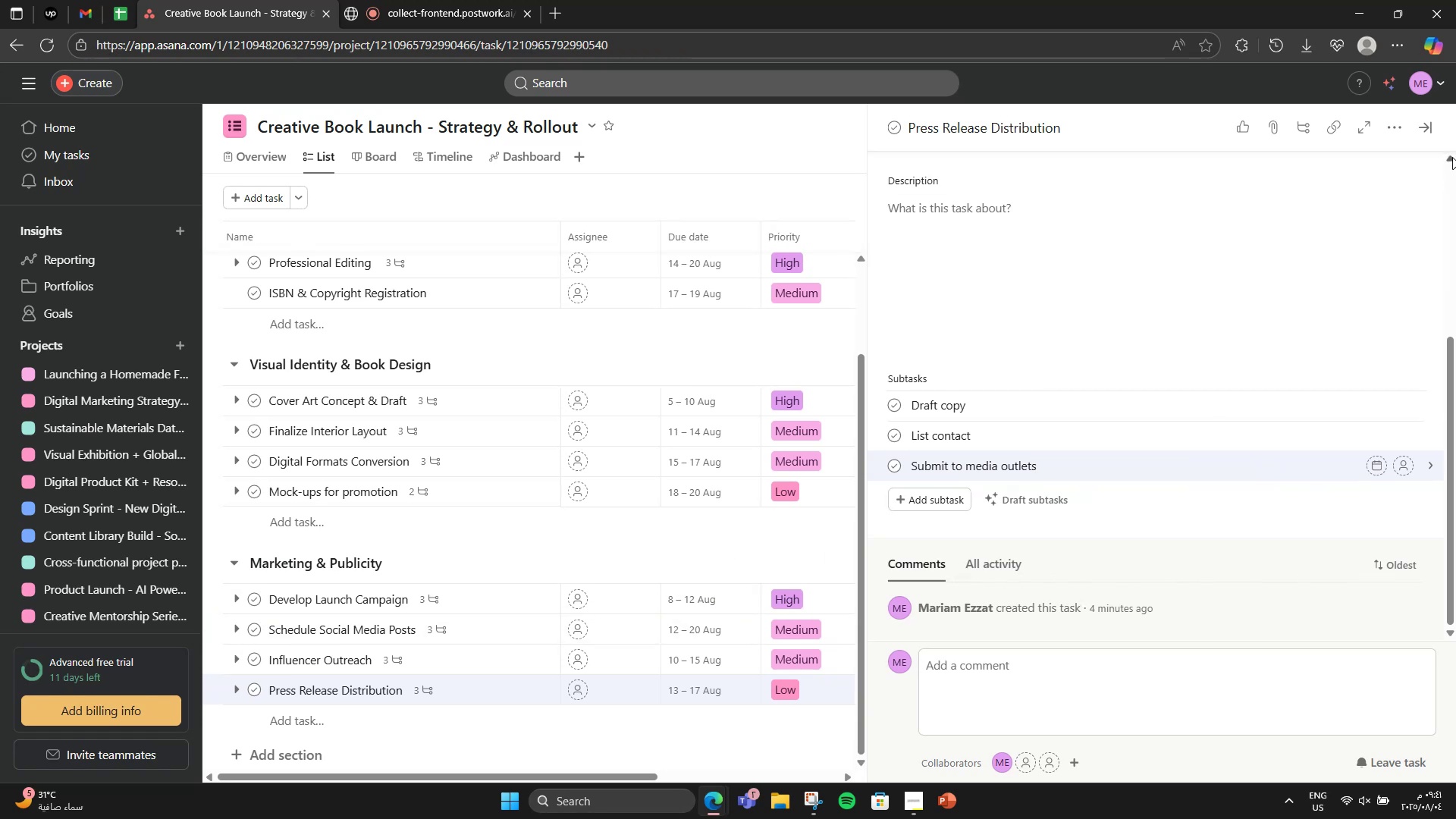 
left_click([1420, 127])
 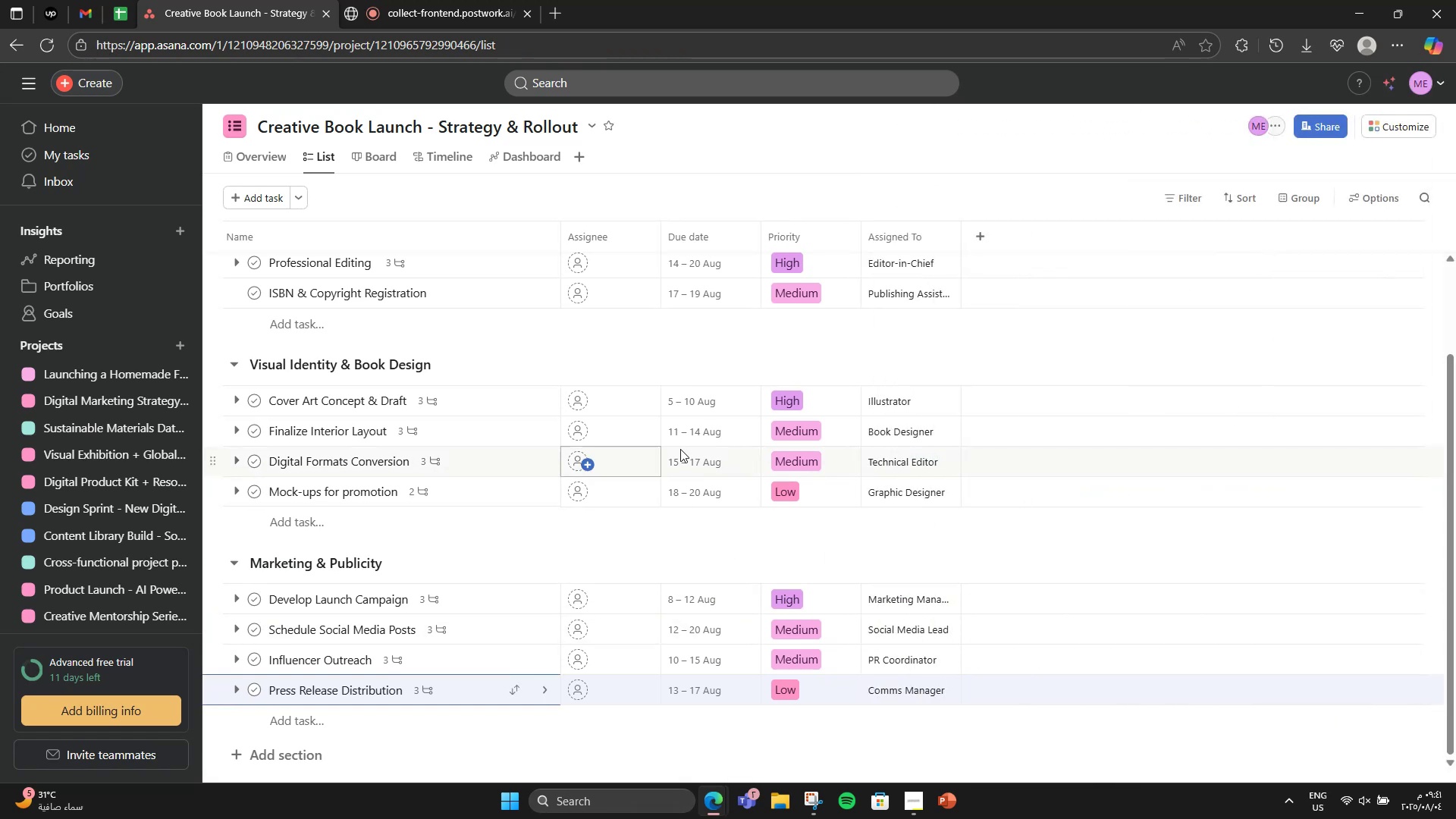 
scroll: coordinate [758, 441], scroll_direction: down, amount: 4.0
 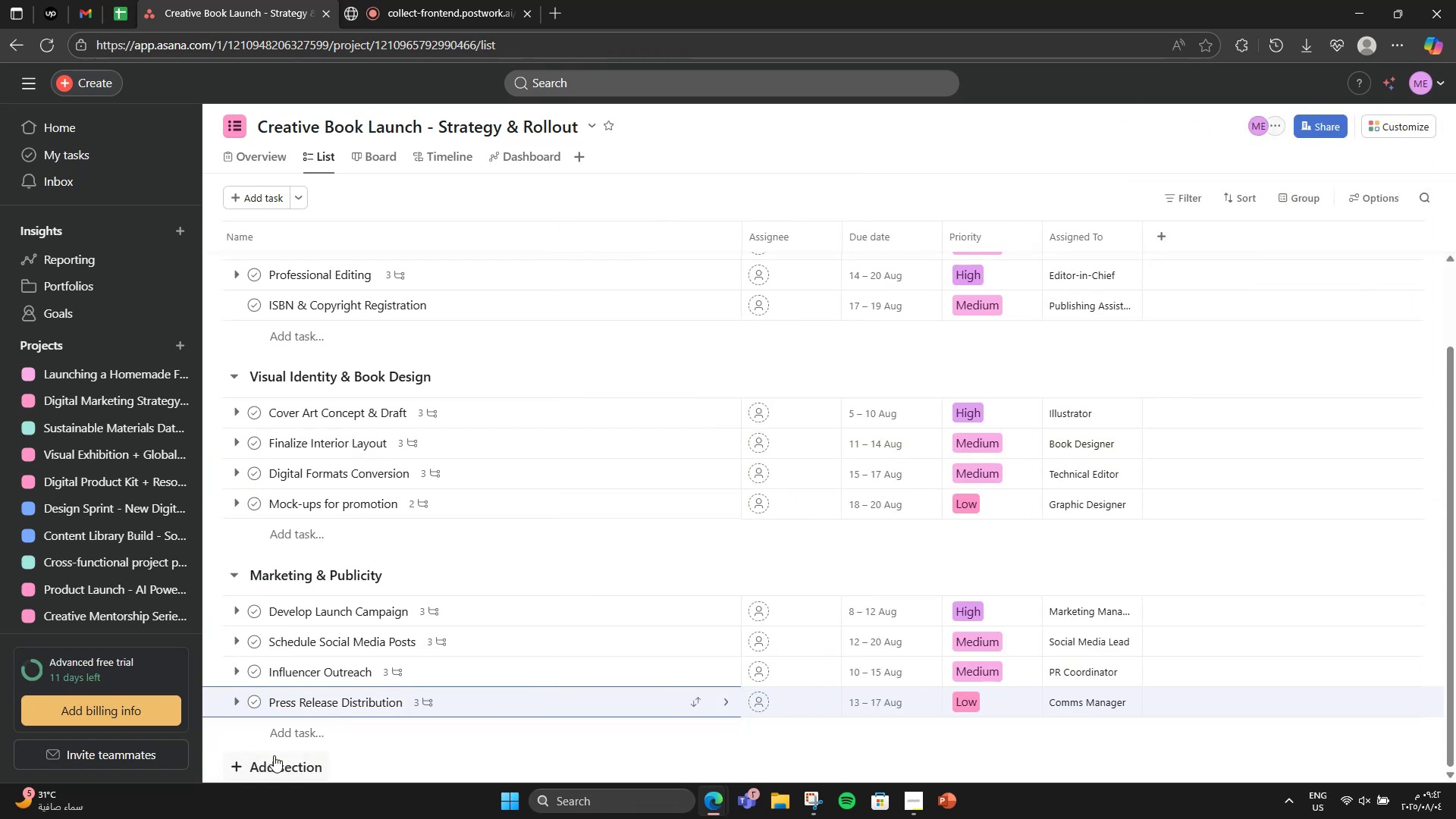 
left_click([272, 757])
 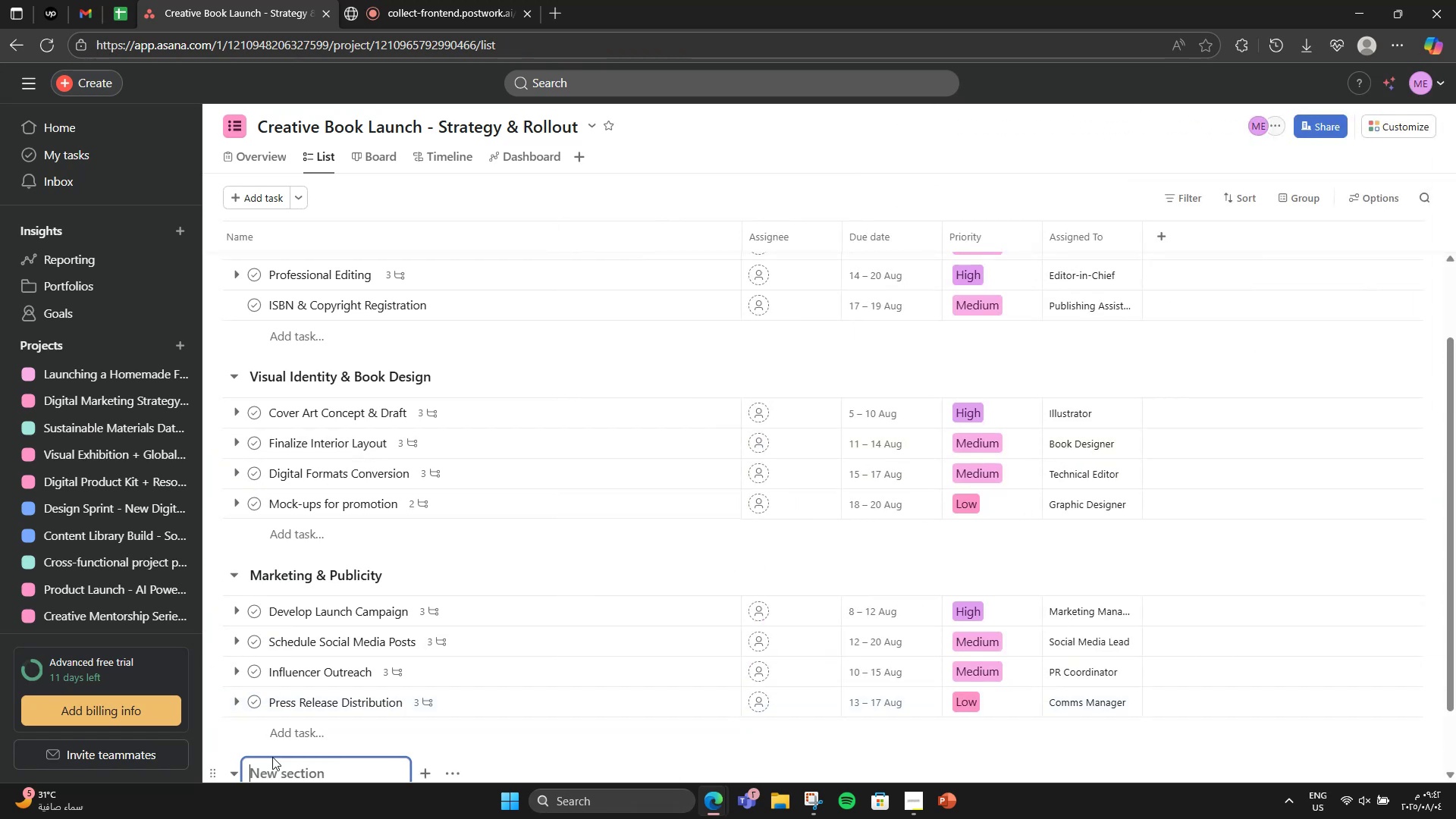 
scroll: coordinate [357, 664], scroll_direction: down, amount: 4.0
 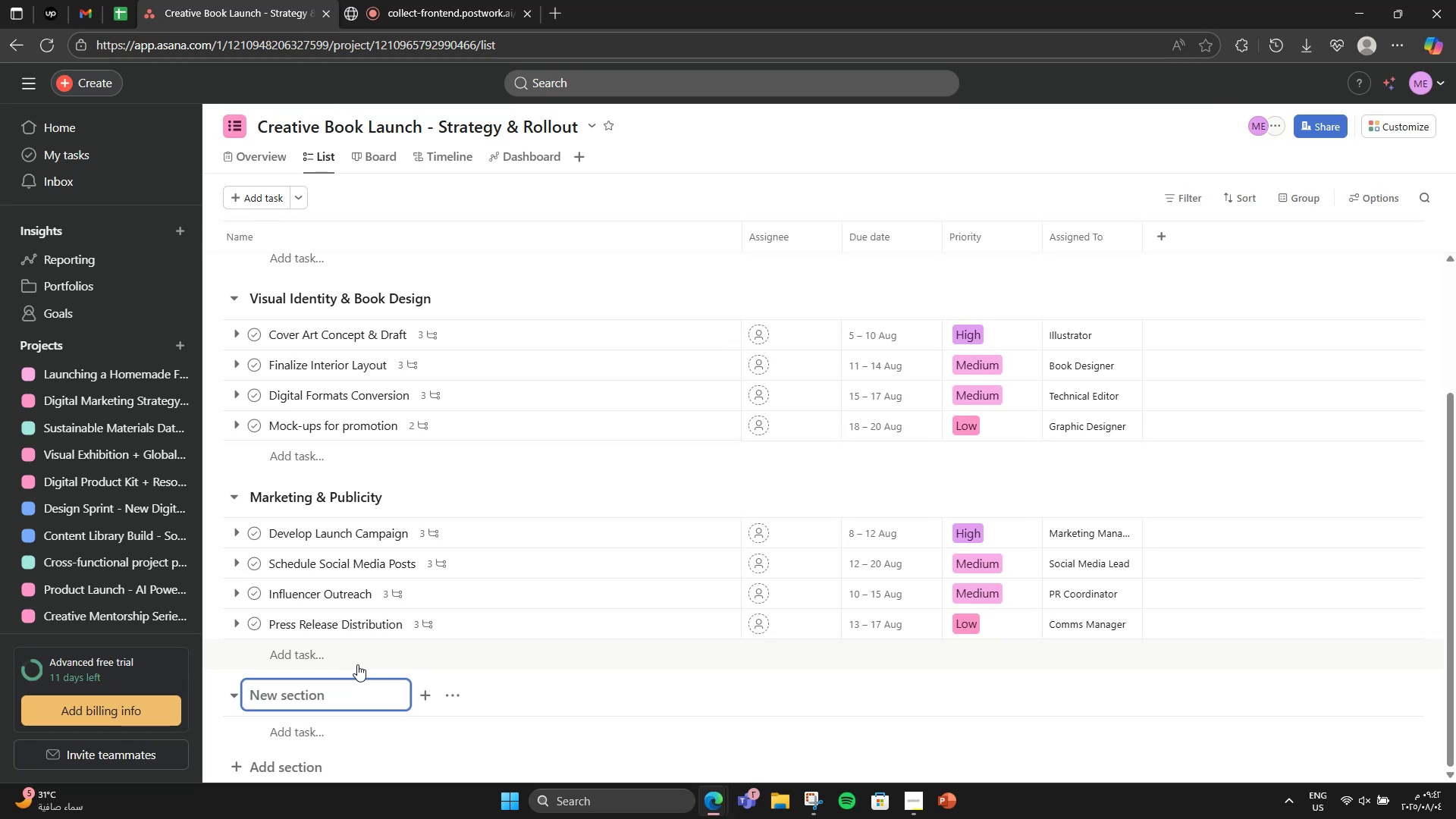 
wait(6.36)
 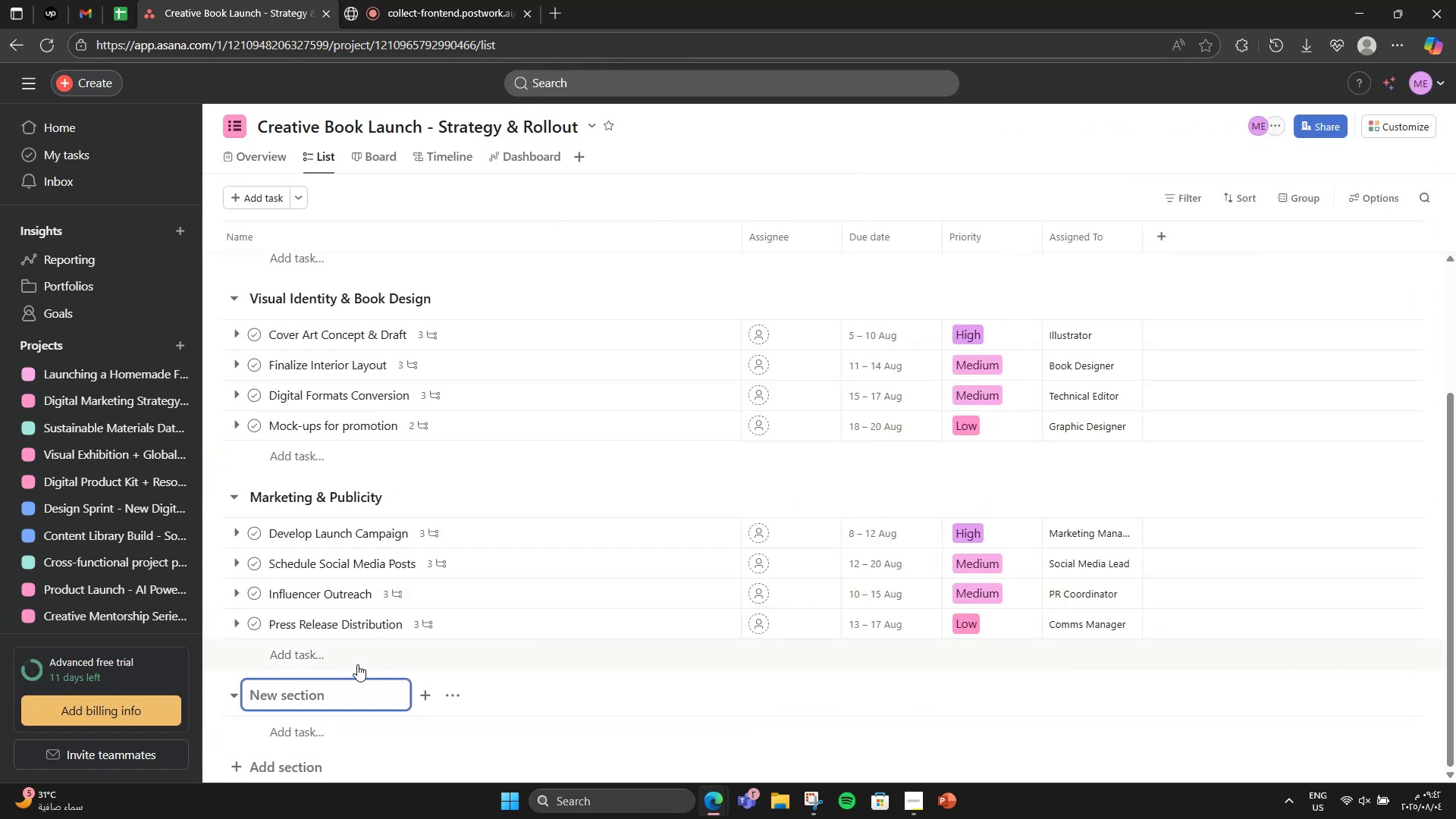 
type(Launch Eva)
key(Backspace)
type(ents &)
 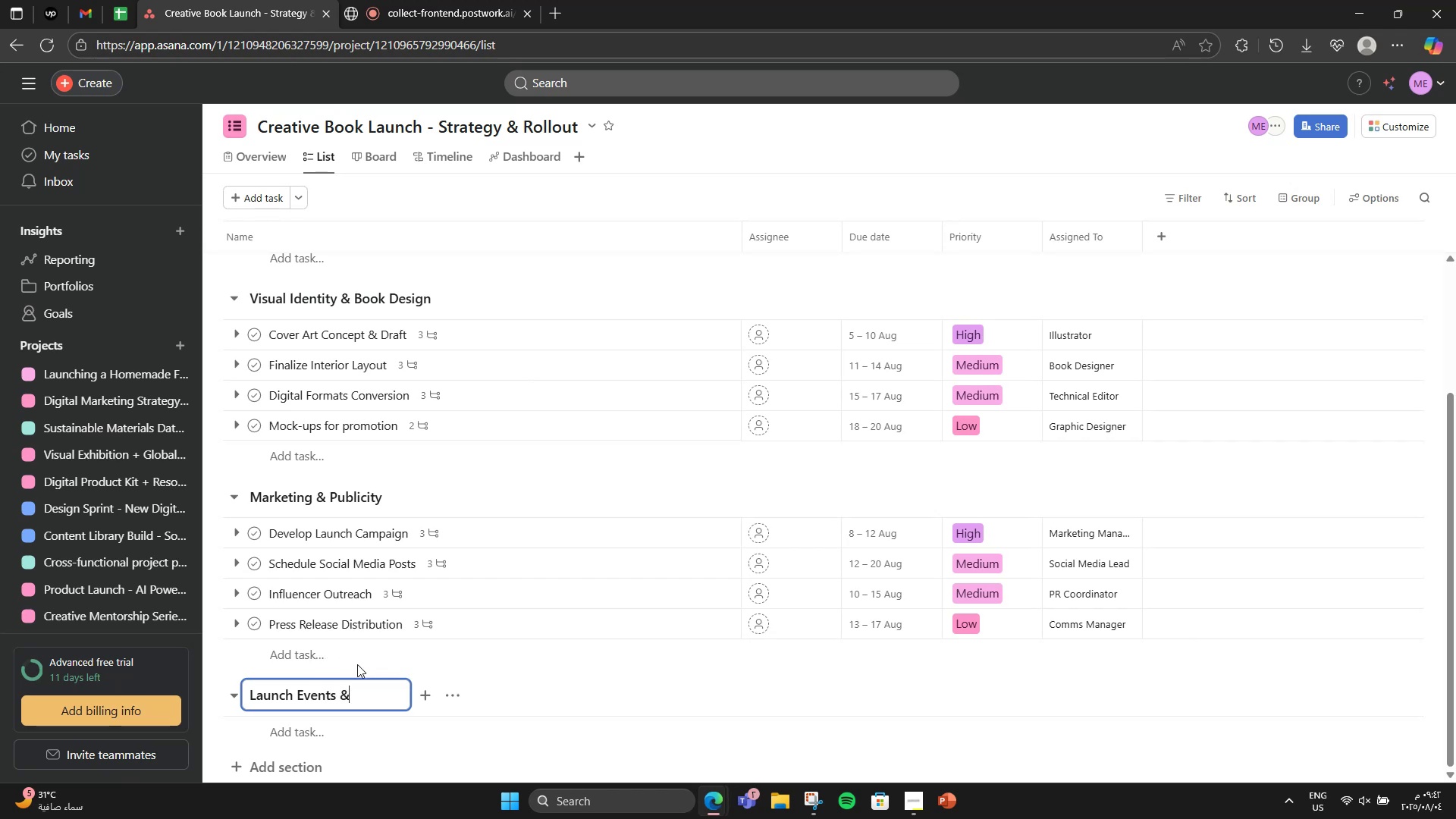 
wait(8.29)
 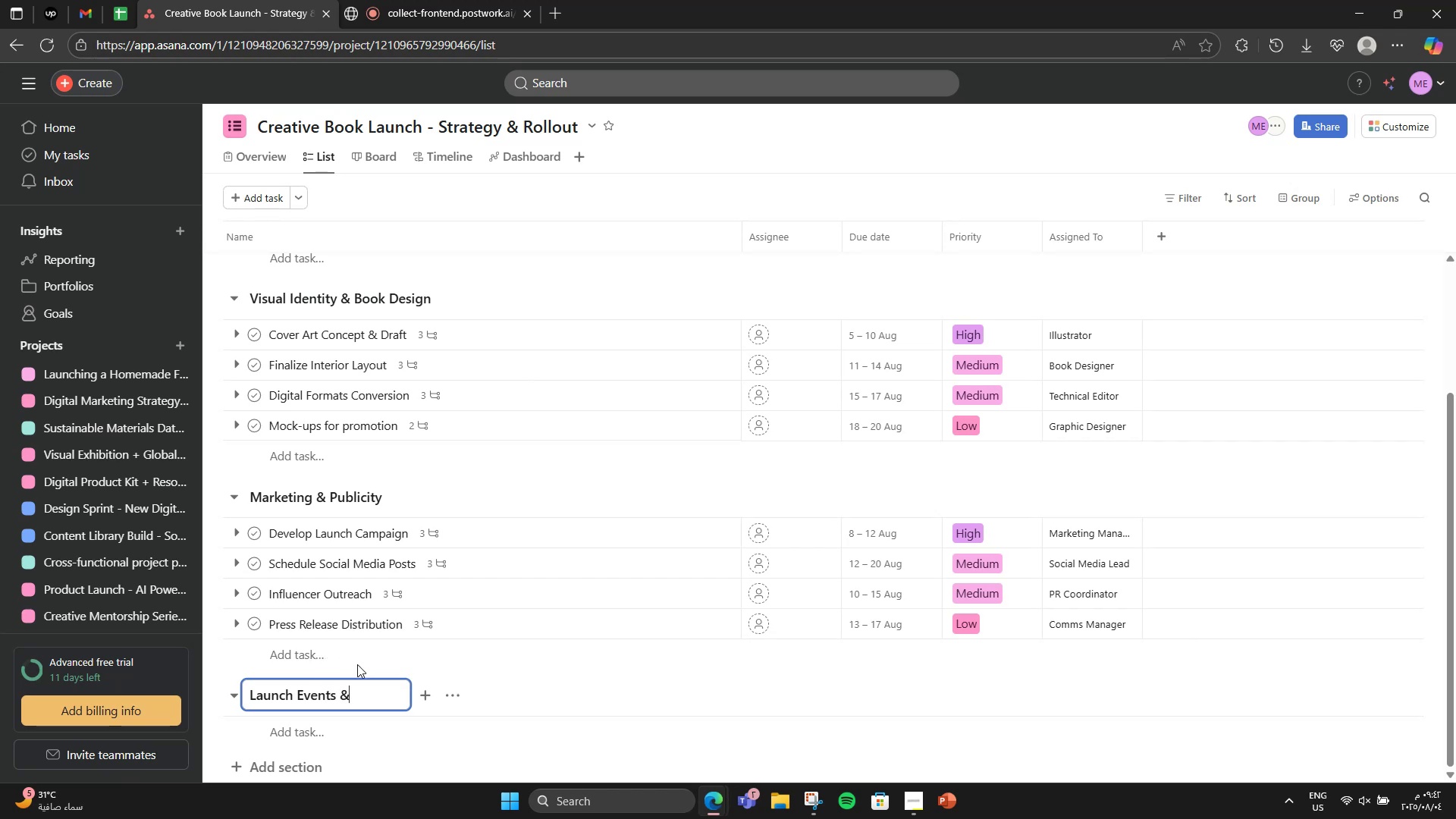 
type(Poat)
key(Backspace)
key(Backspace)
key(Backspace)
key(Backspace)
type( Post )
key(Backspace)
type(-Launch)
 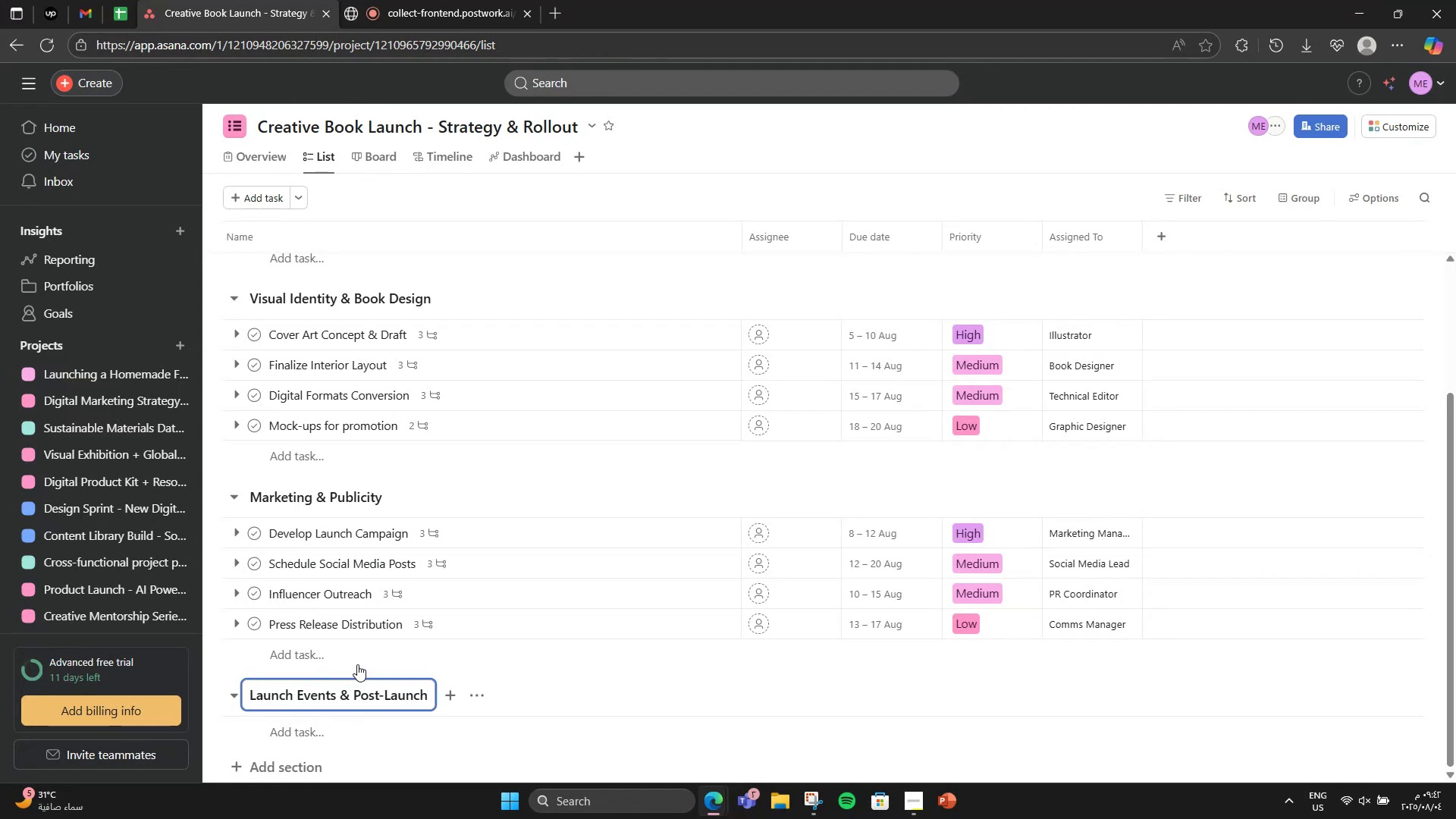 
scroll: coordinate [357, 664], scroll_direction: down, amount: 2.0
 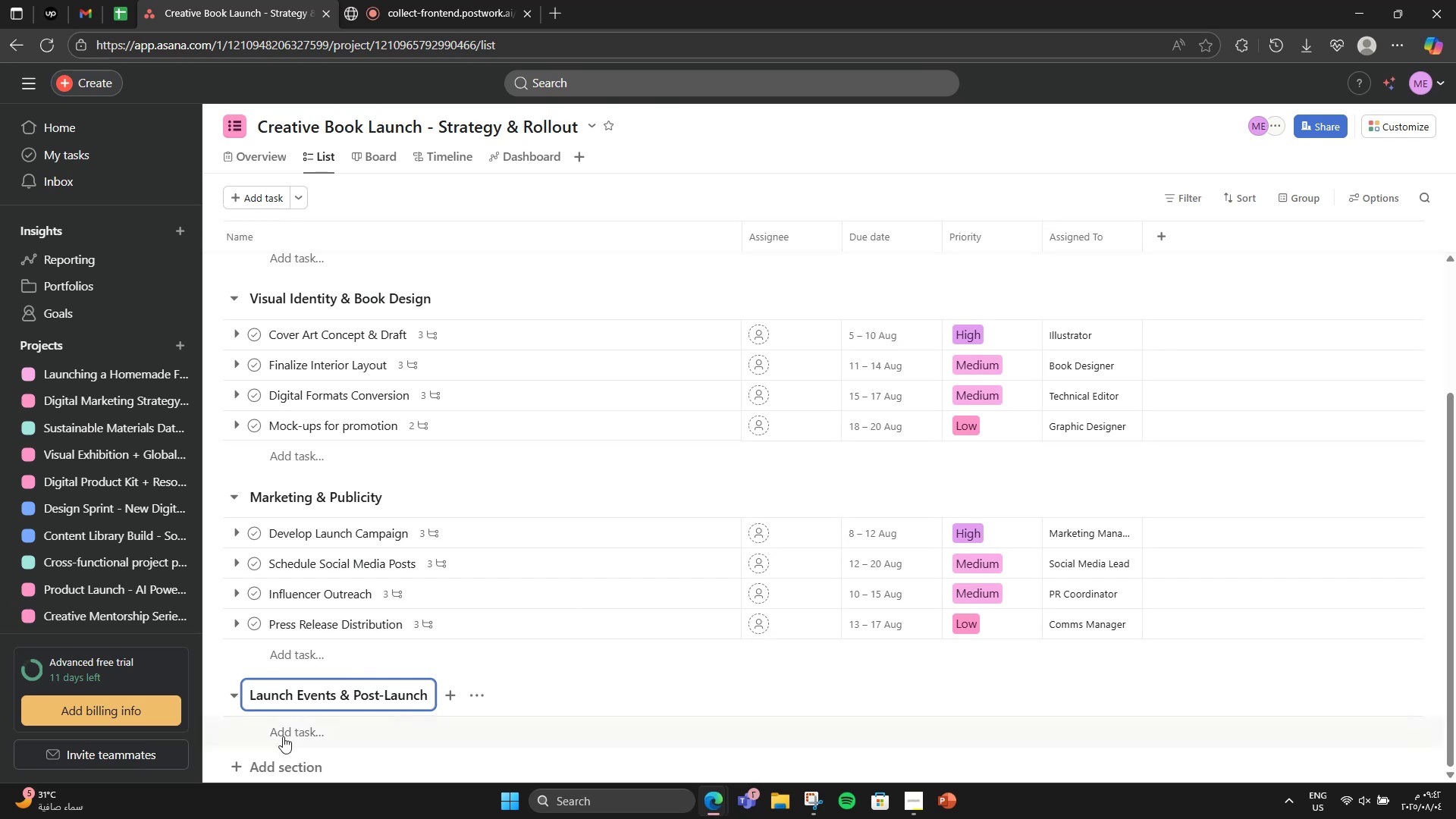 
left_click([283, 736])
 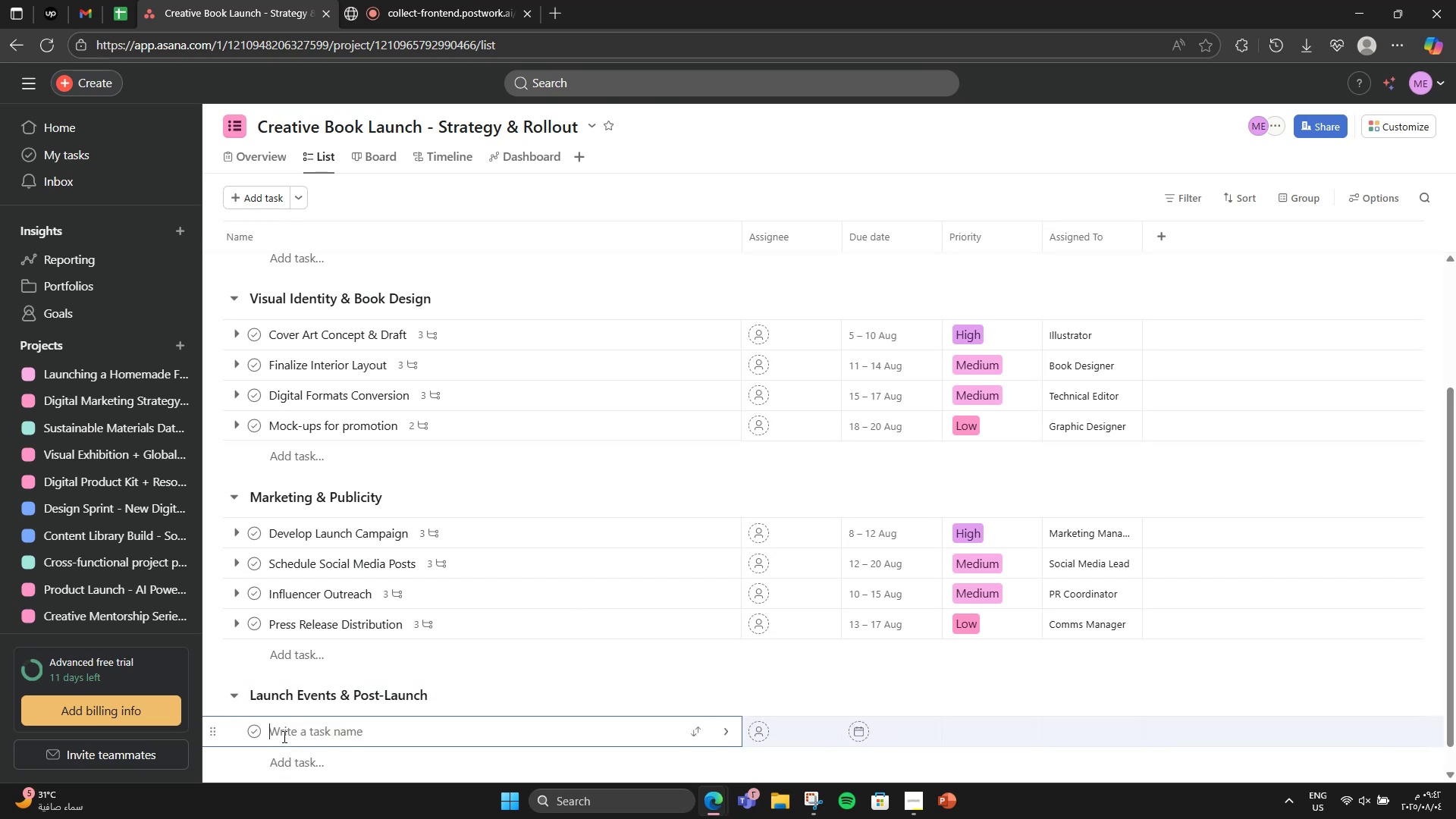 
type(Plan virtual Launch Ev)
key(Backspace)
type(vent)
 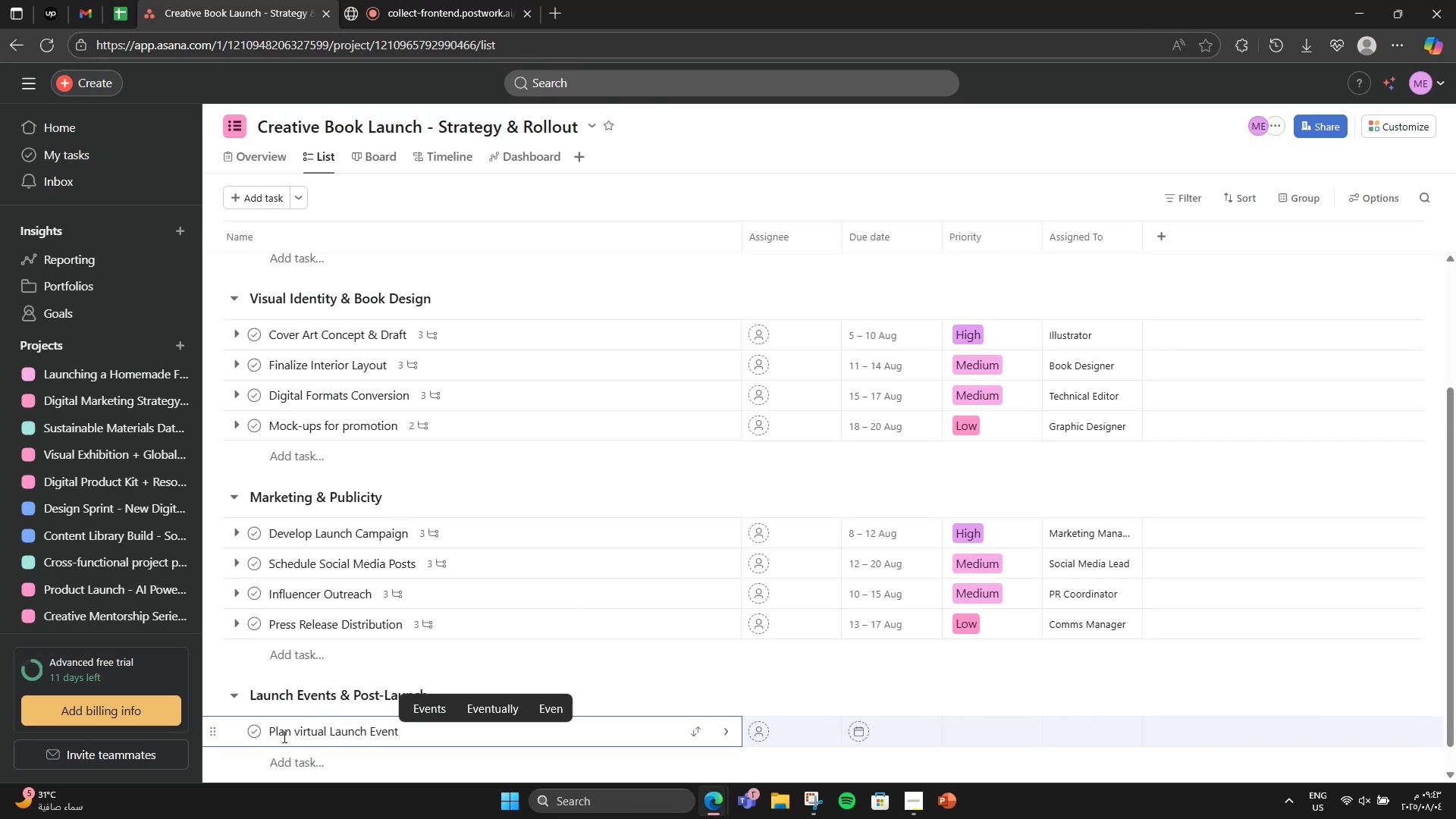 
hold_key(key=ArrowLeft, duration=0.86)
 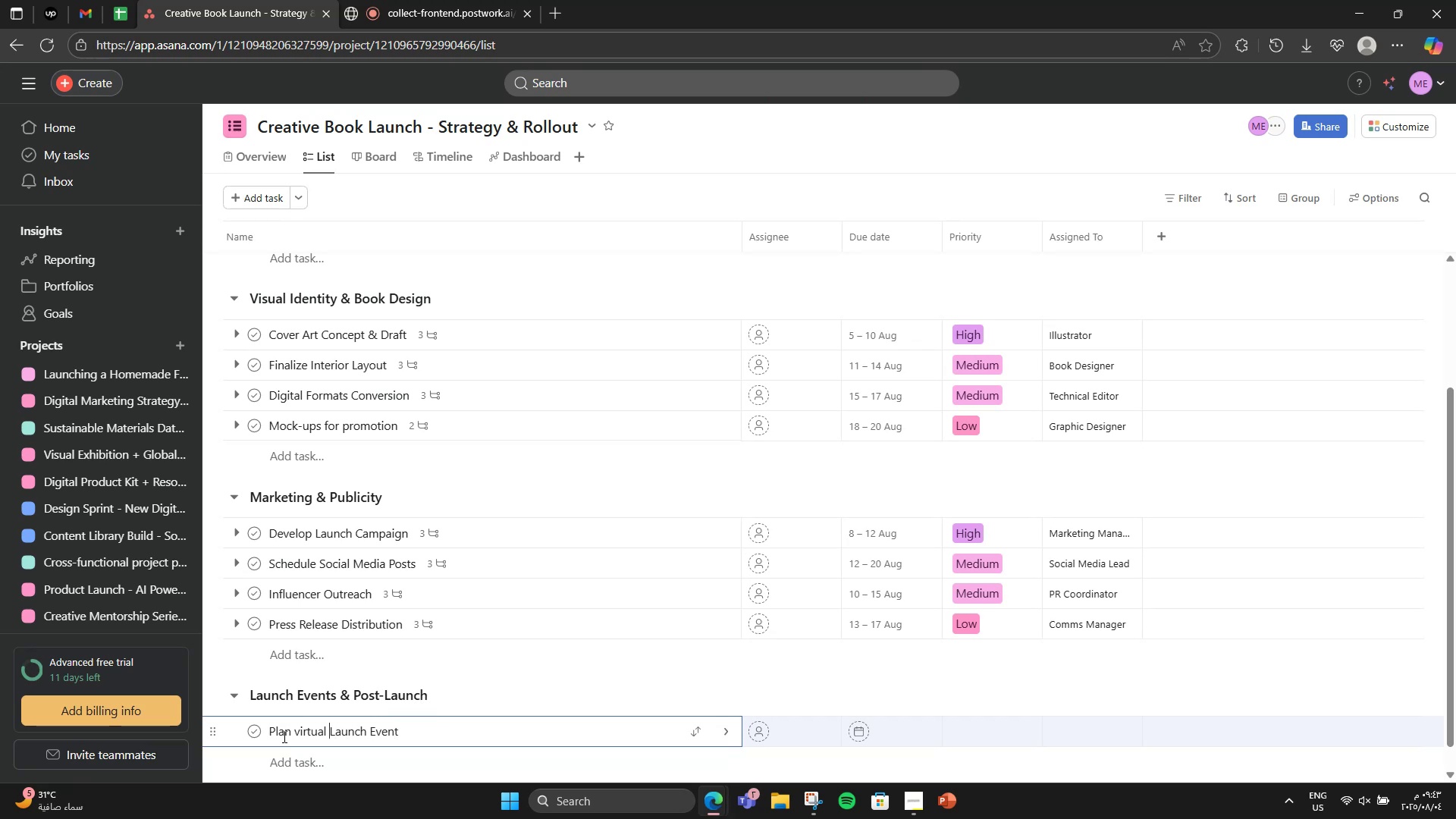 
key(ArrowLeft)
 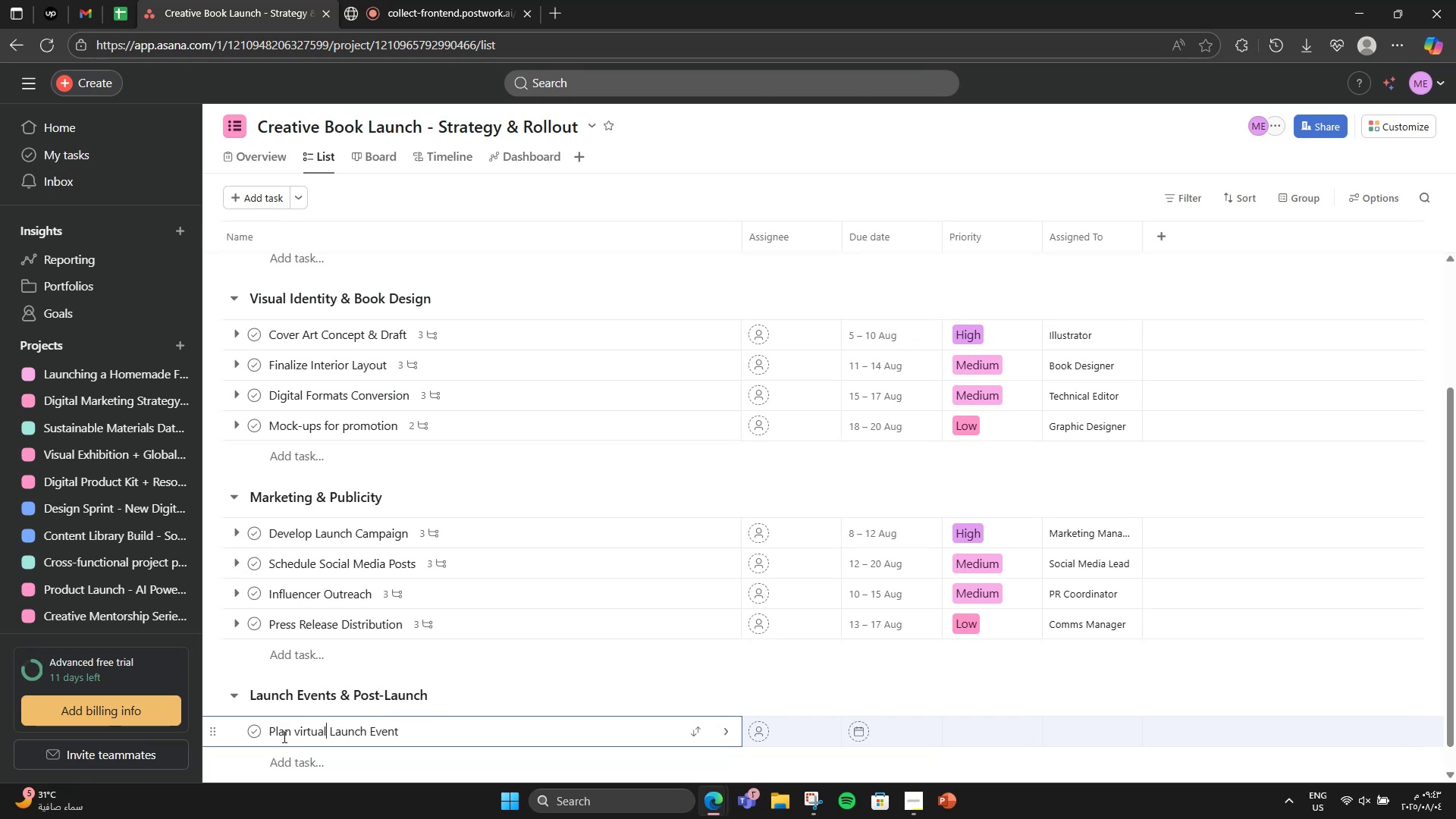 
hold_key(key=ArrowLeft, duration=0.35)
 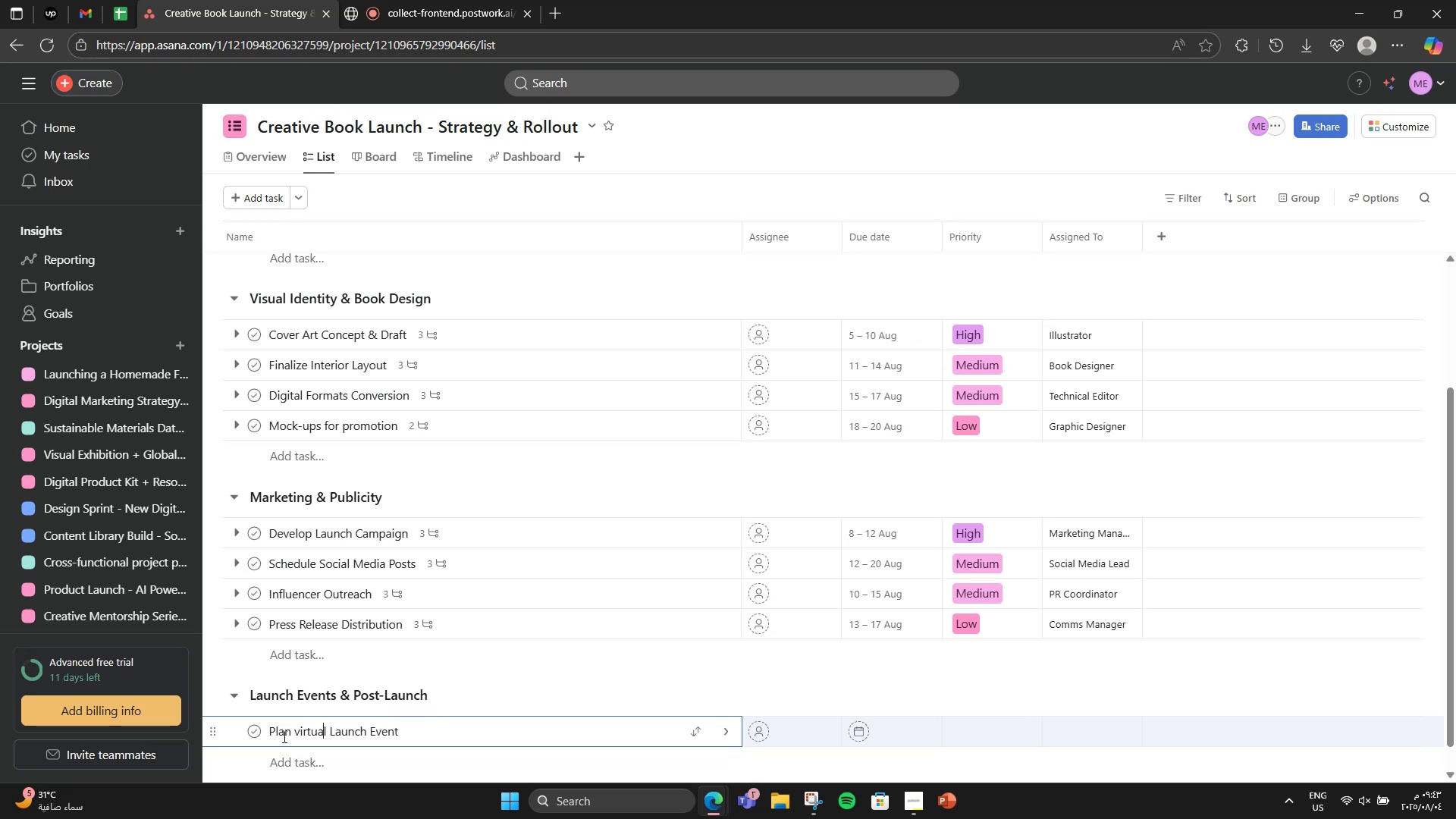 
hold_key(key=ArrowLeft, duration=0.51)
 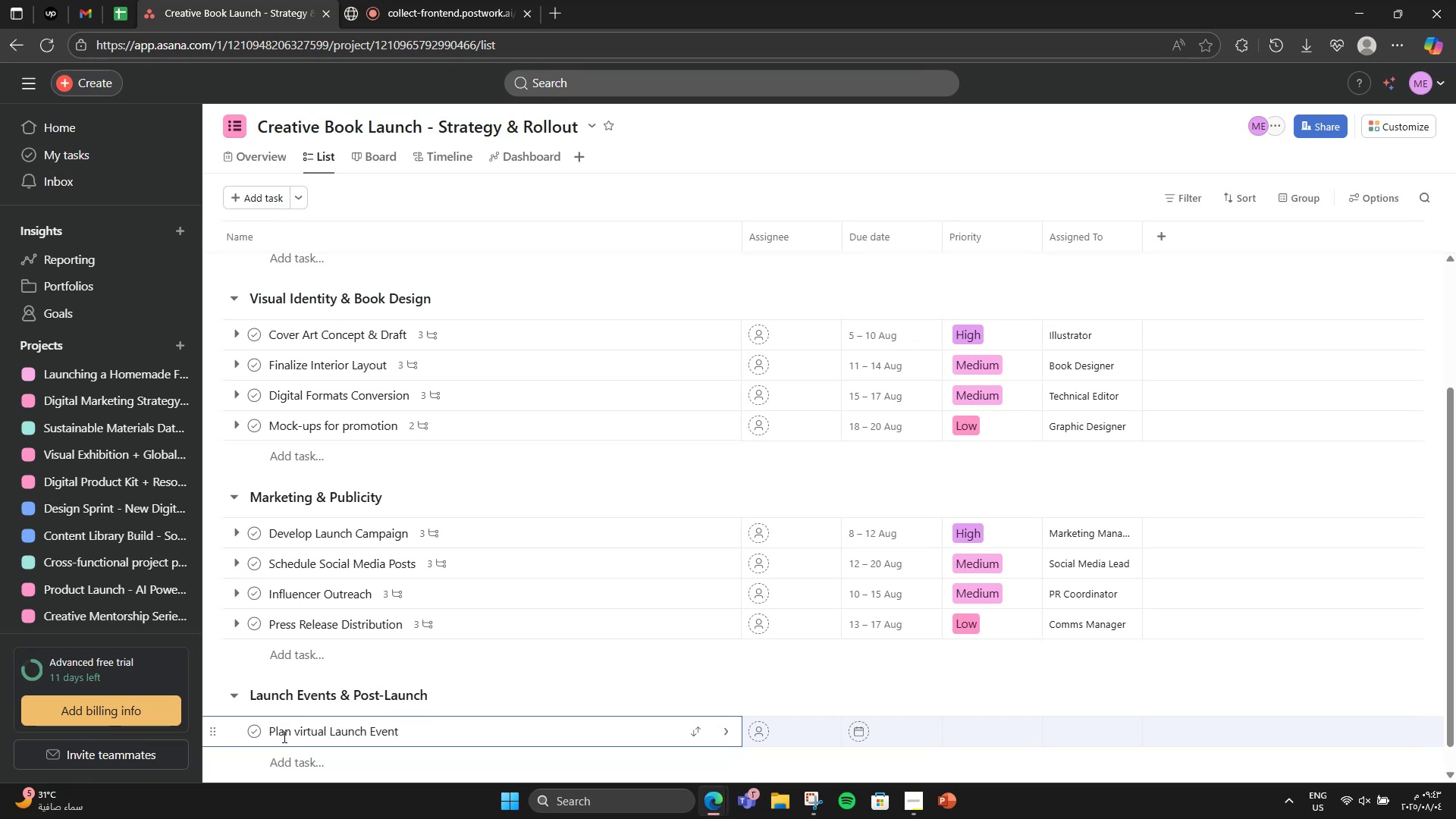 
key(ArrowLeft)
 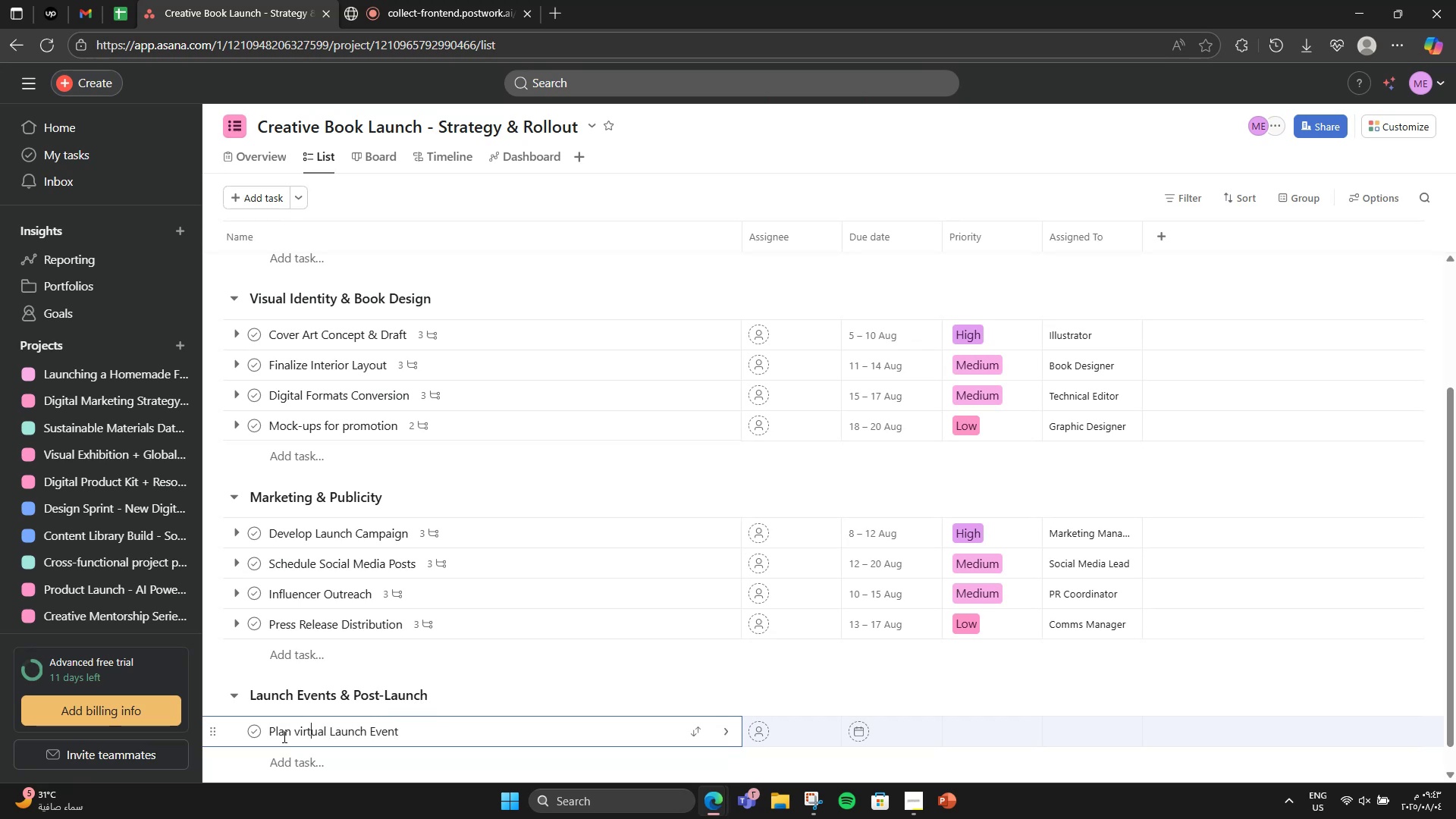 
key(ArrowLeft)
 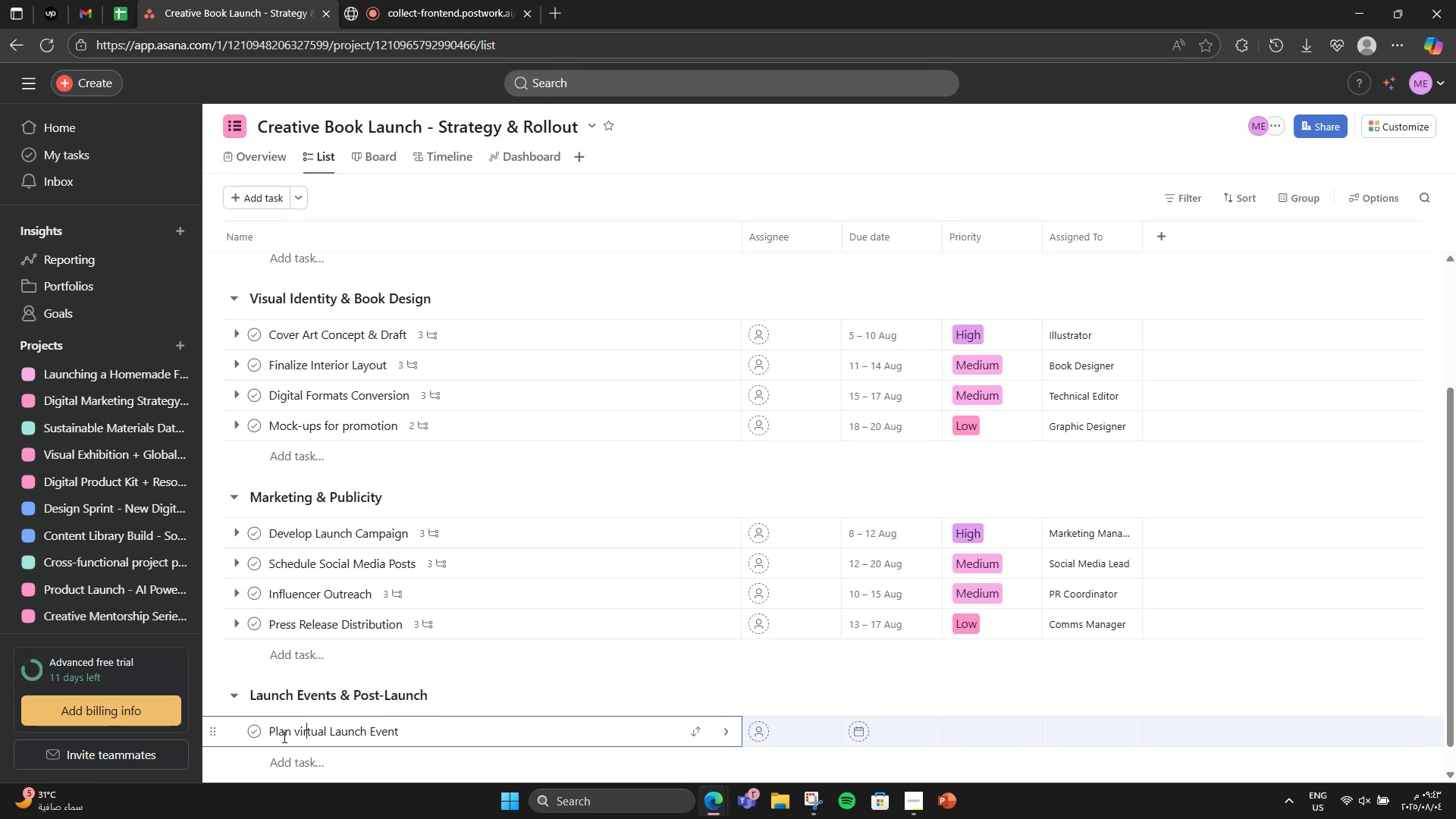 
key(ArrowLeft)
 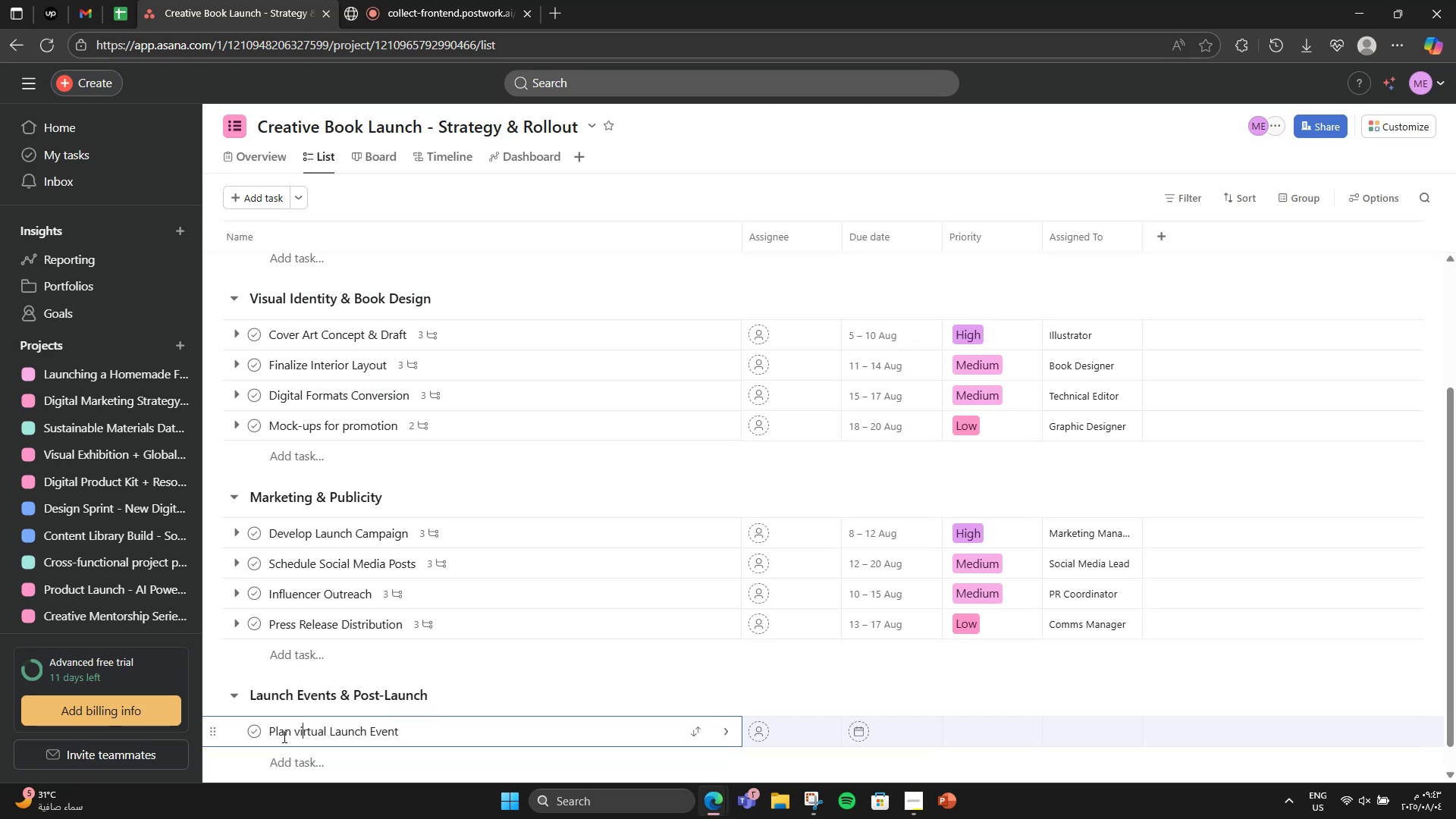 
key(ArrowLeft)
 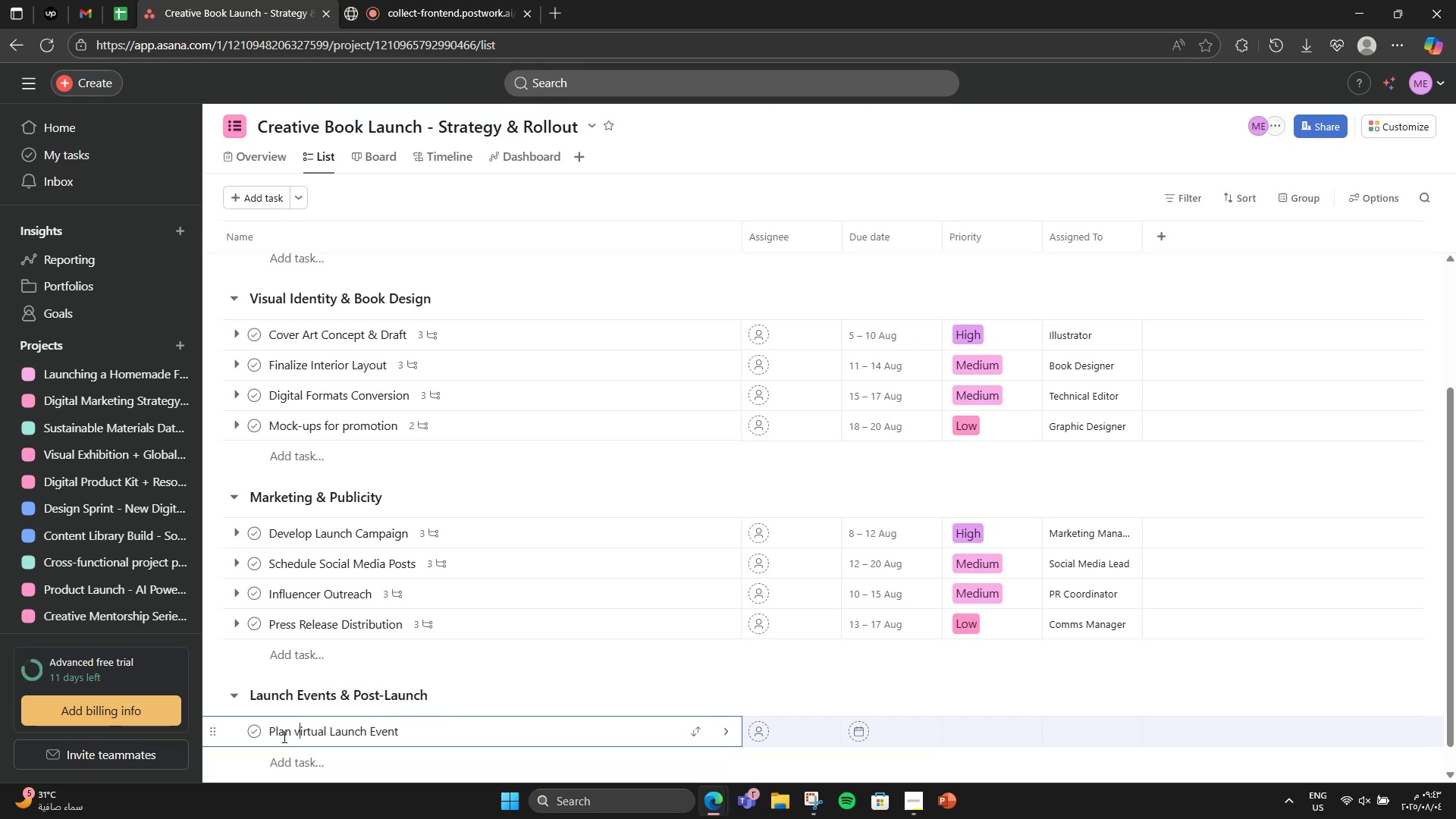 
key(Backspace)
 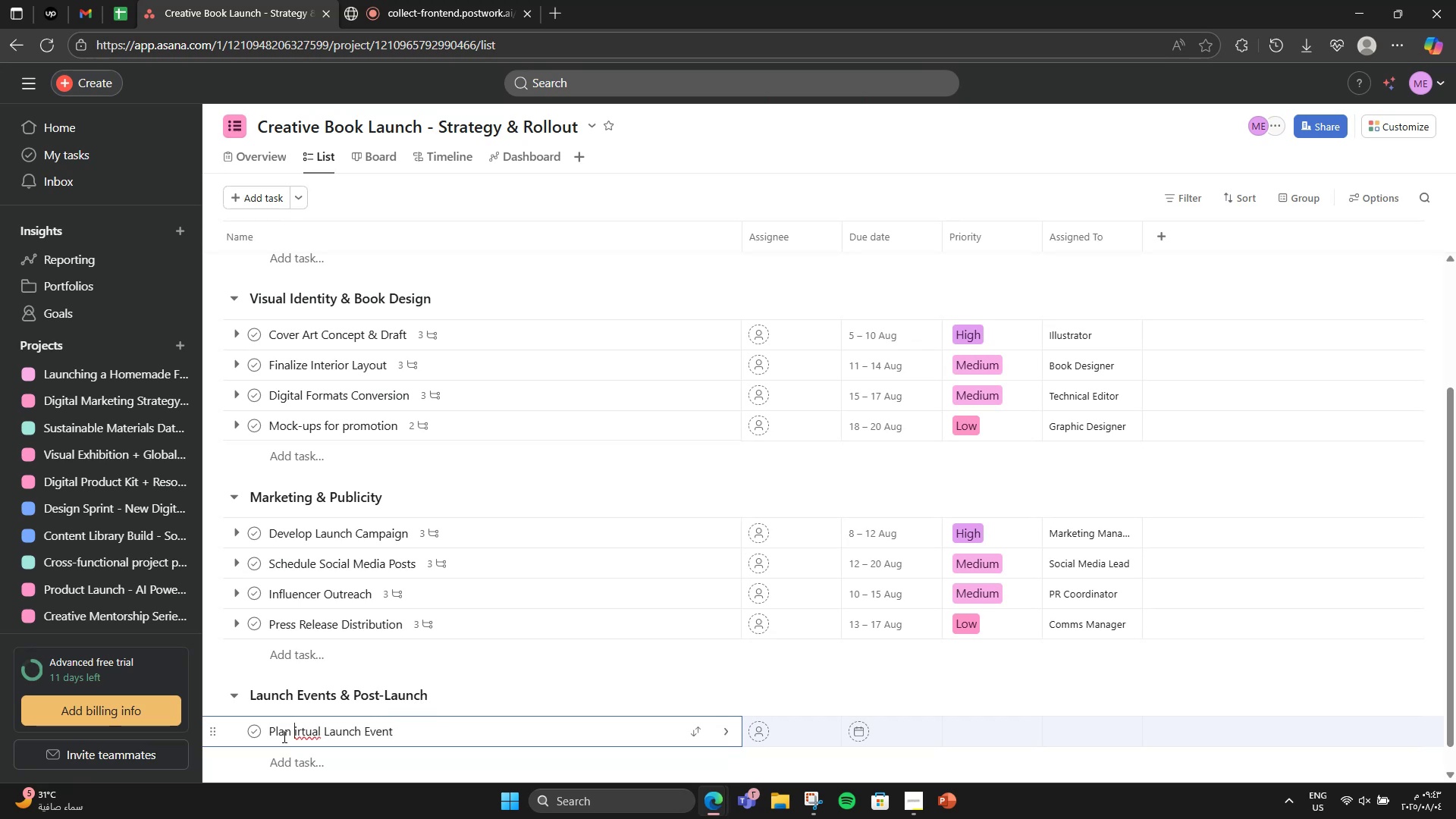 
key(CapsLock)
 